 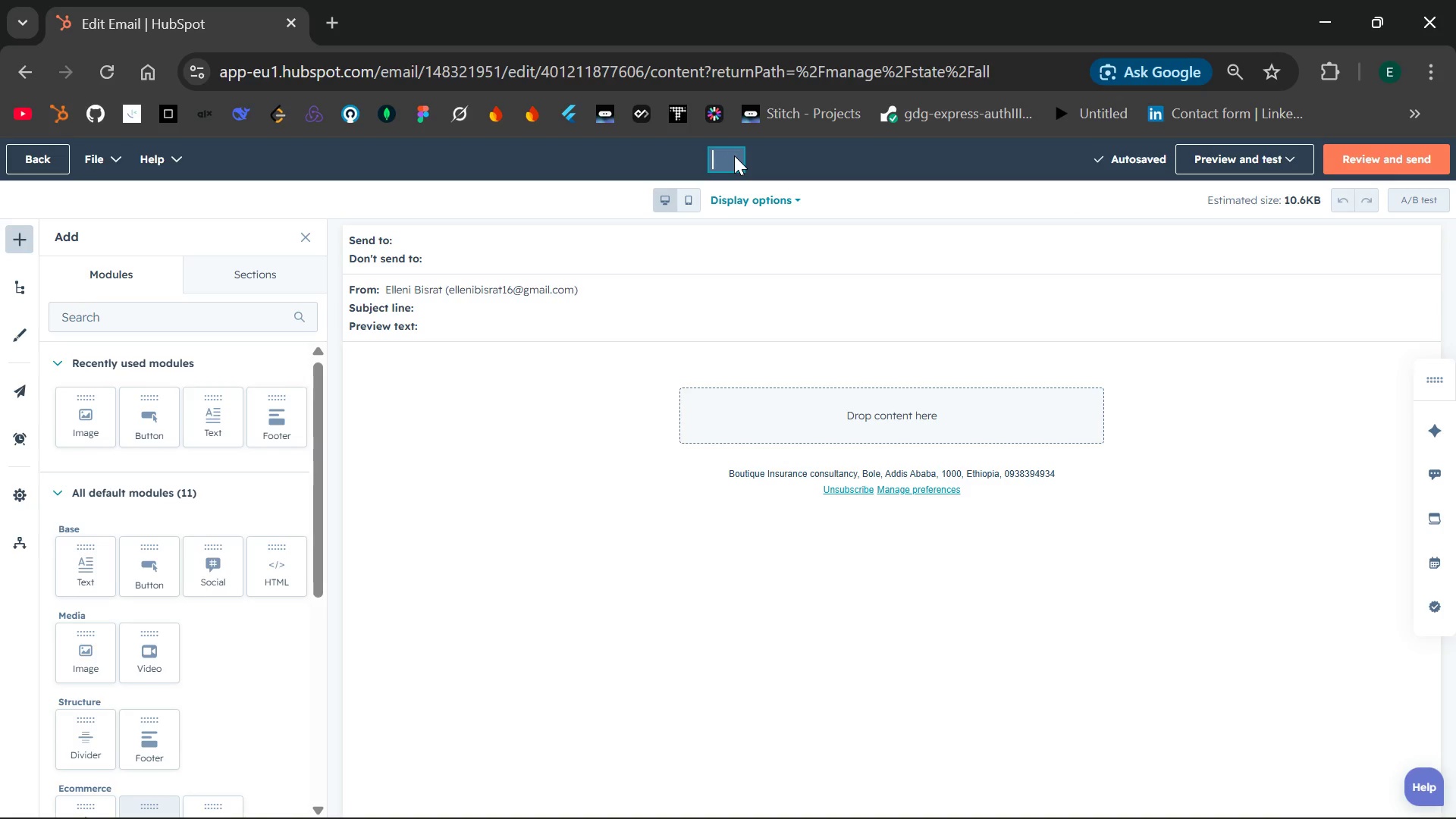 
type(THe )
 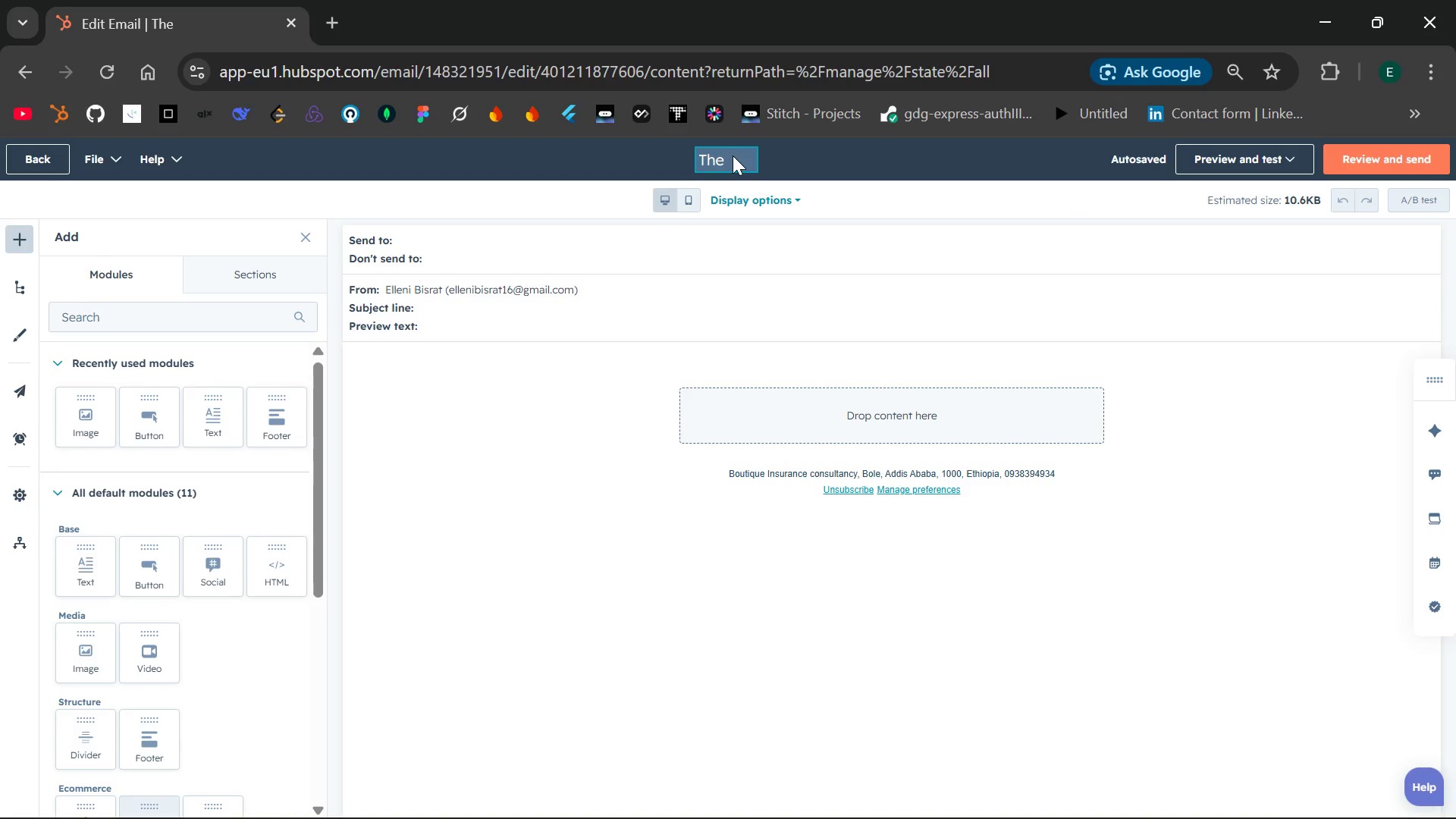 
wait(12.52)
 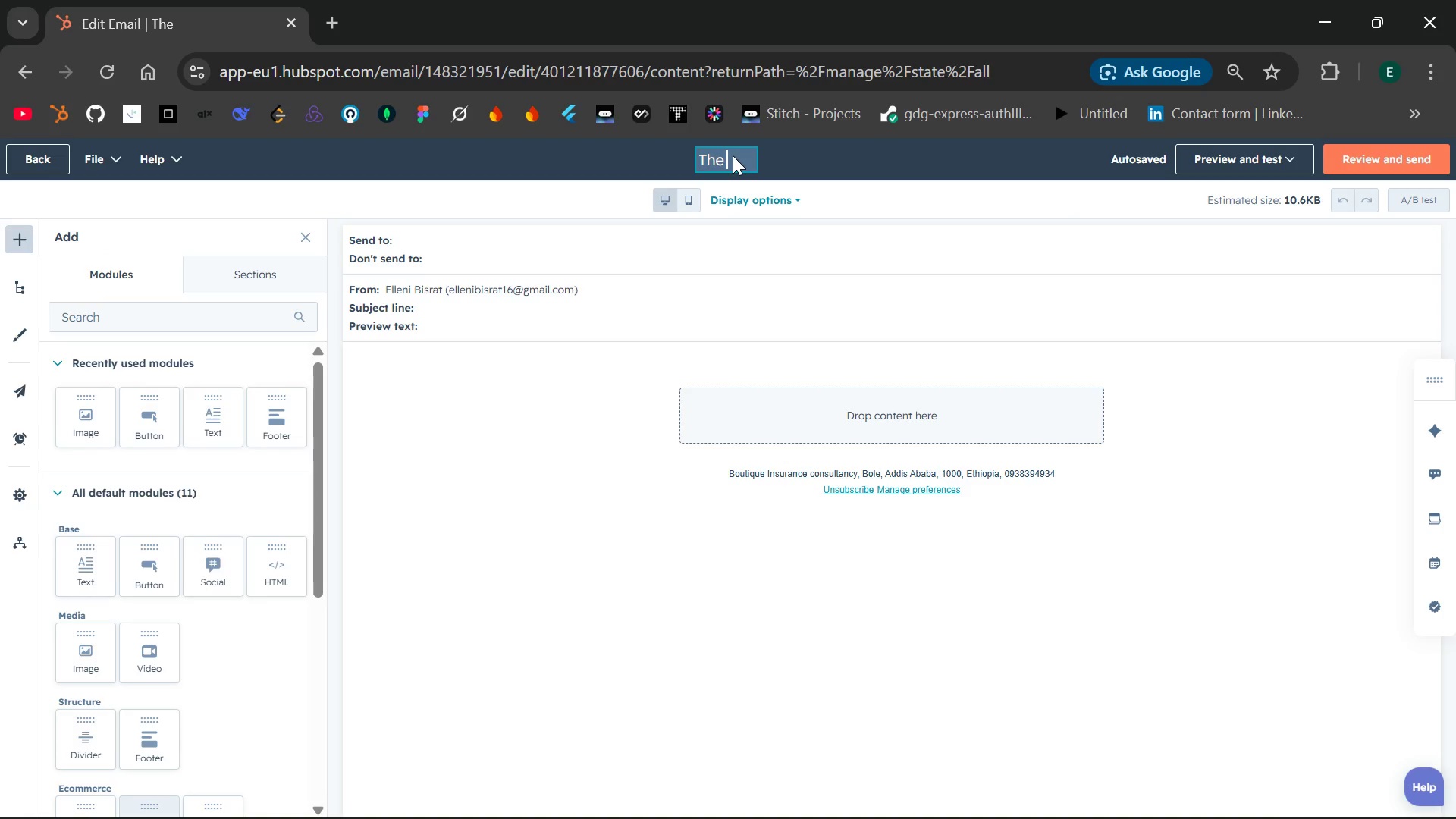 
type(Re-)
 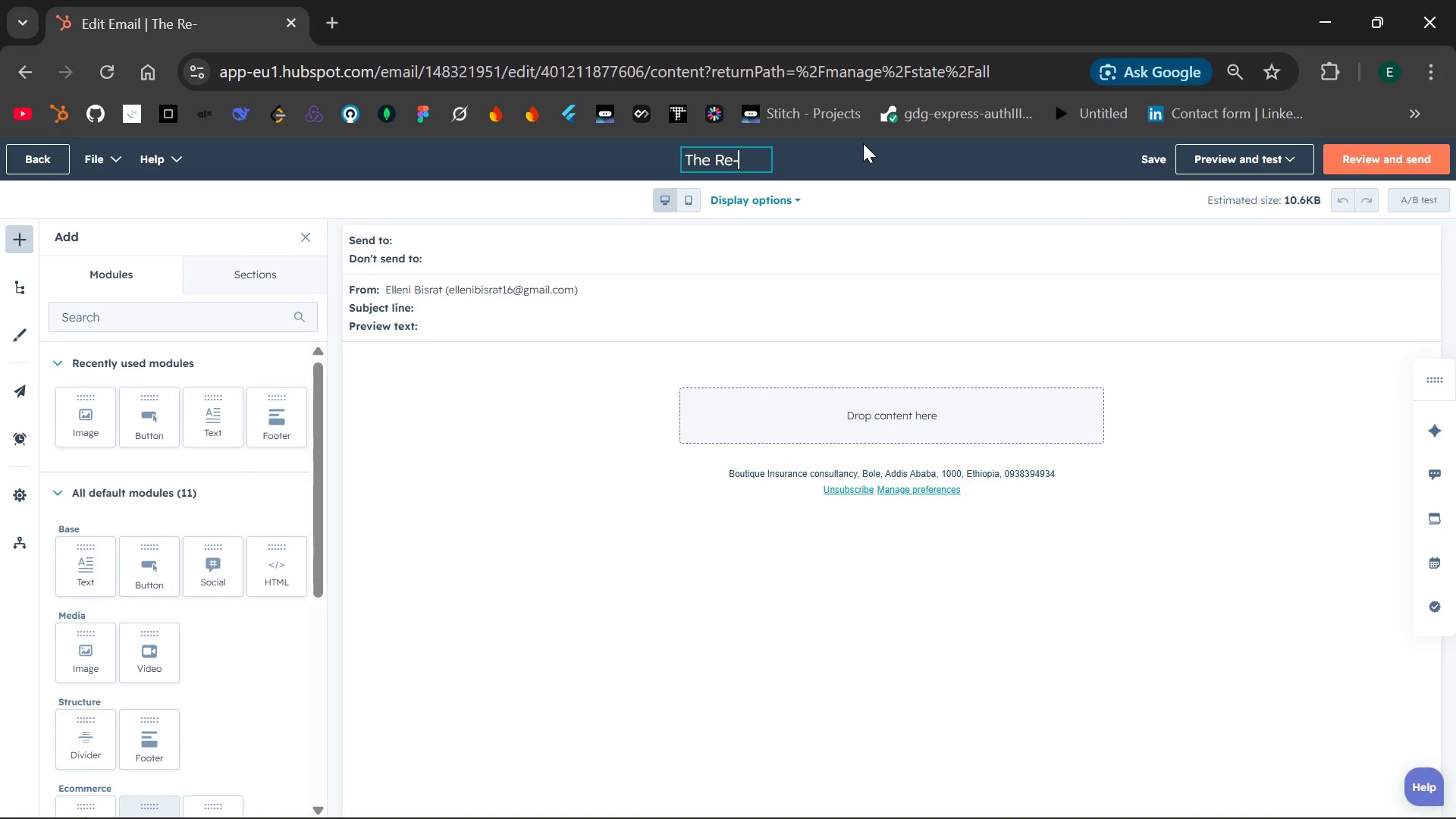 
type(INtroduction)
 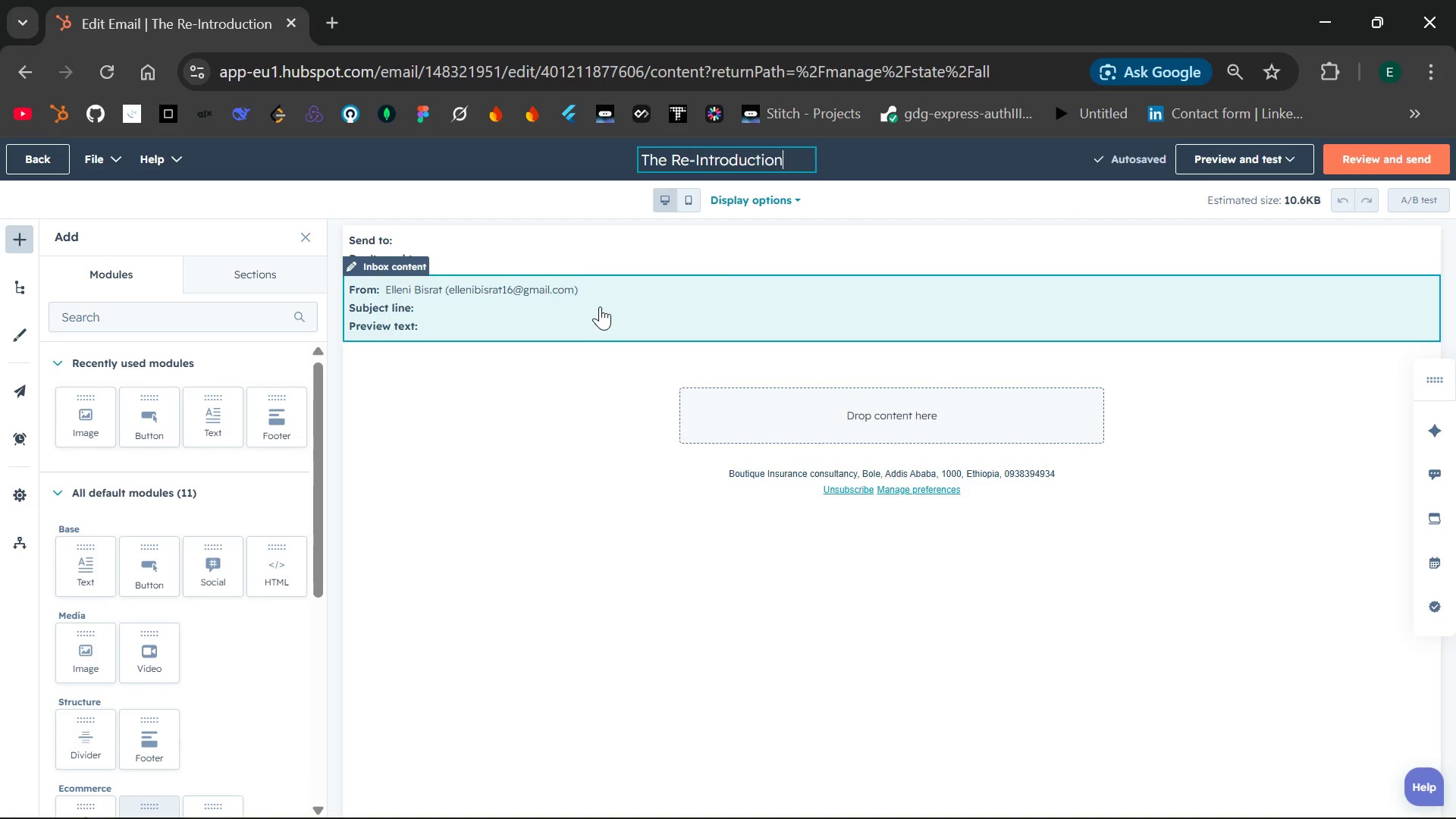 
left_click([600, 306])
 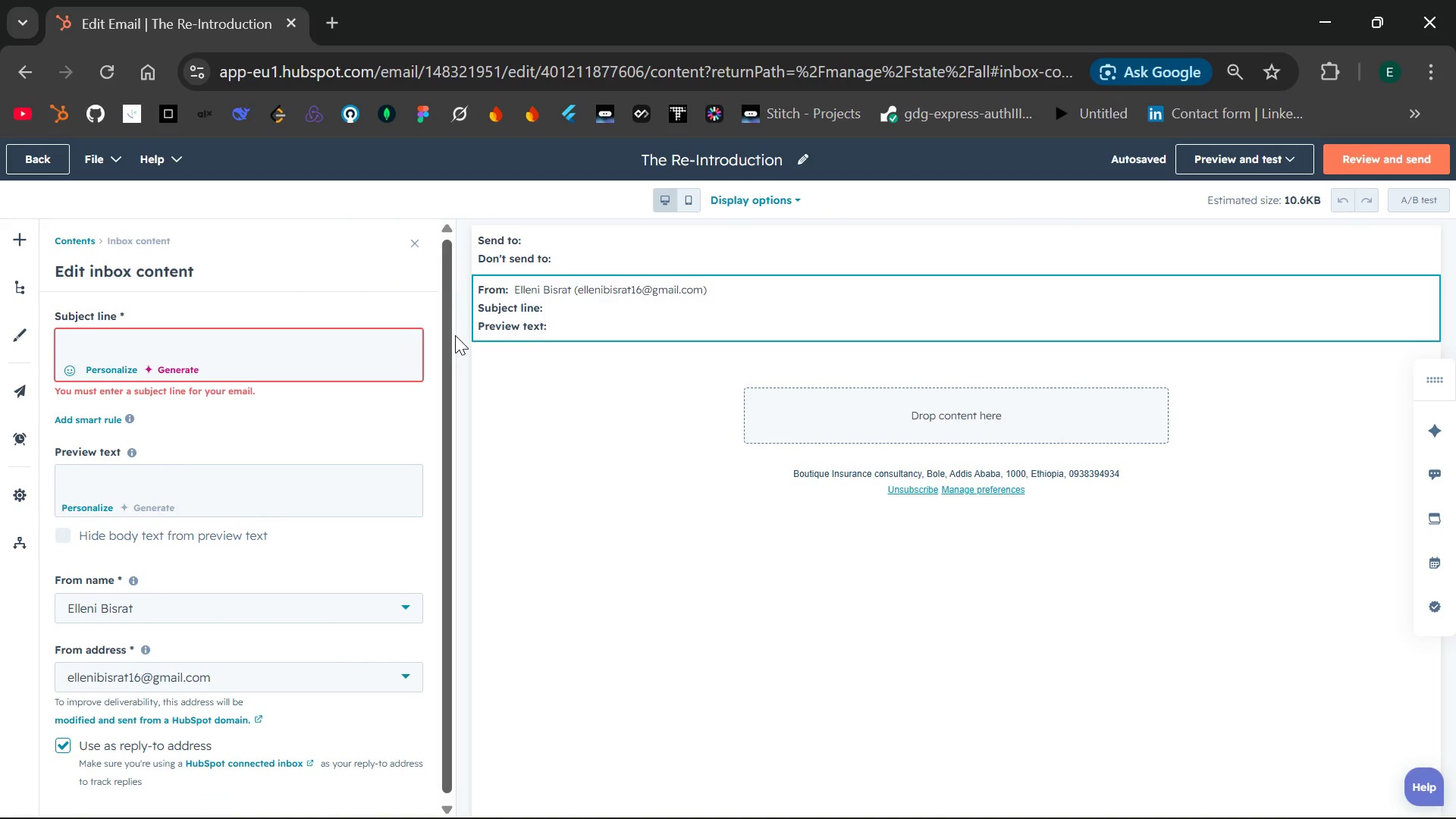 
wait(5.83)
 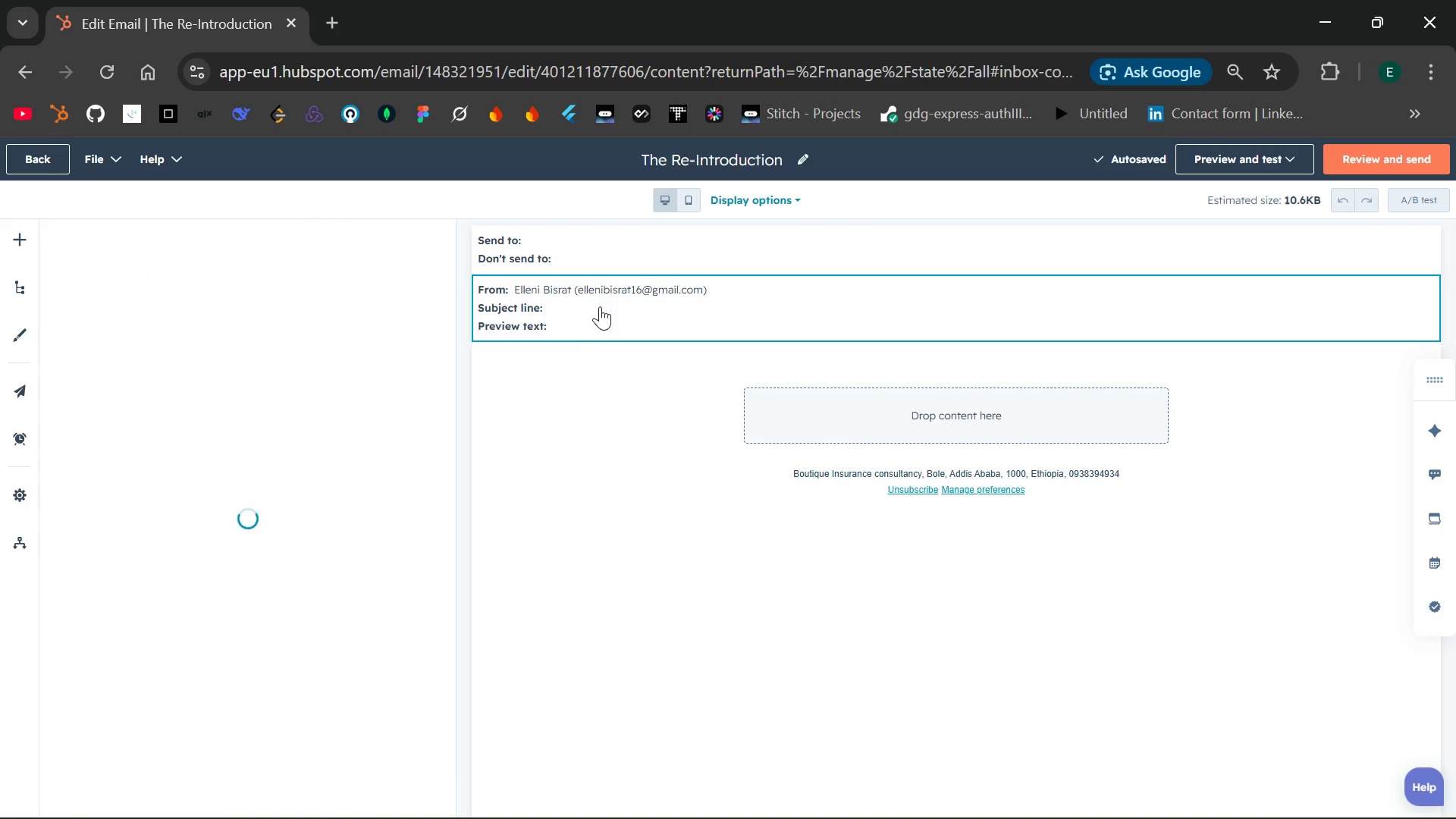 
left_click([225, 347])
 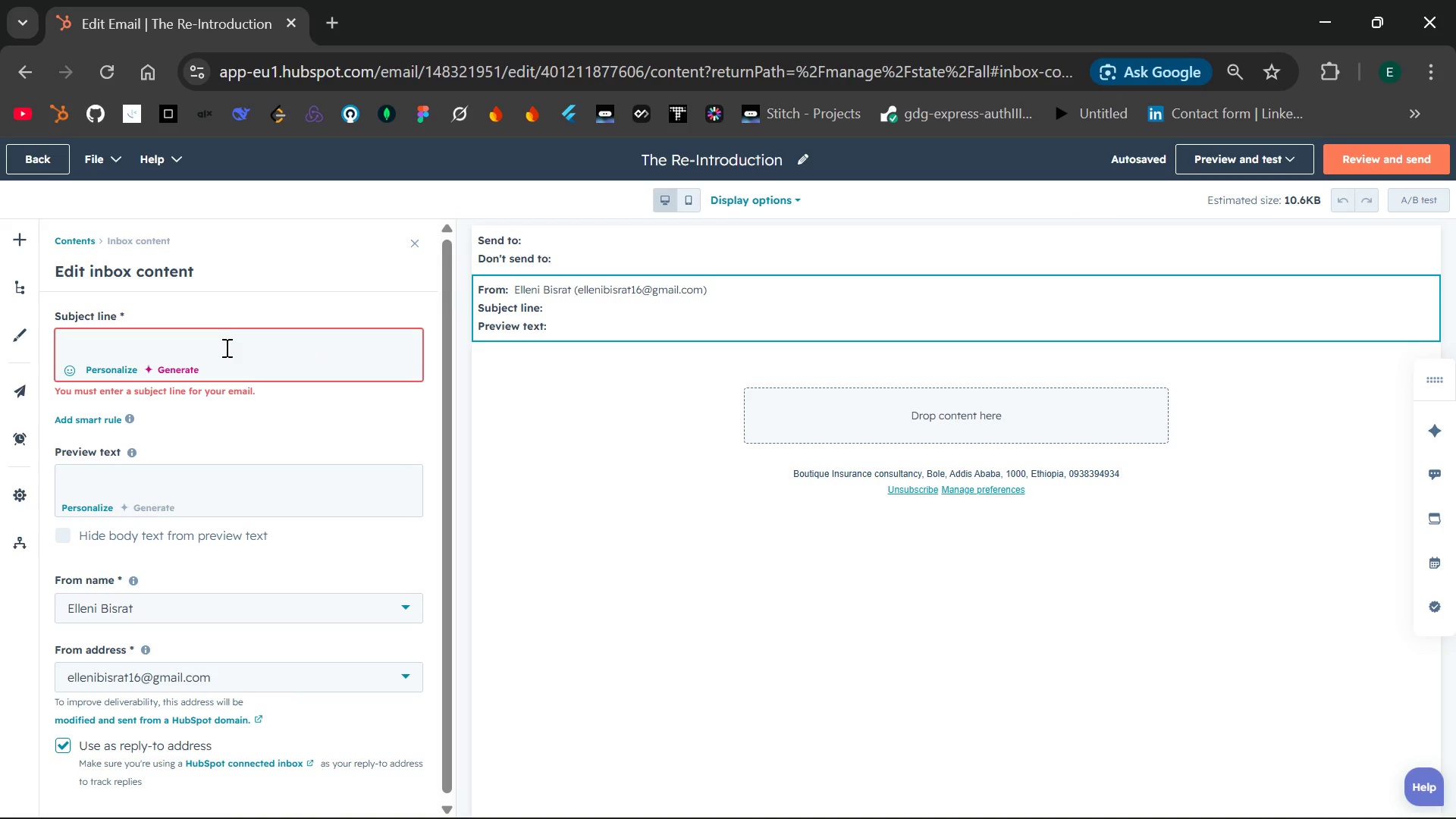 
type(Step)
key(Backspace)
key(Backspace)
key(Backspace)
key(Backspace)
type(A new chapter awaits you at The F)
key(Backspace)
type(Gilded Page)
 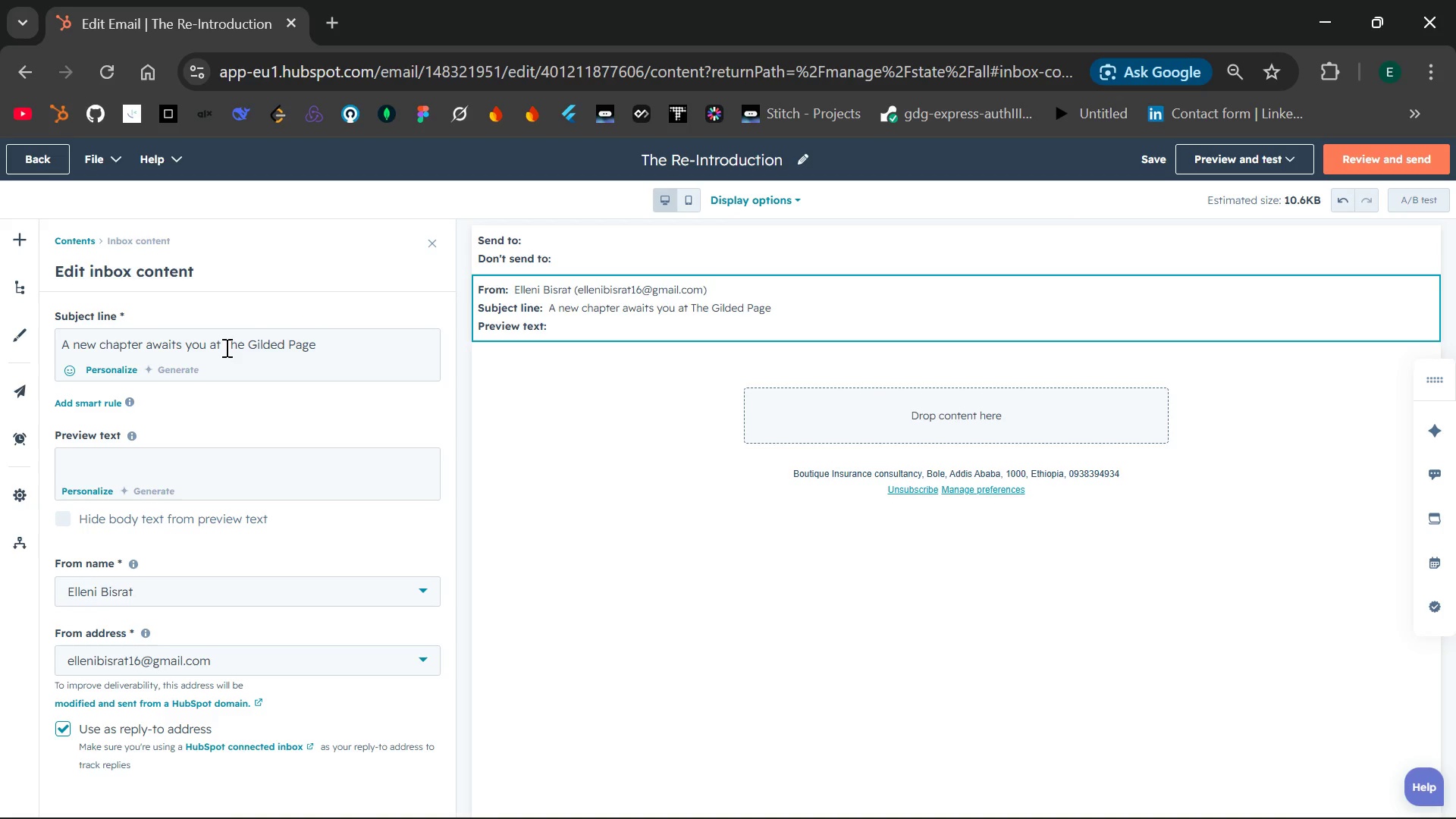 
left_click([175, 460])
 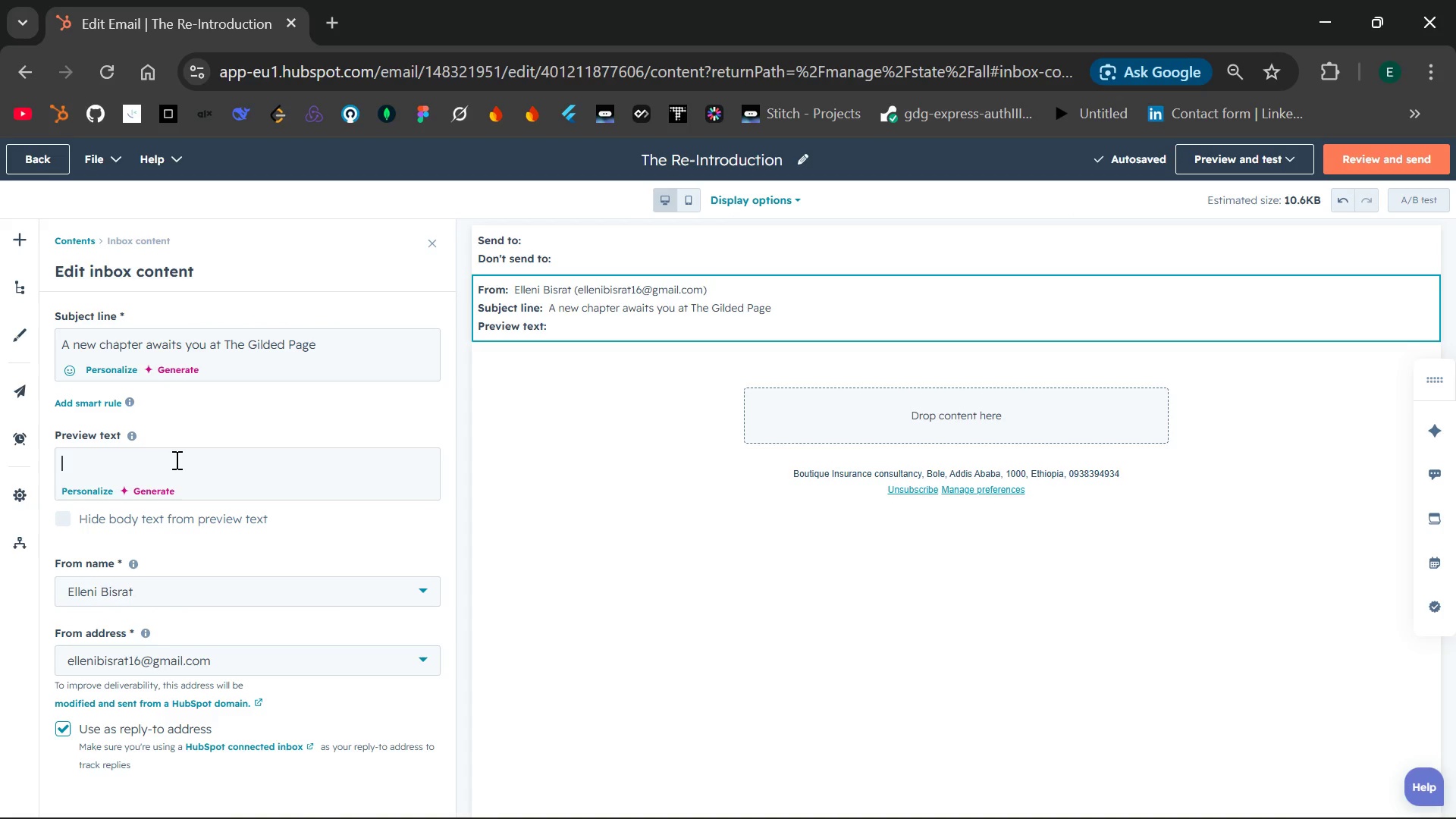 
type(Ste[)
key(Backspace)
type(p inside for freshly curated rare books, stationery)
 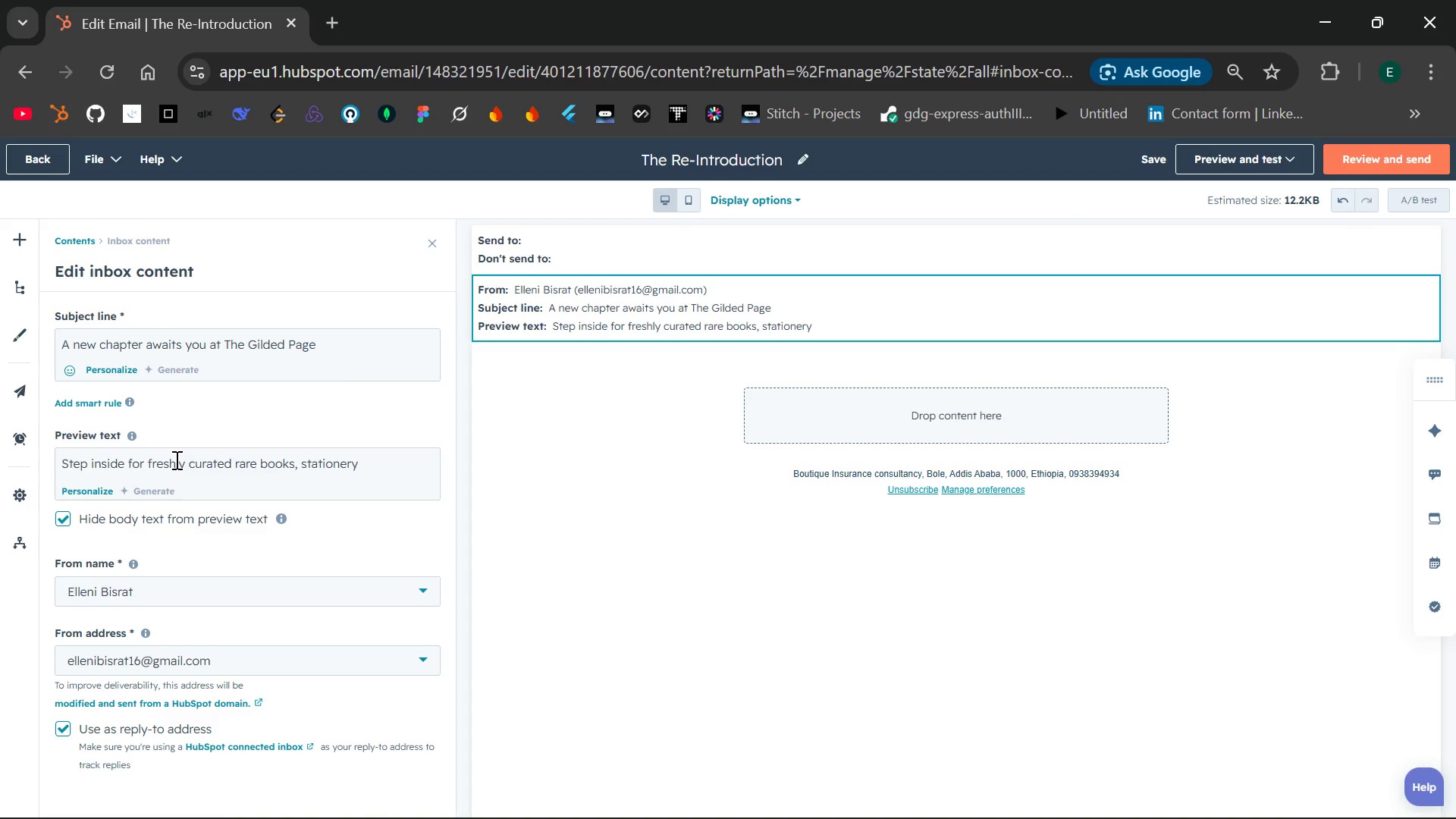 
type(, and more)
 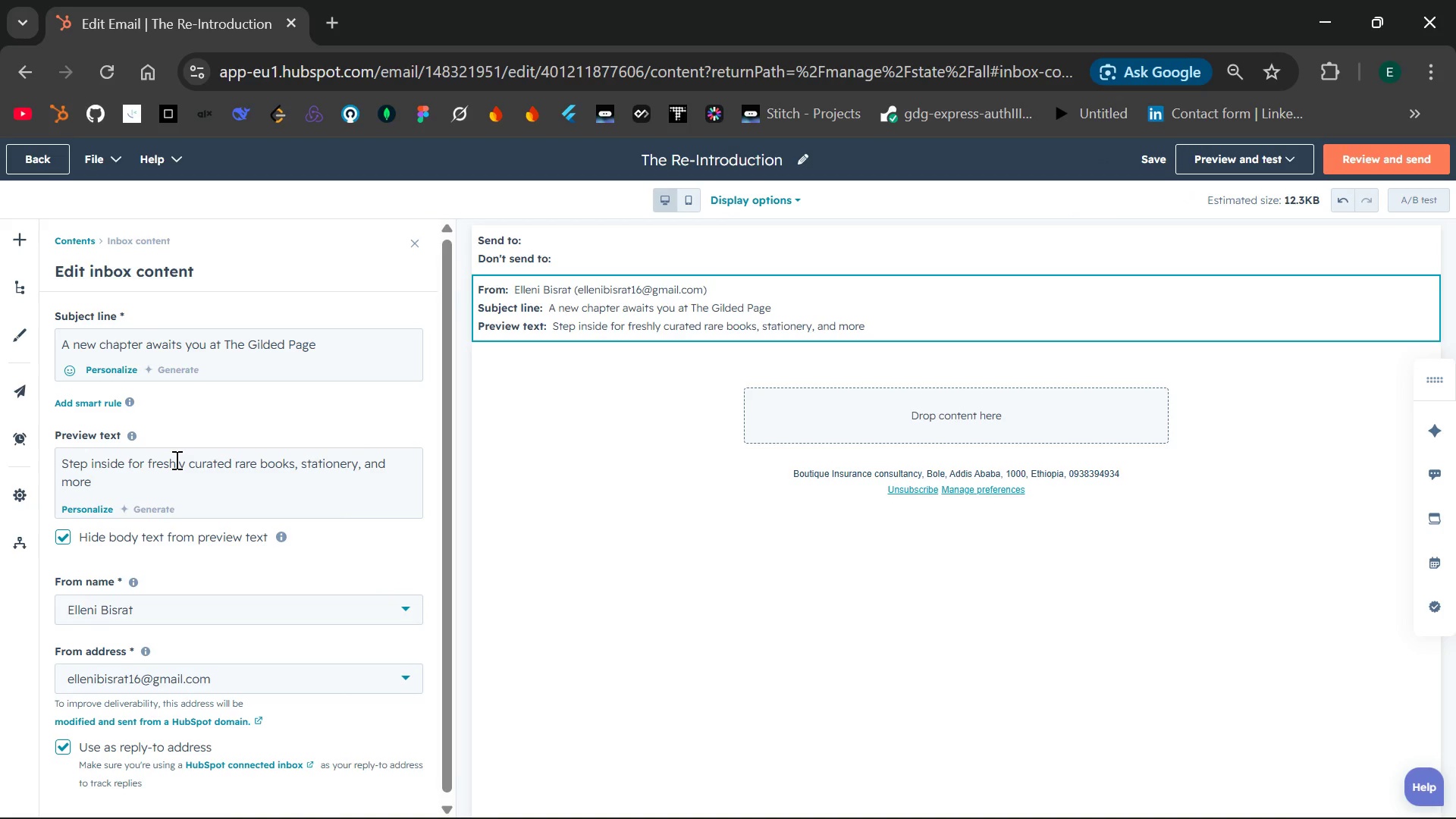 
key(Period)
 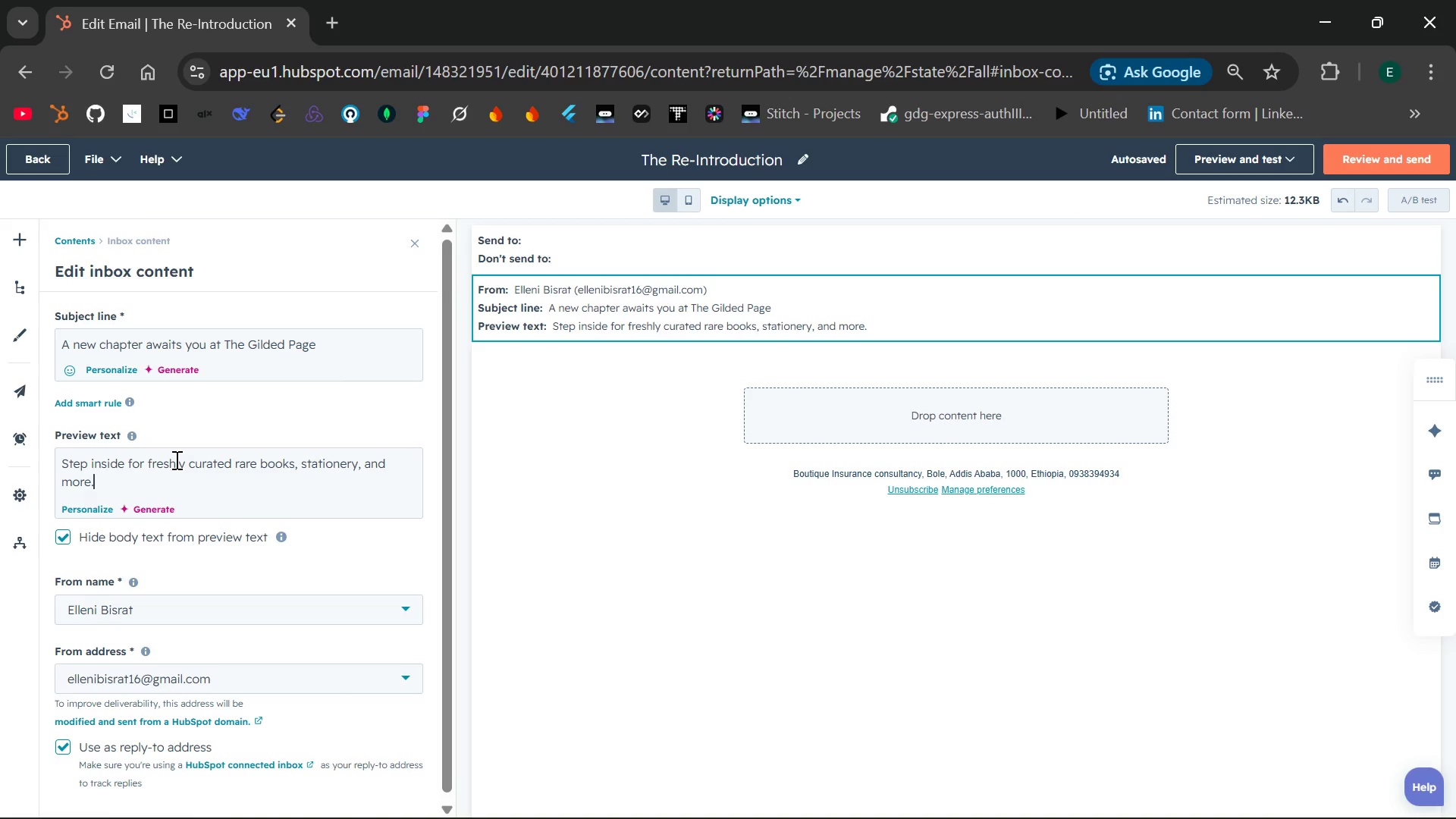 
wait(17.91)
 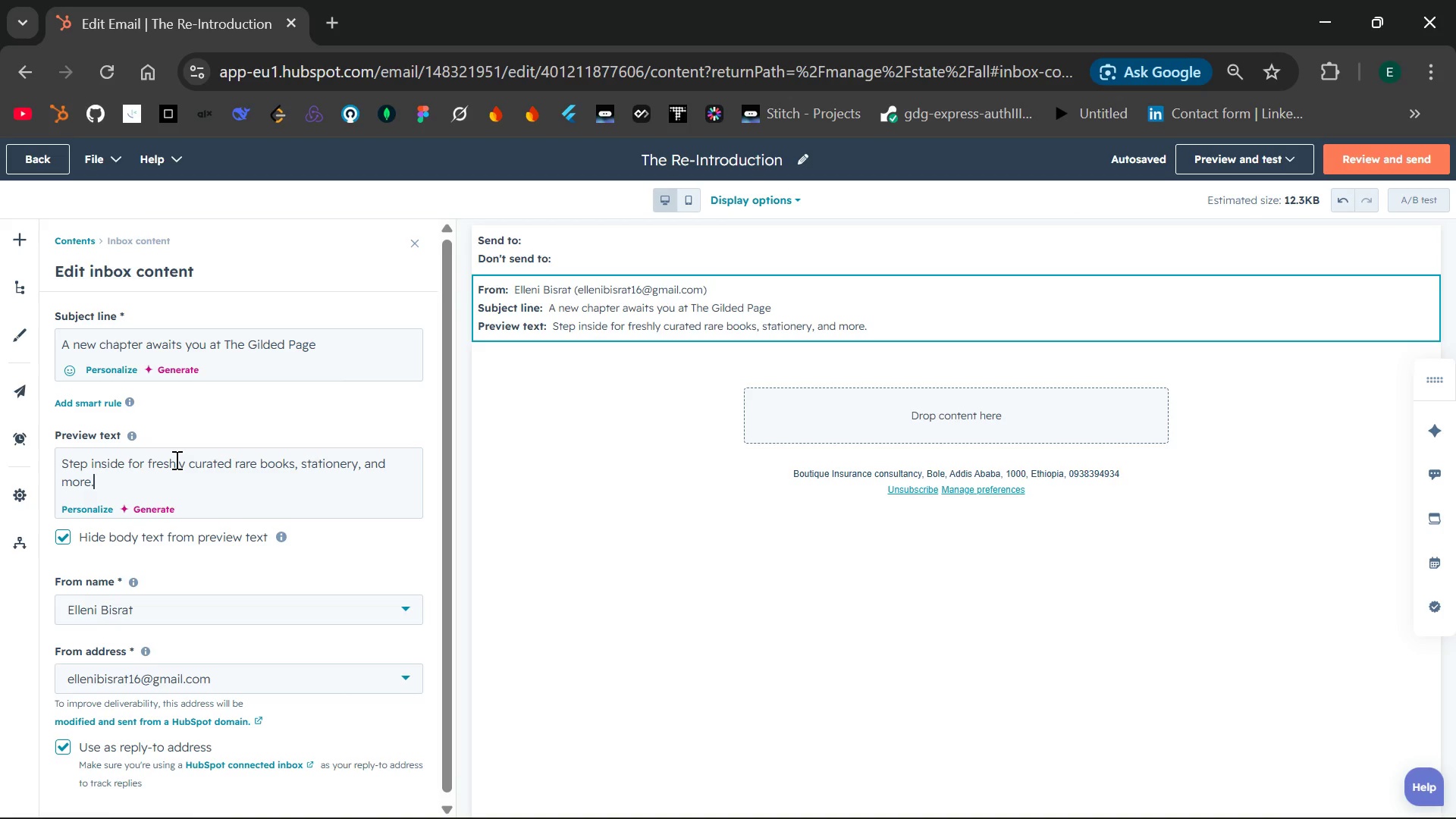 
mouse_move([275, 602])
 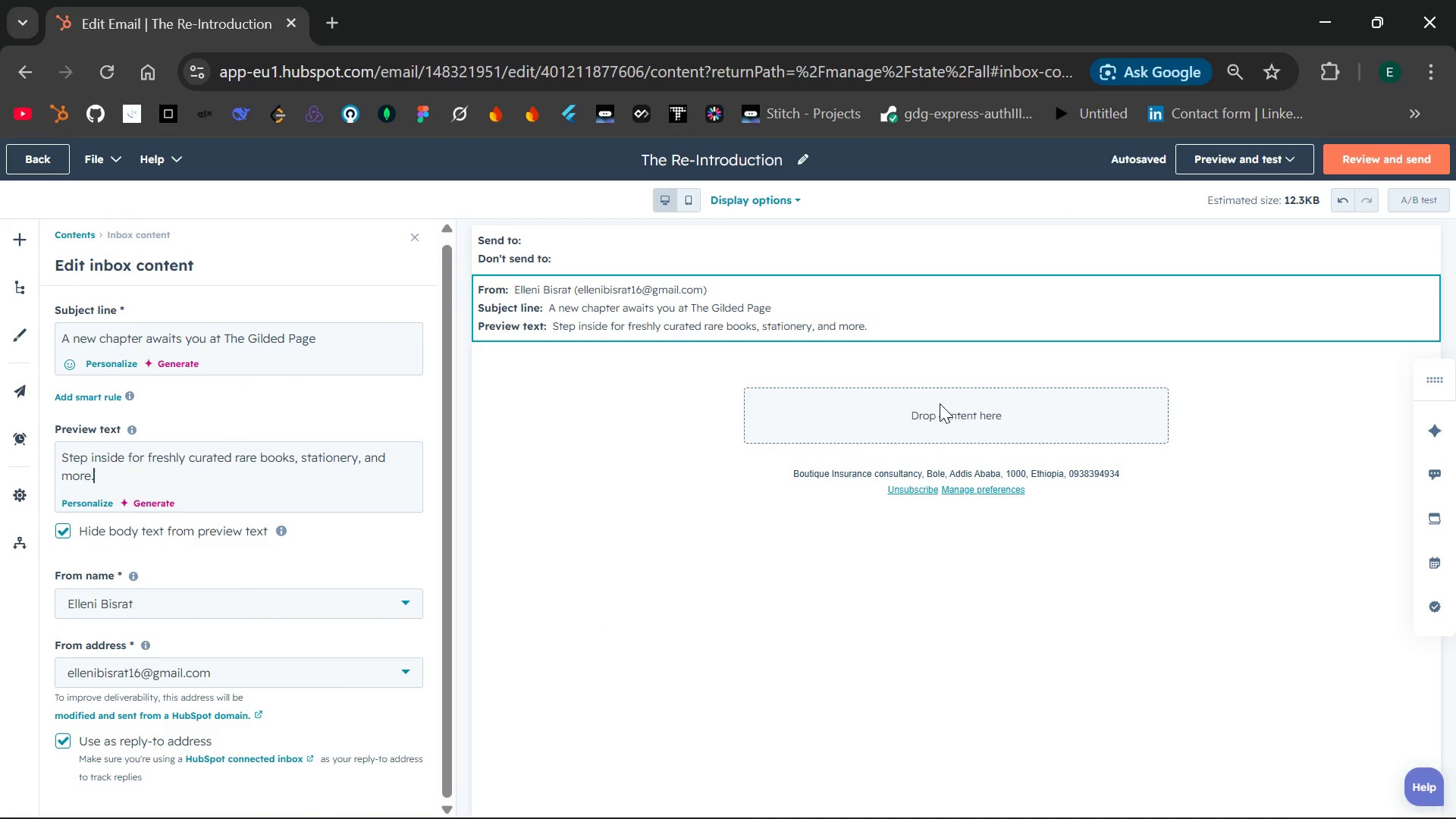 
left_click([950, 406])
 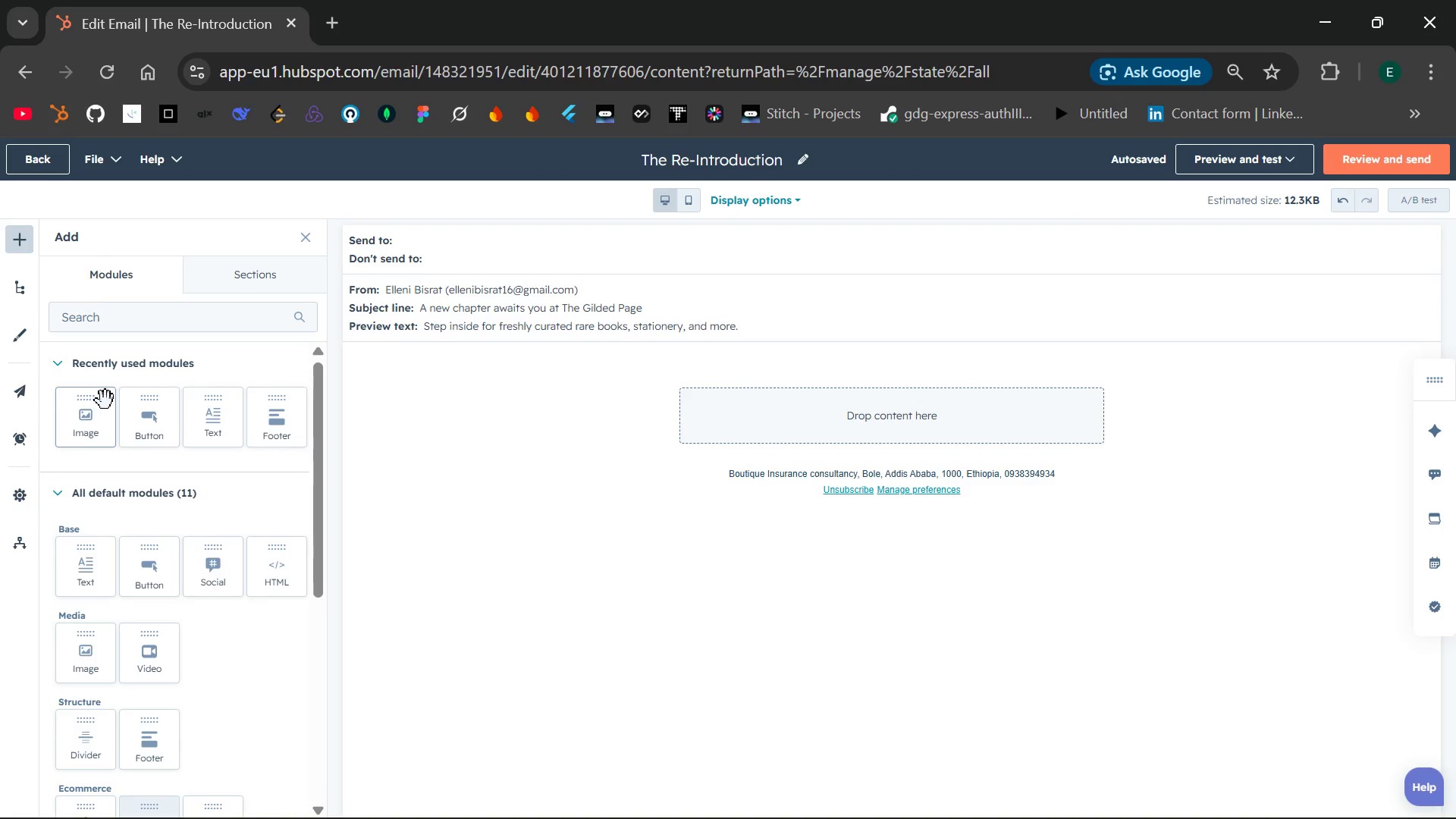 
left_click_drag(start_coordinate=[210, 414], to_coordinate=[819, 415])
 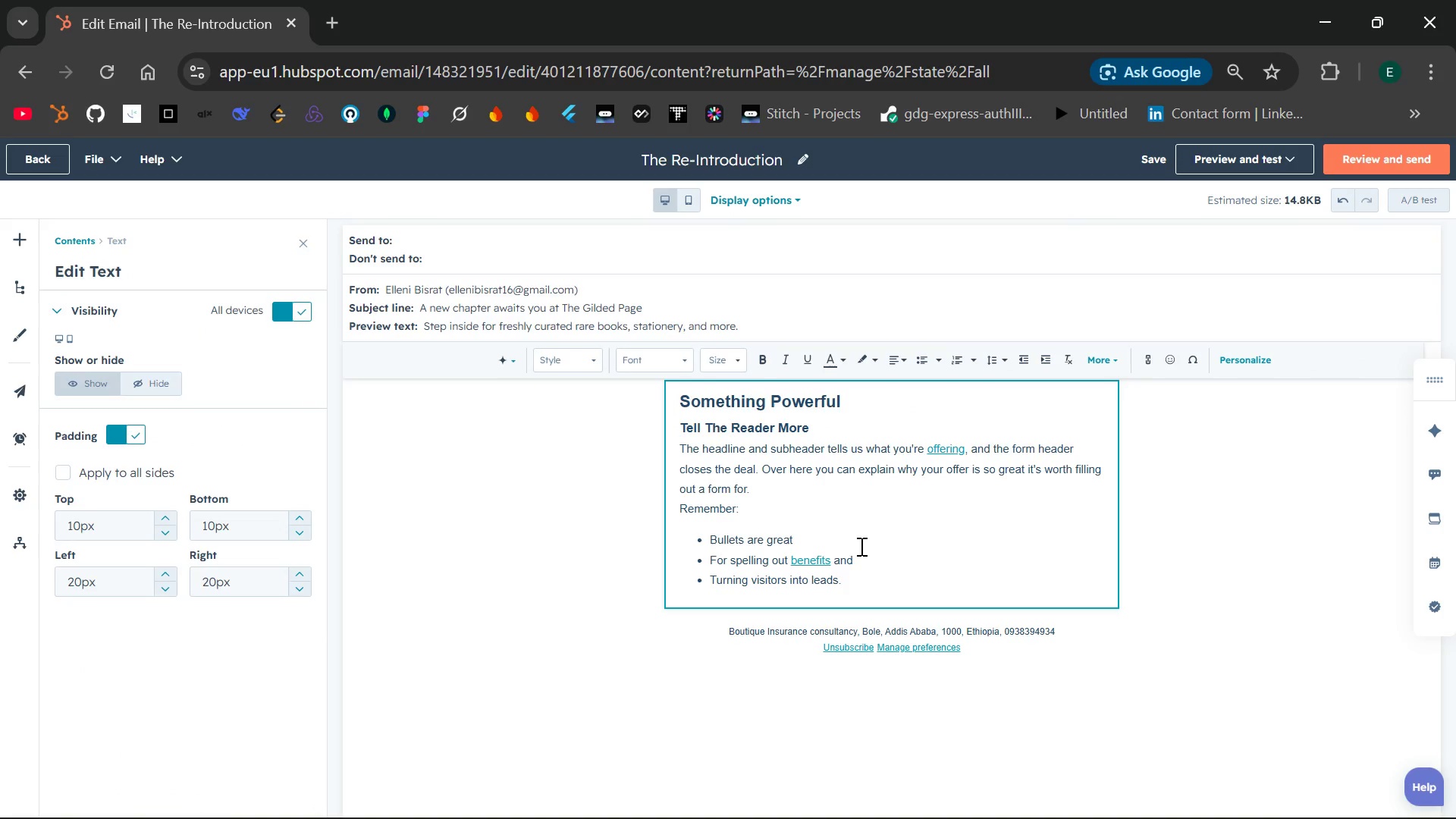 
left_click([857, 583])
 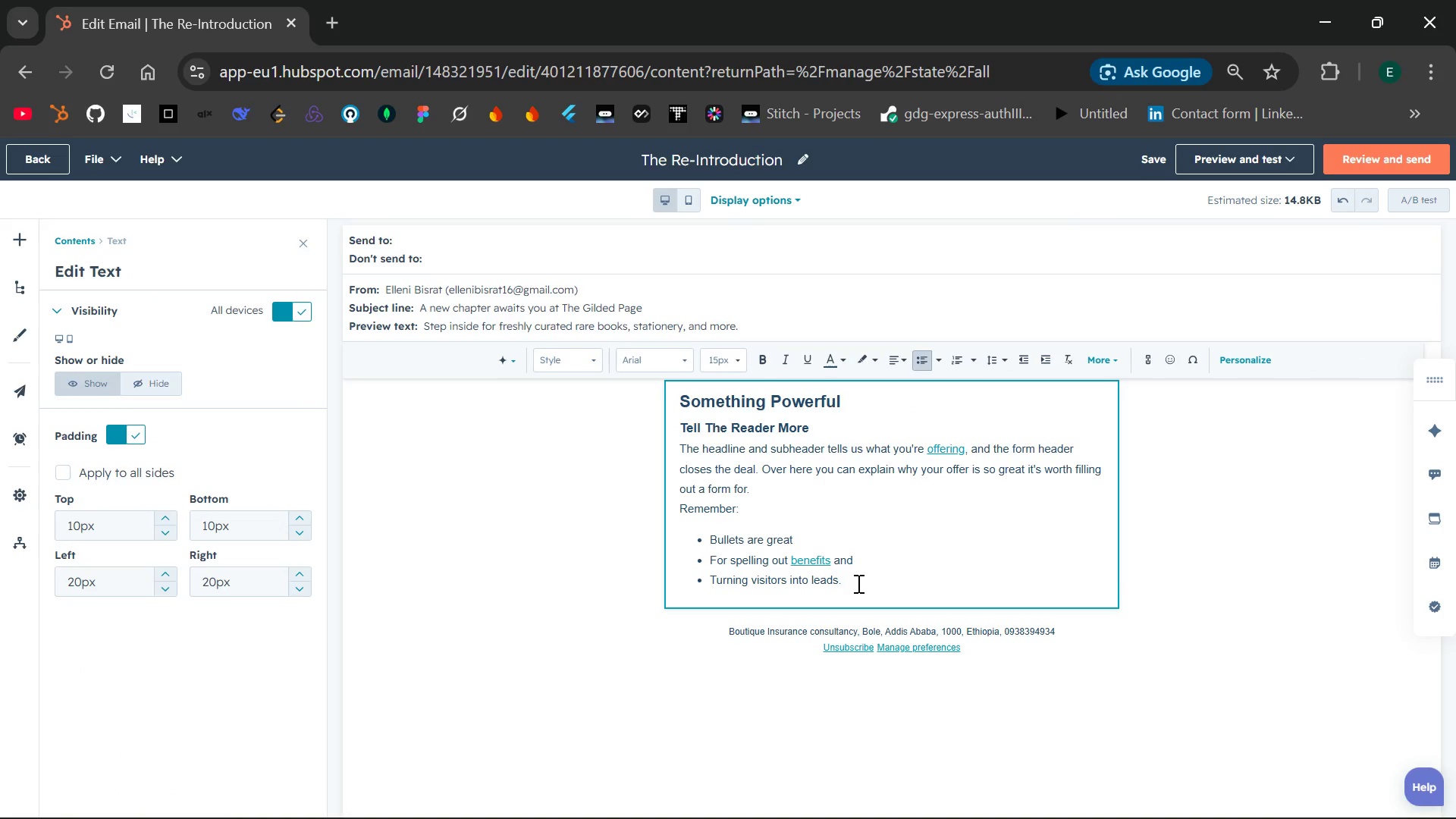 
key(Backspace)
 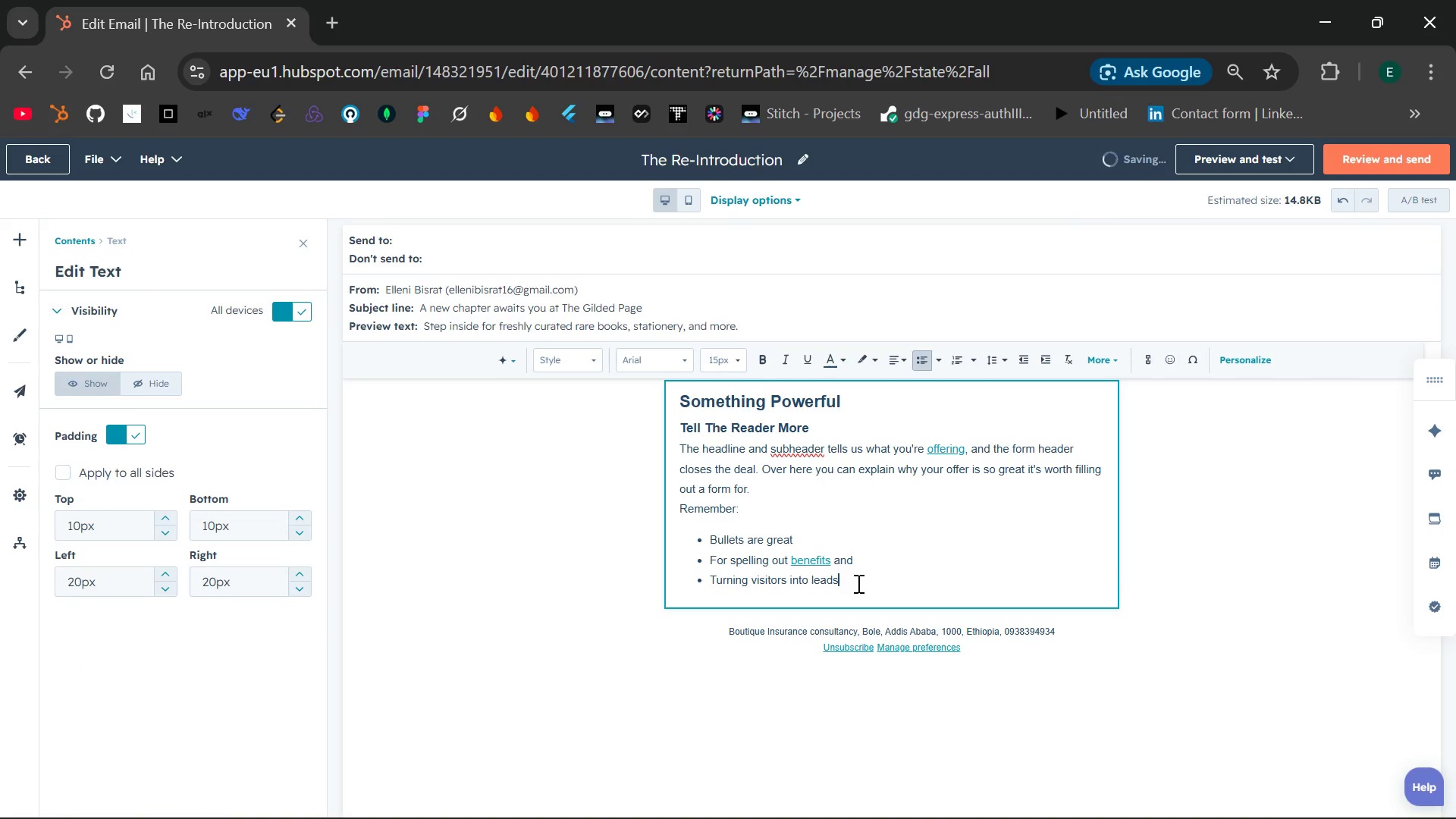 
key(Backspace)
 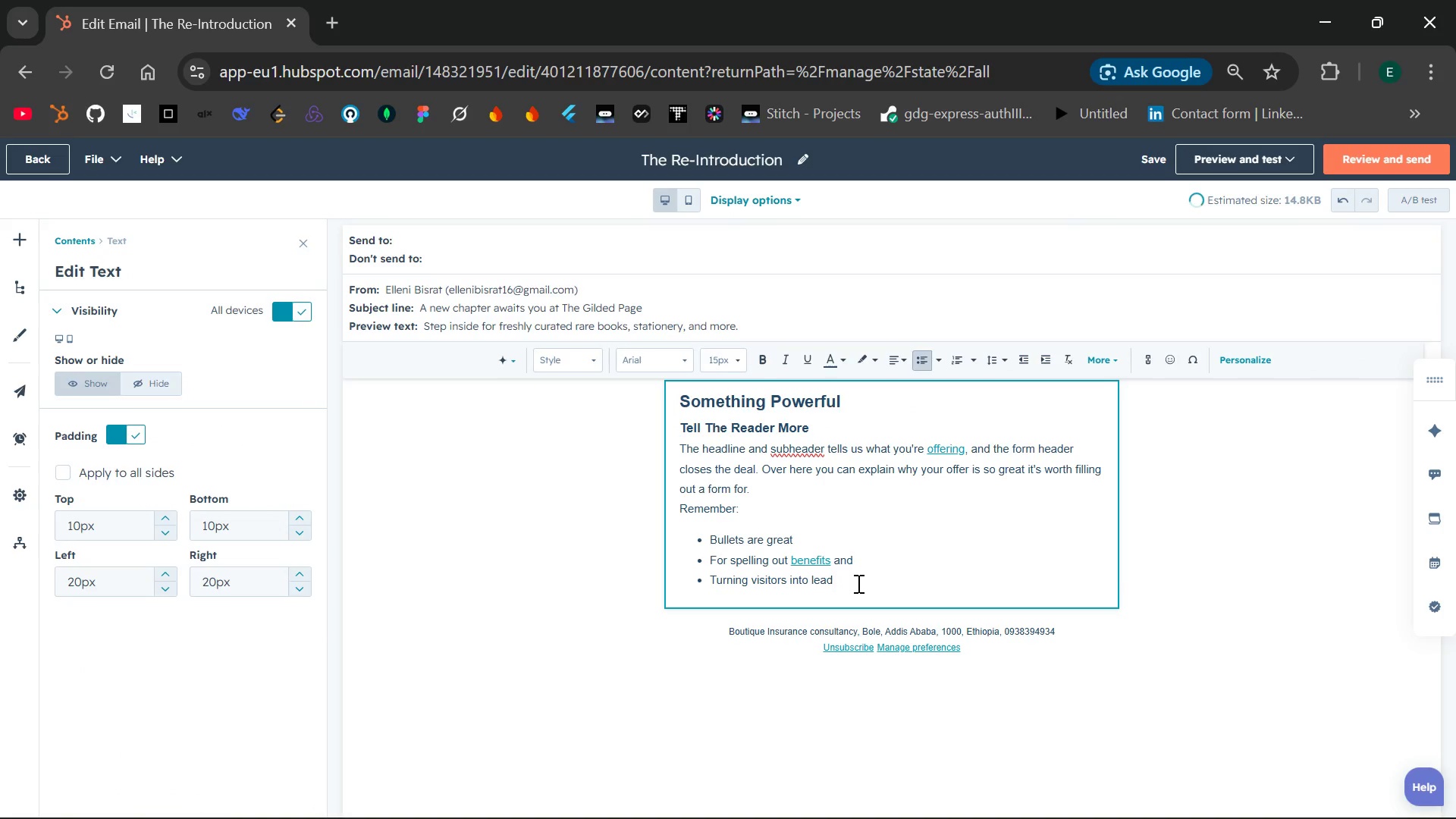 
key(Backspace)
 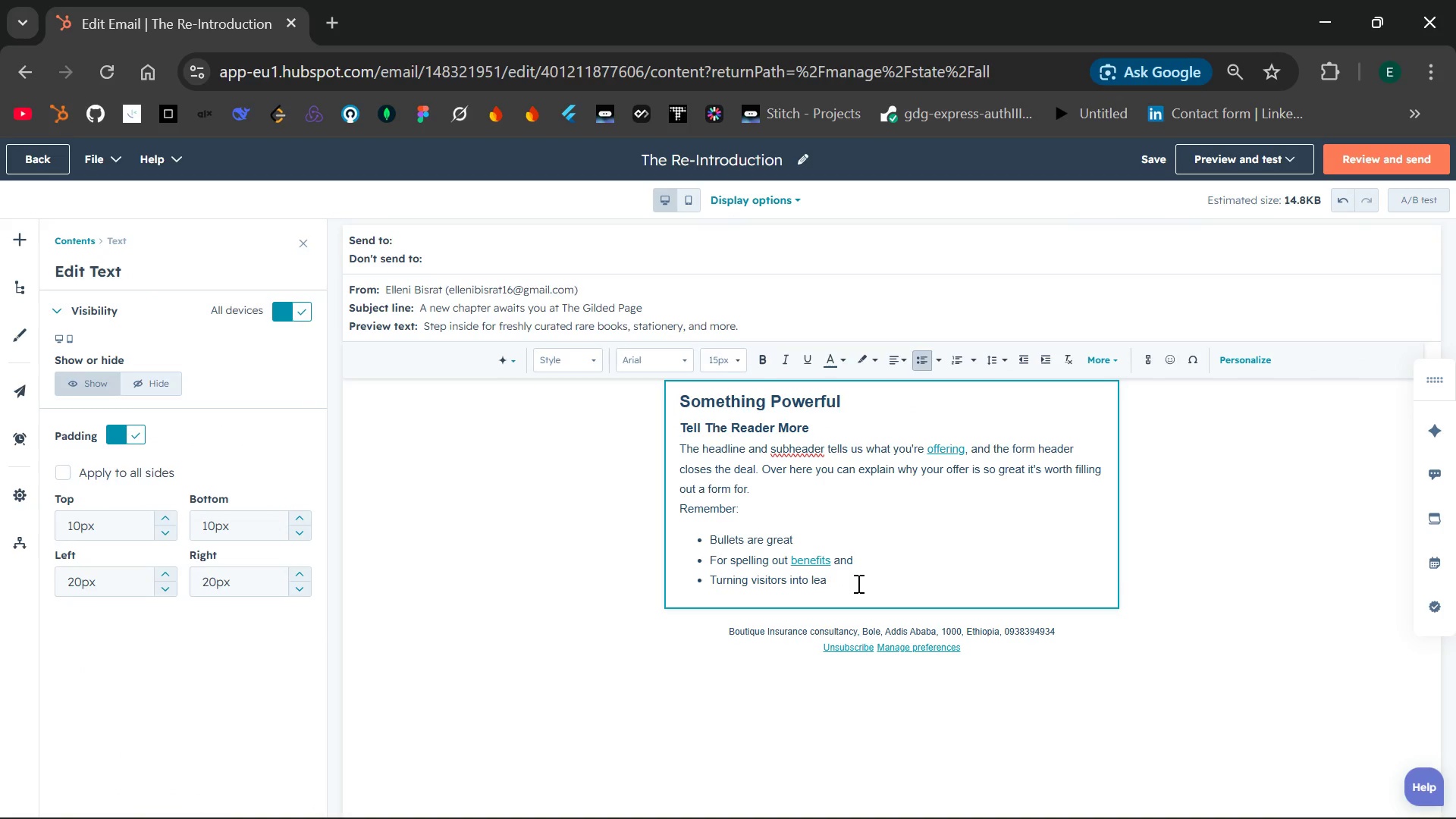 
key(Backspace)
 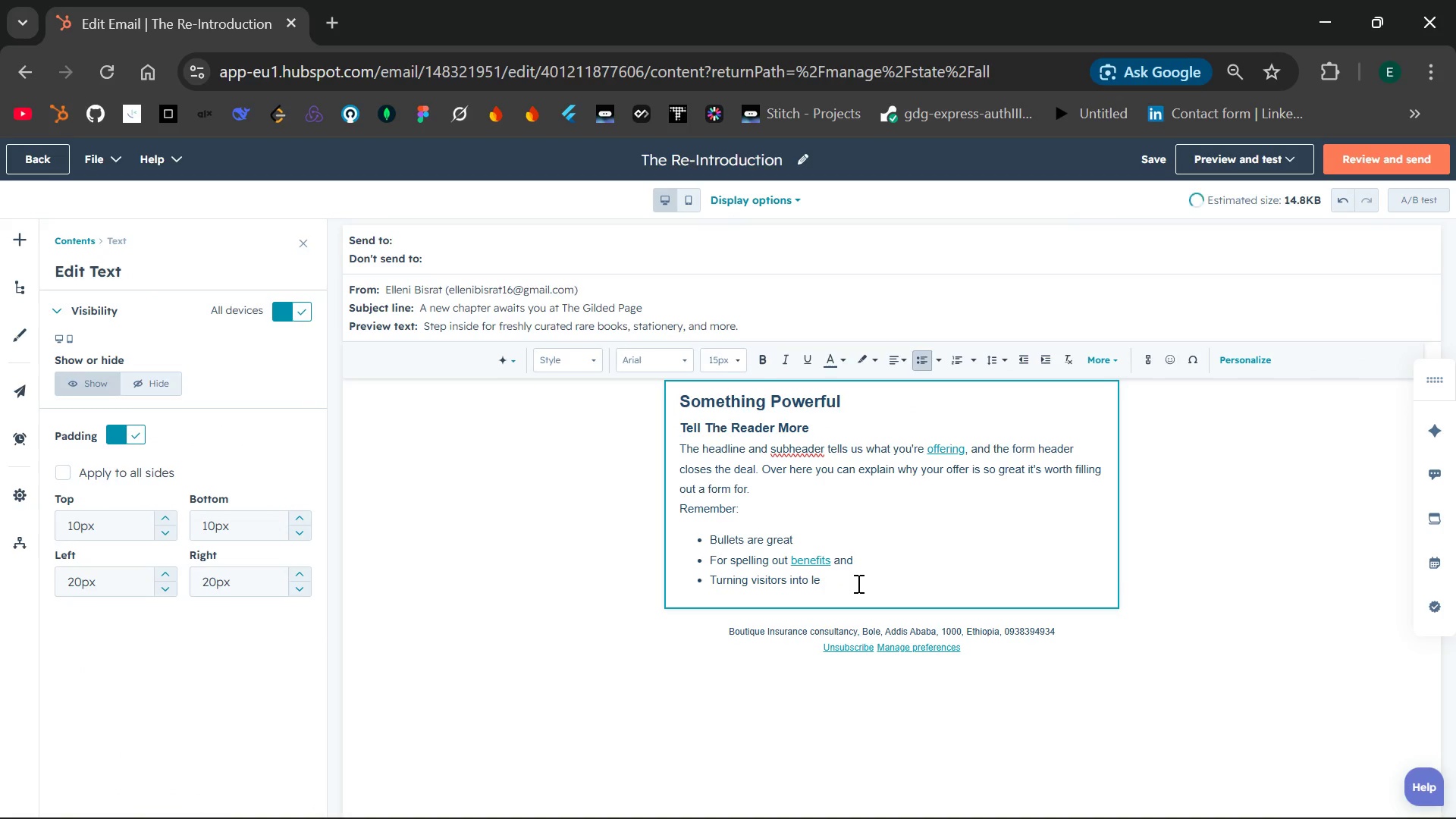 
key(Backspace)
 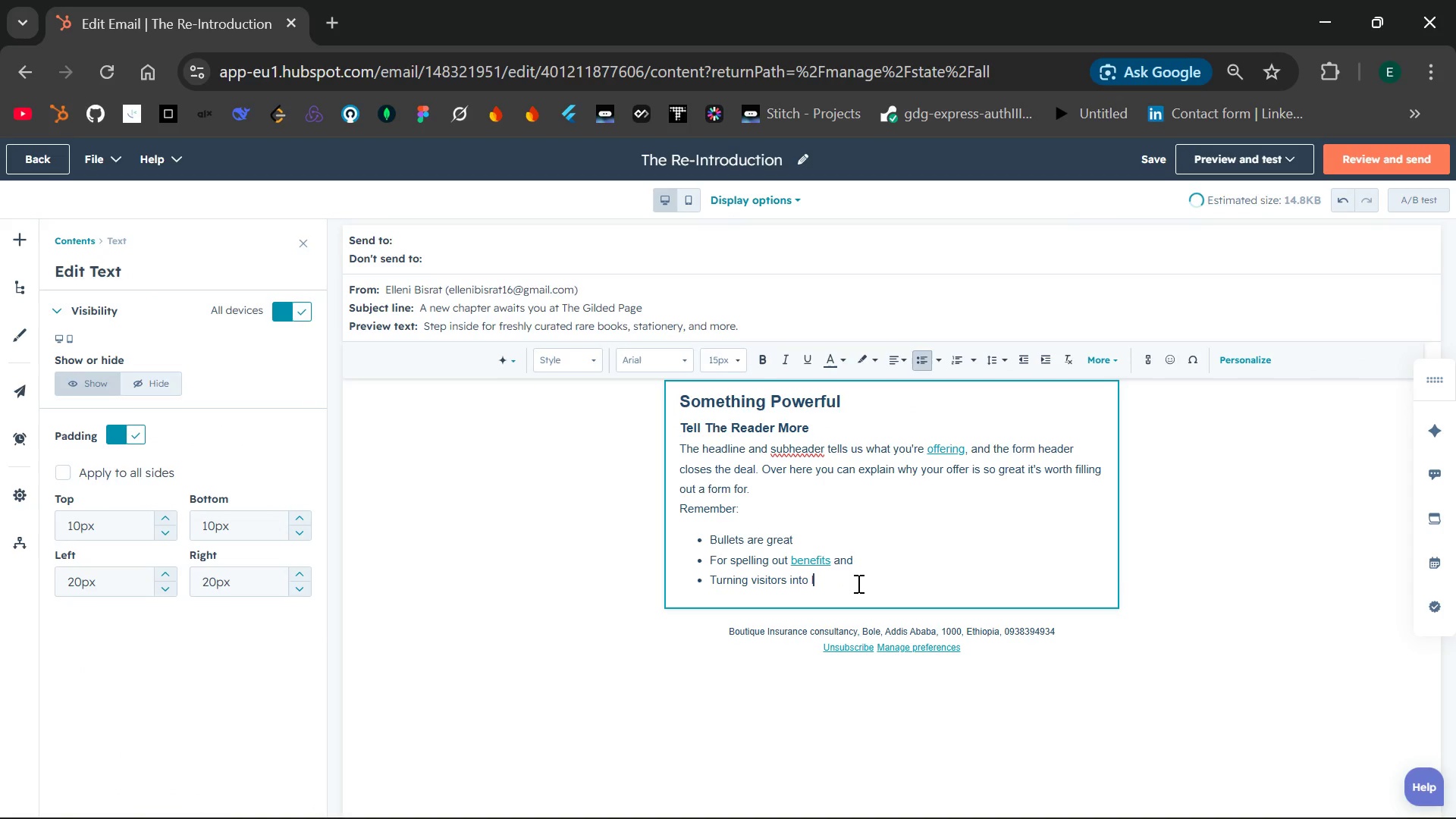 
key(Backspace)
 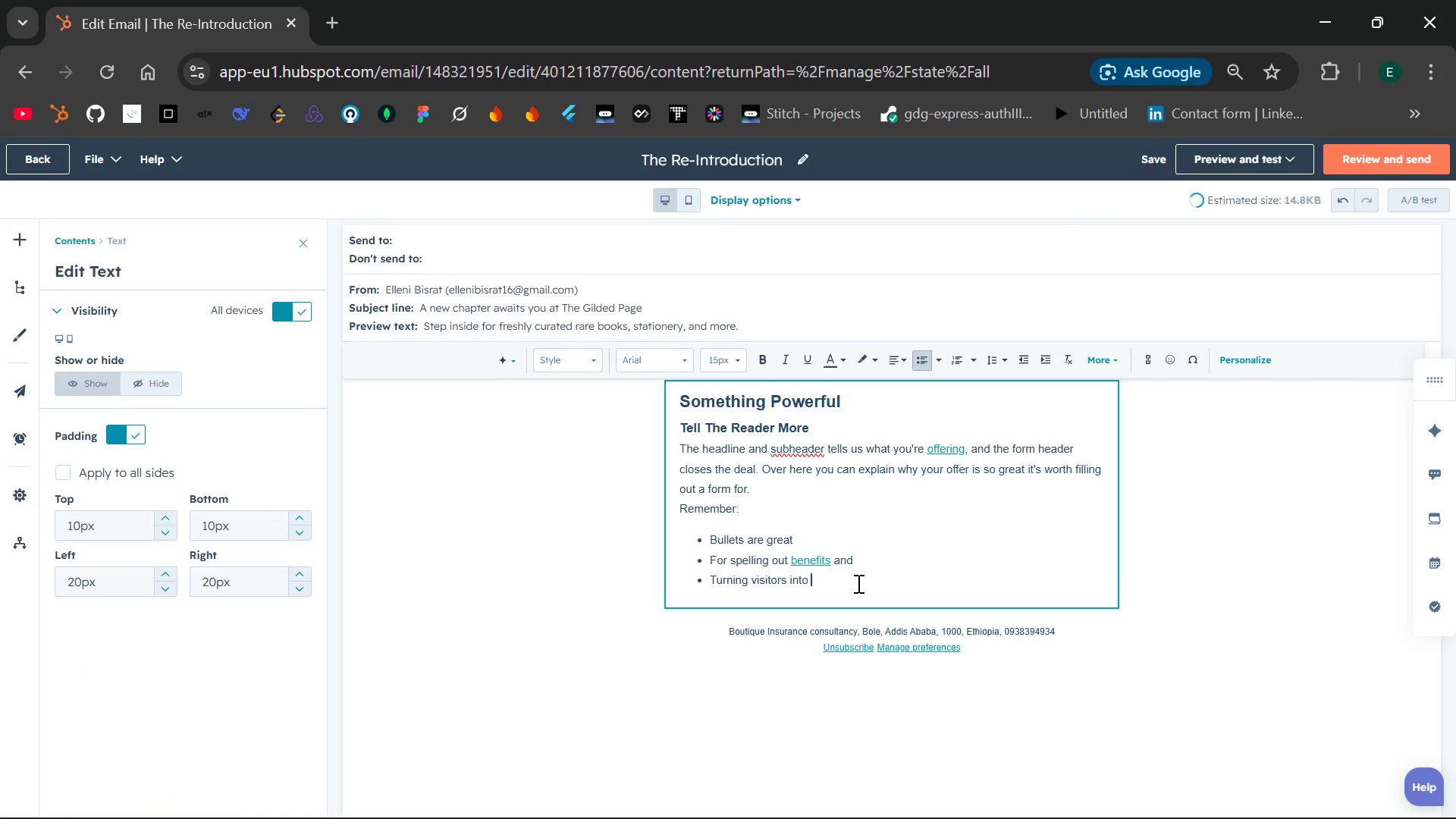 
key(Backspace)
 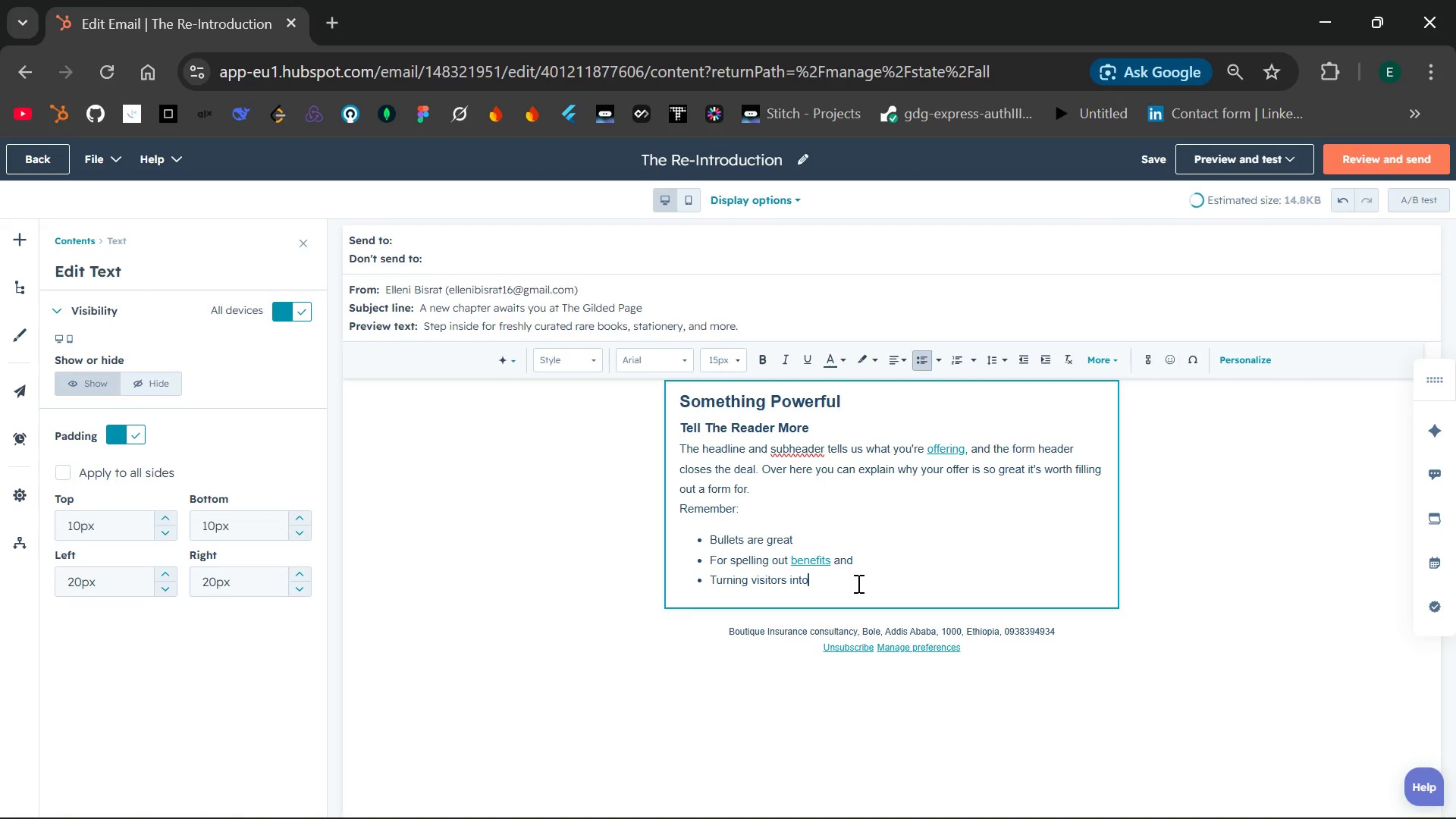 
key(Backspace)
 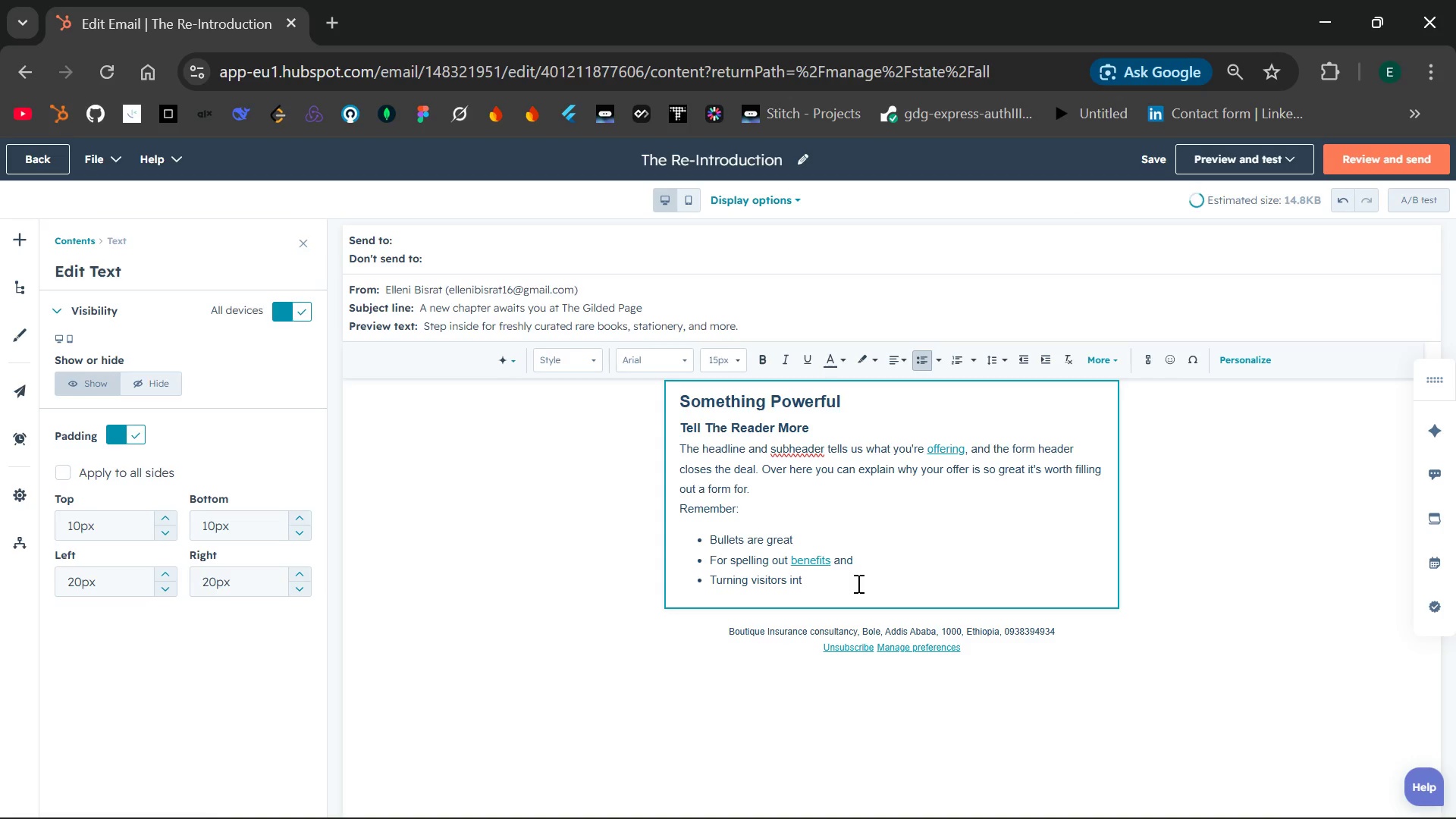 
key(Backspace)
 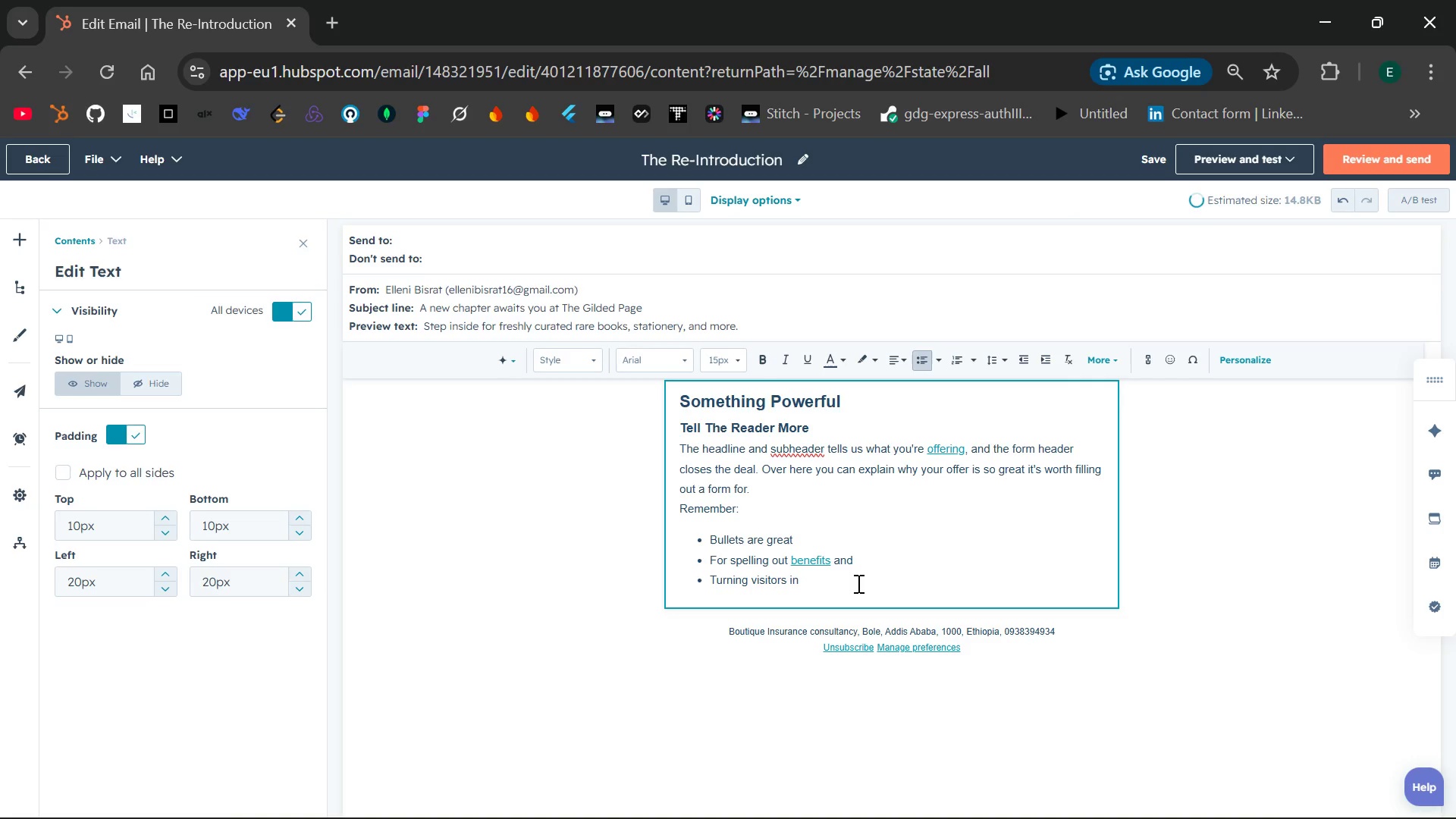 
key(Backspace)
 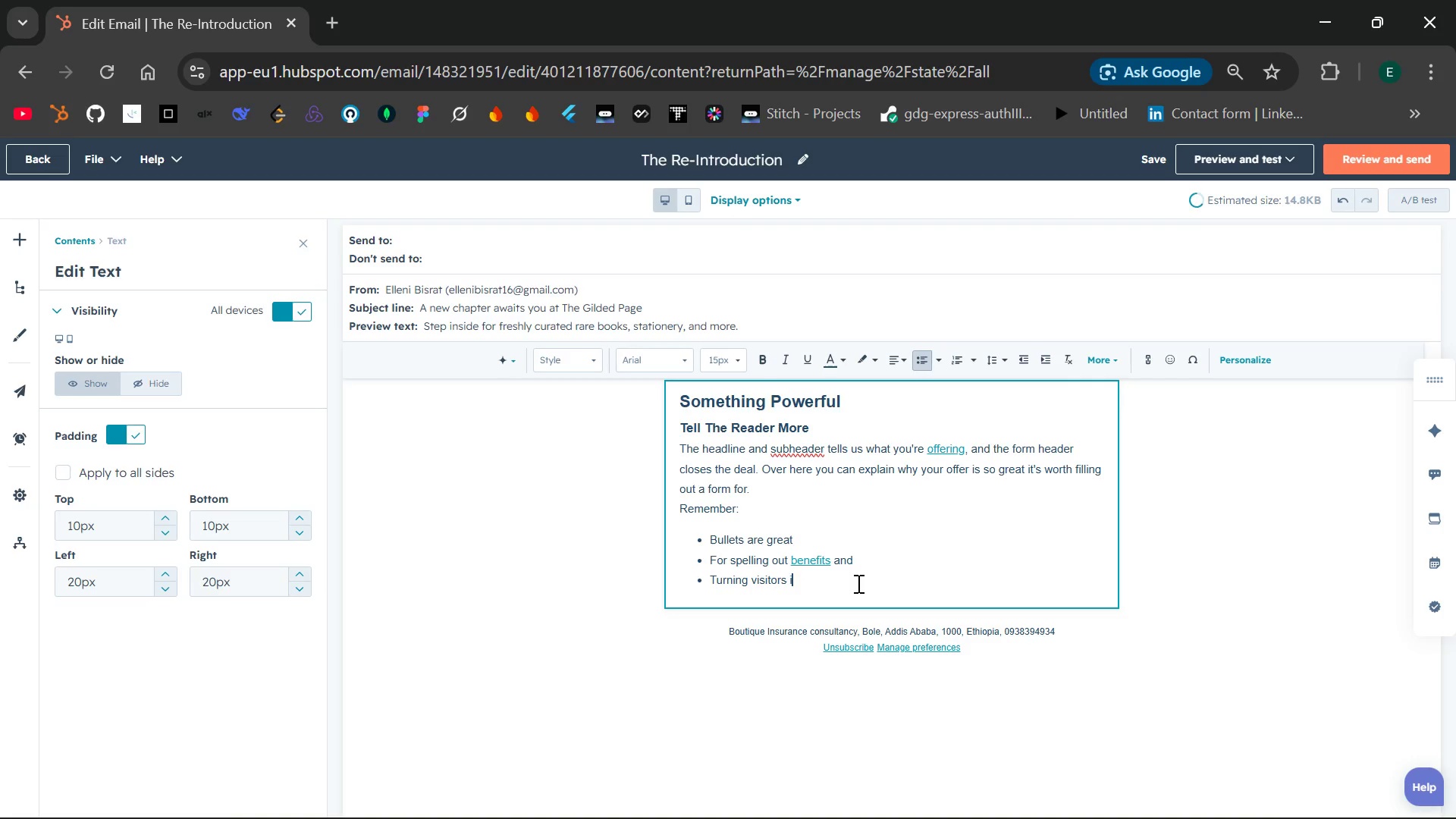 
key(Backspace)
 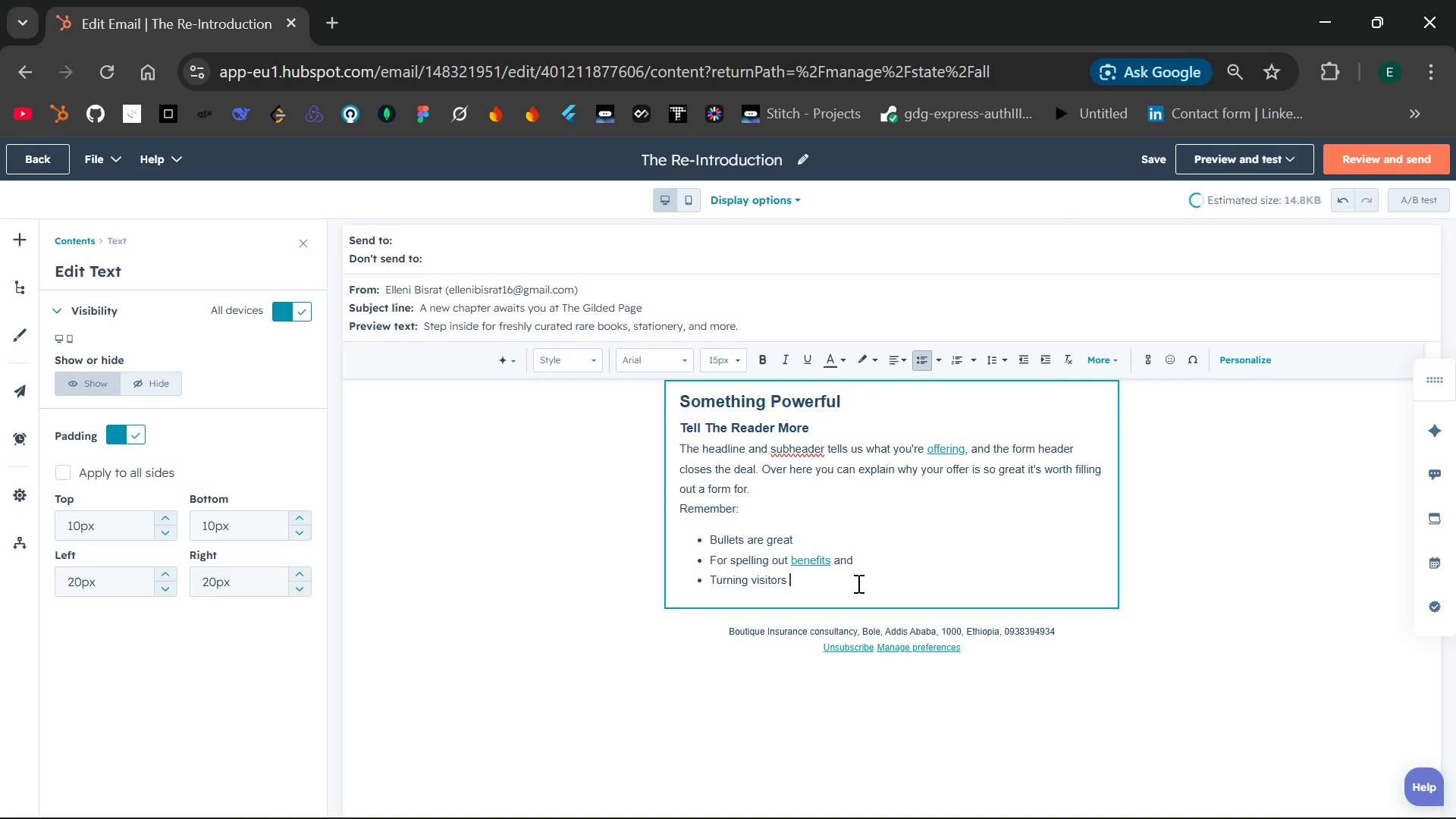 
key(Backspace)
 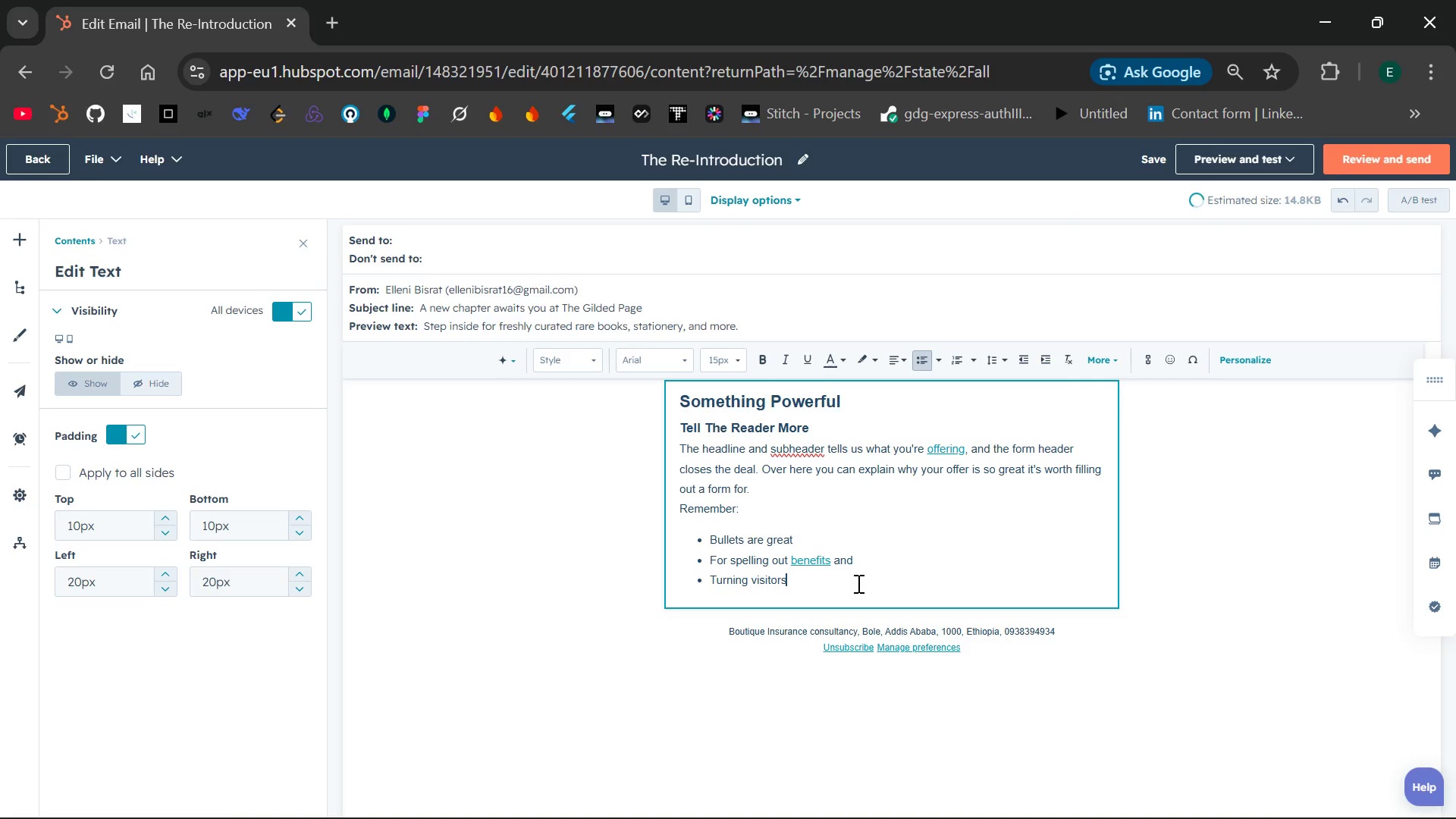 
key(Backspace)
 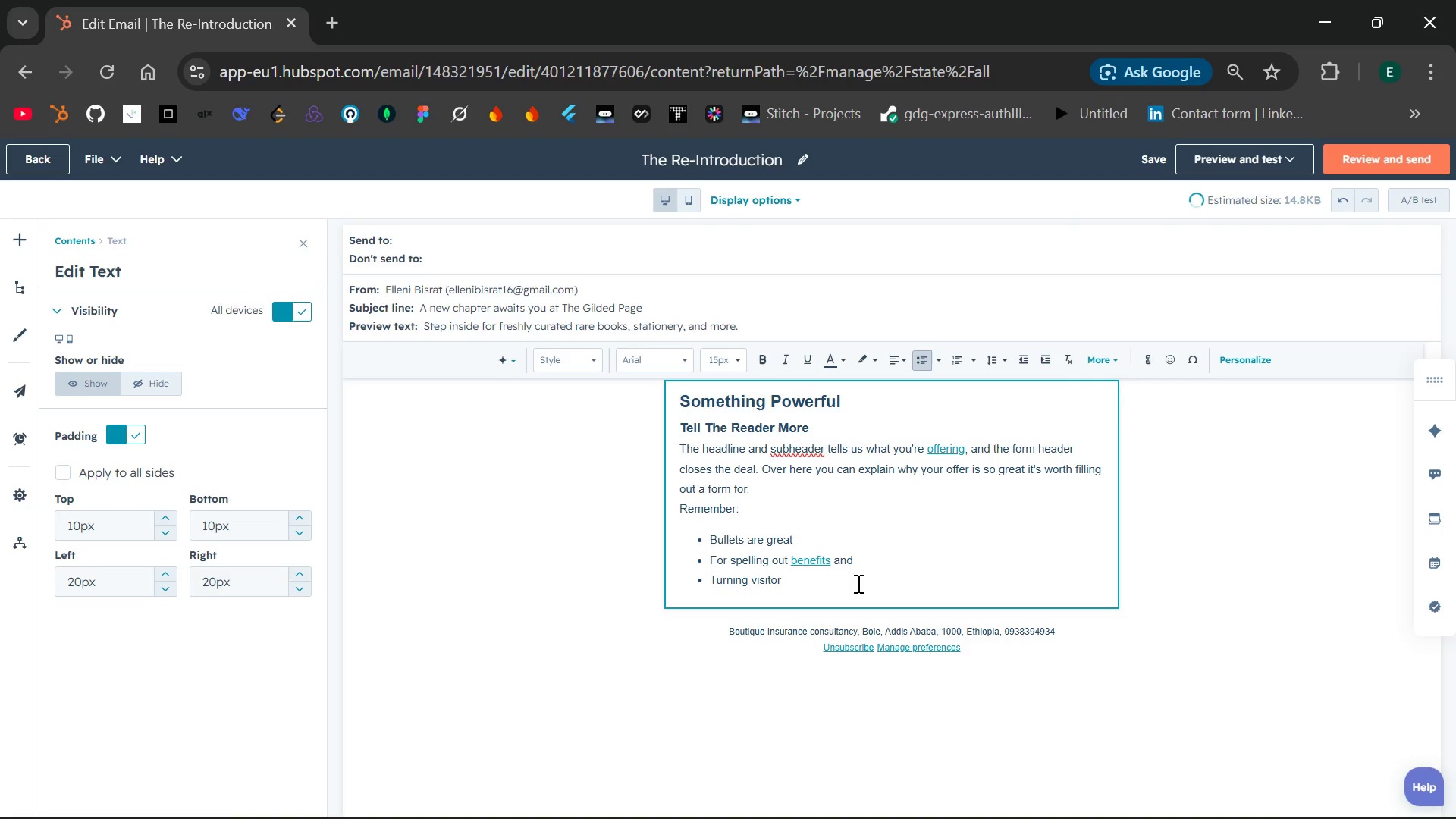 
key(Backspace)
 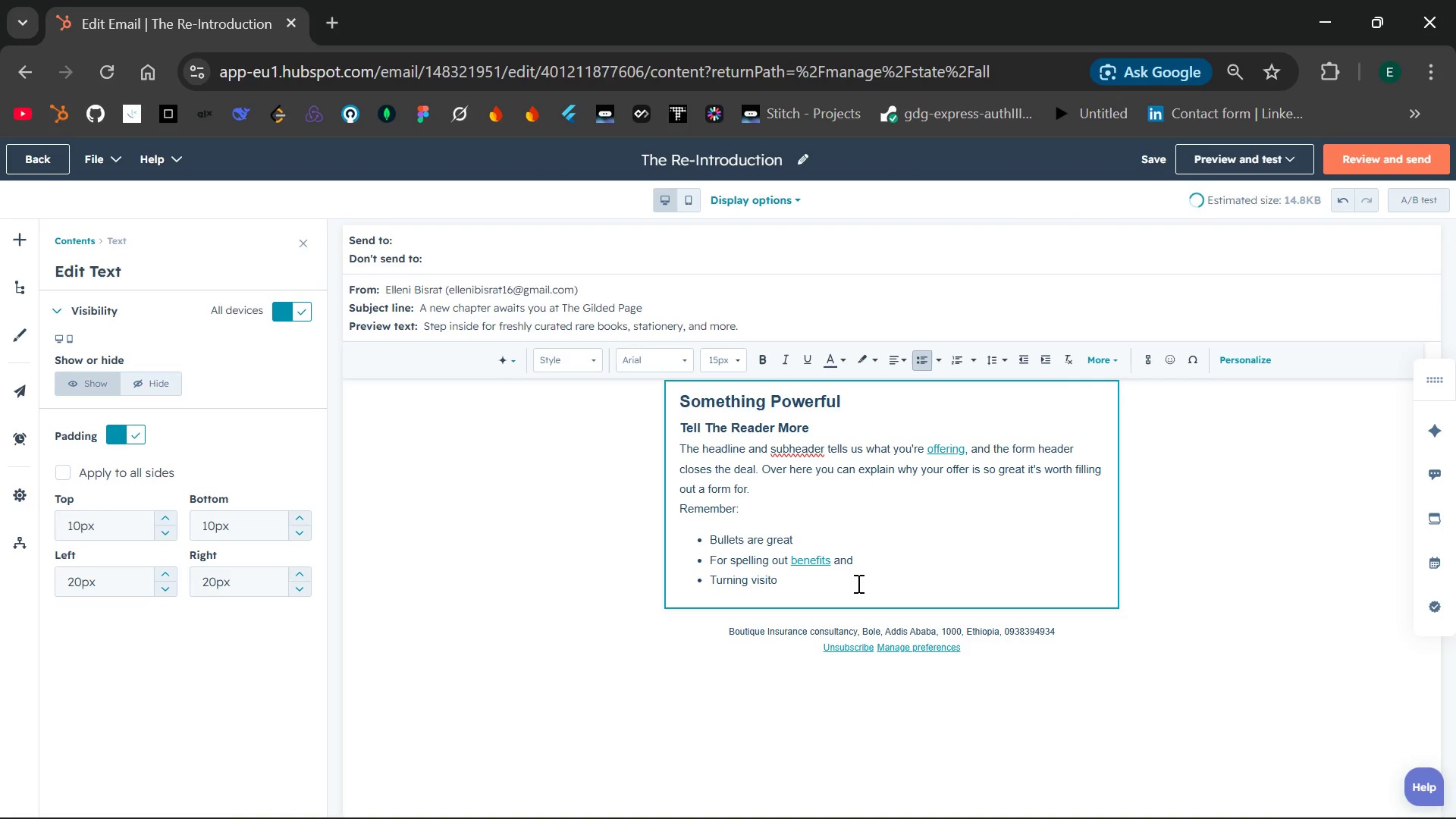 
key(Backspace)
 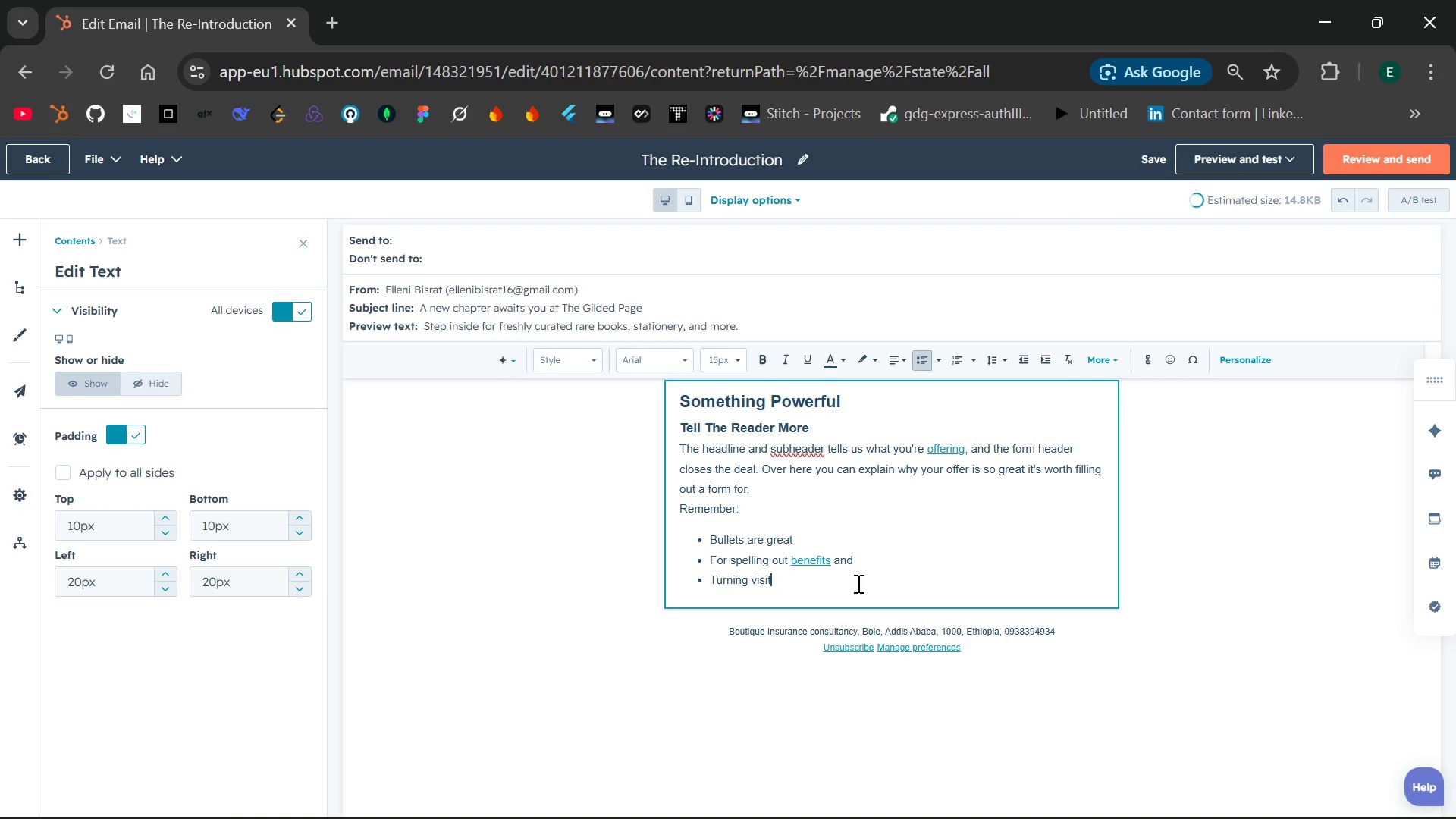 
key(Backspace)
 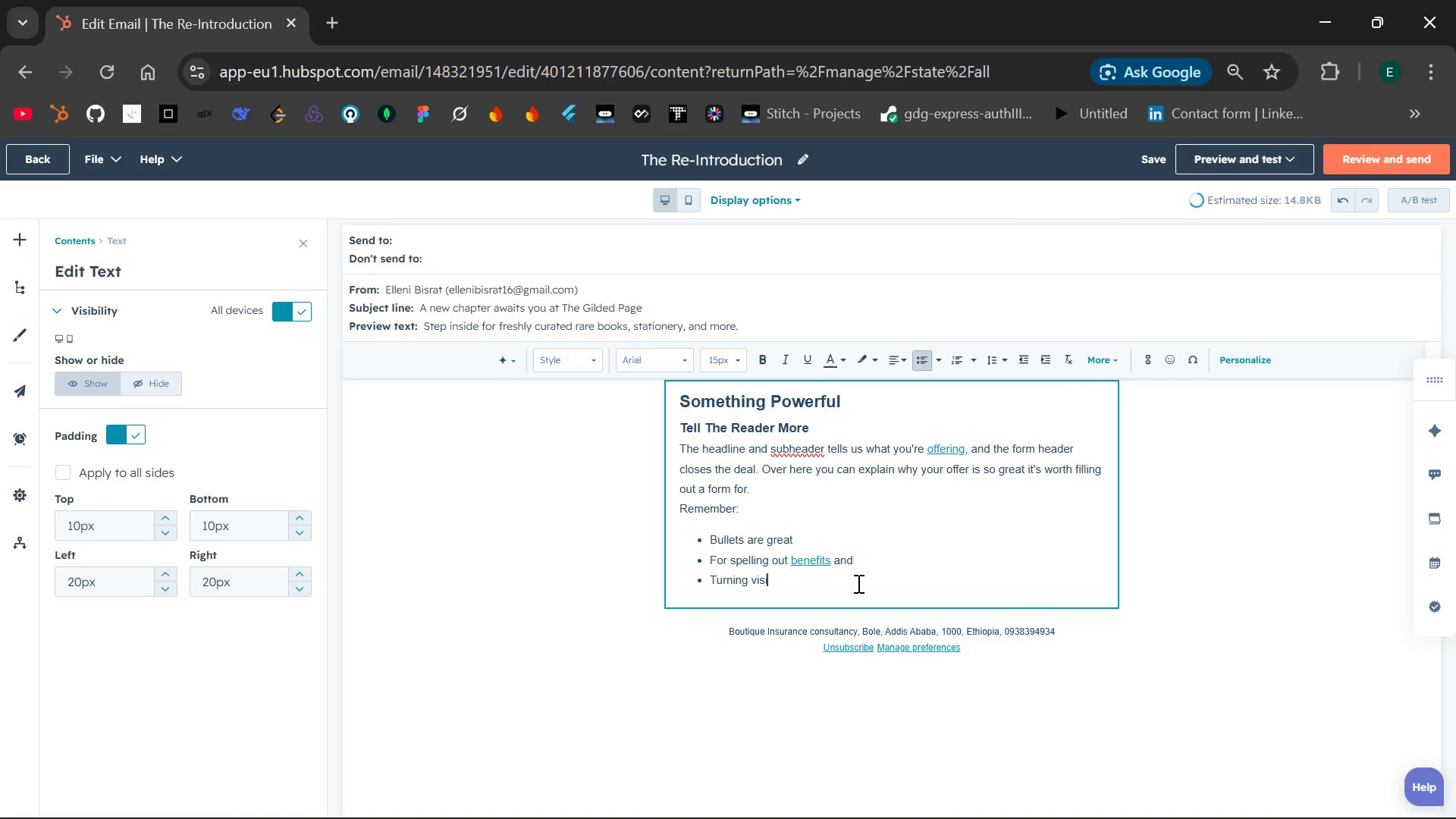 
key(Backspace)
 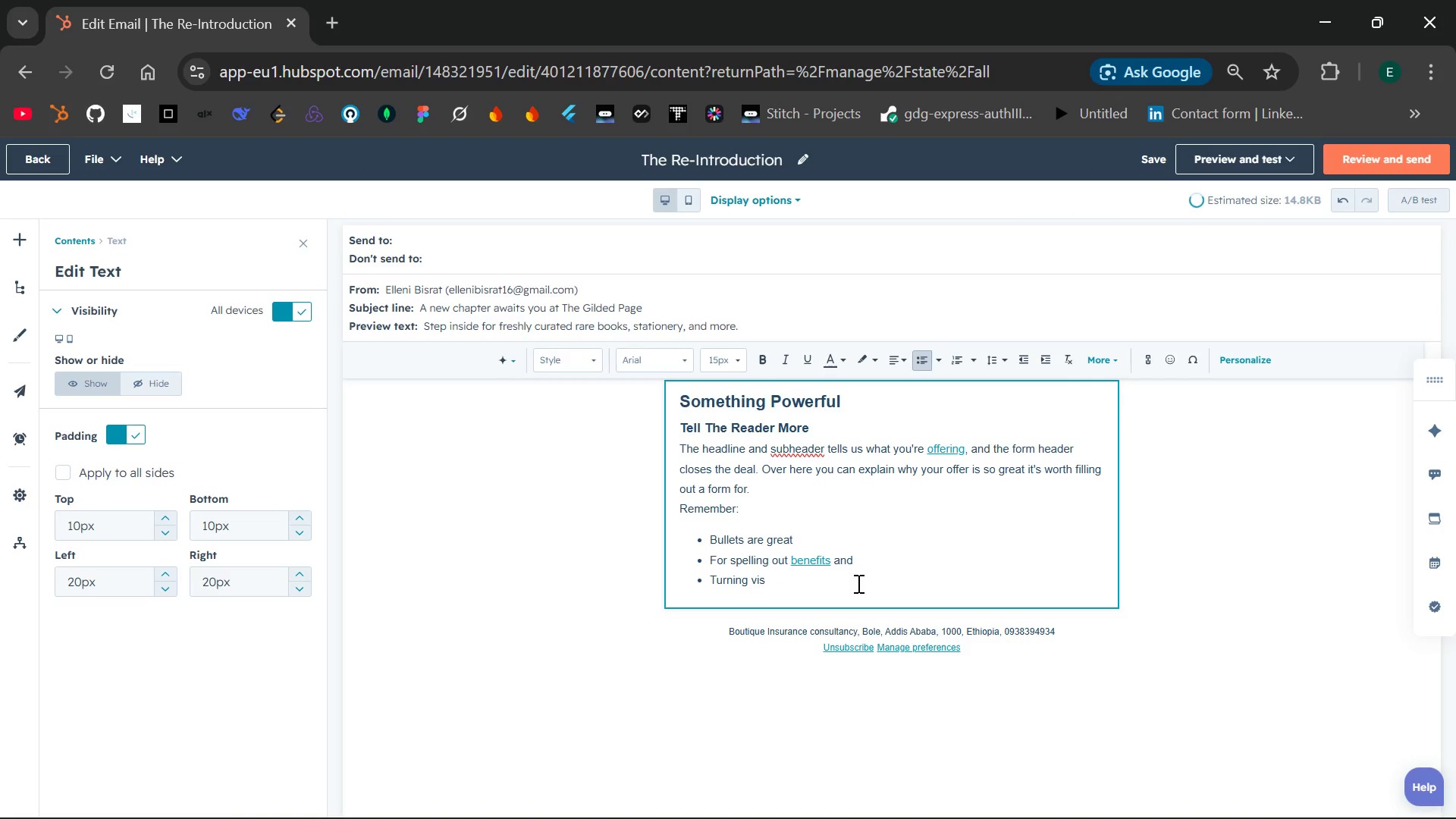 
key(Backspace)
 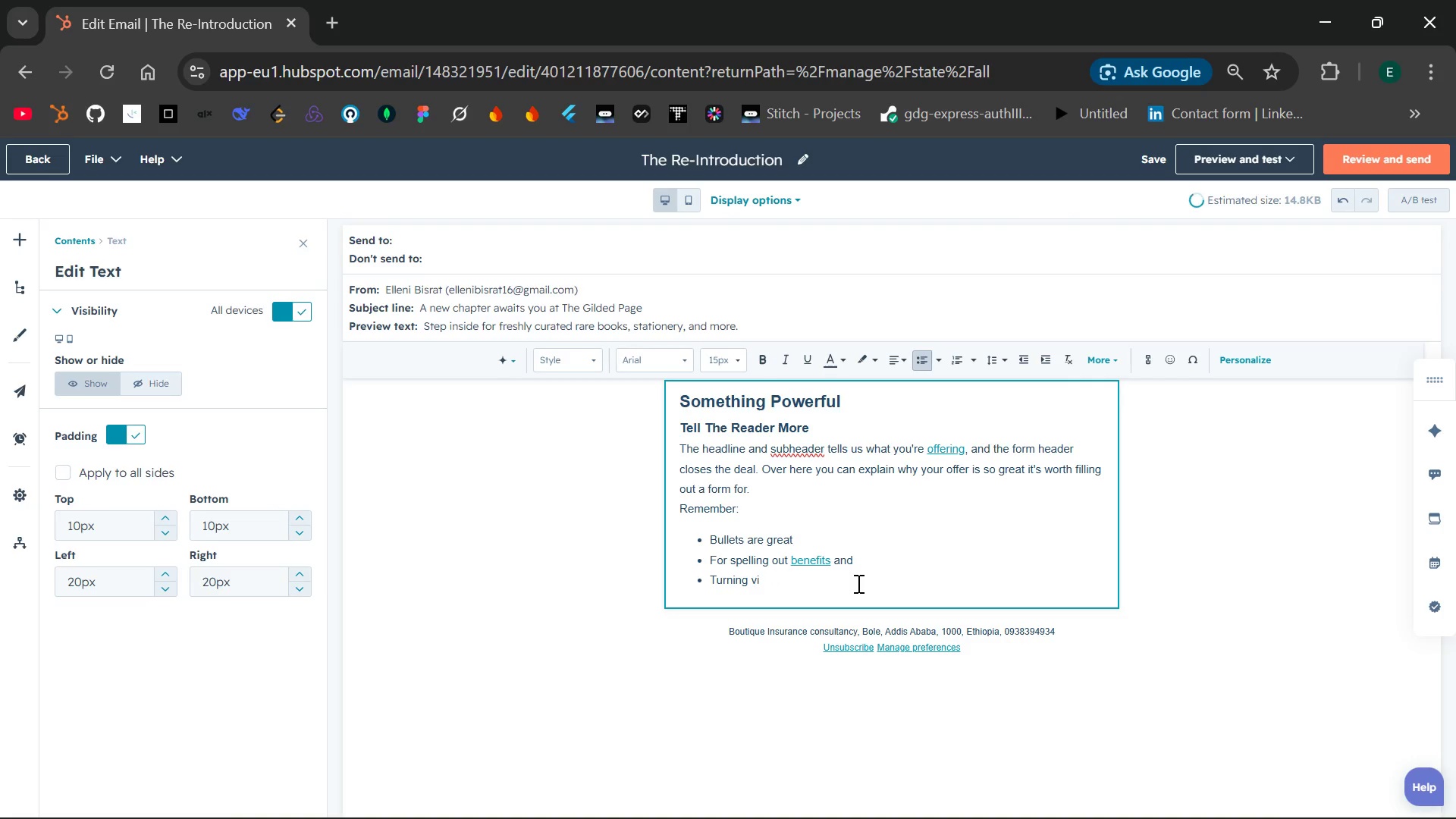 
key(Backspace)
 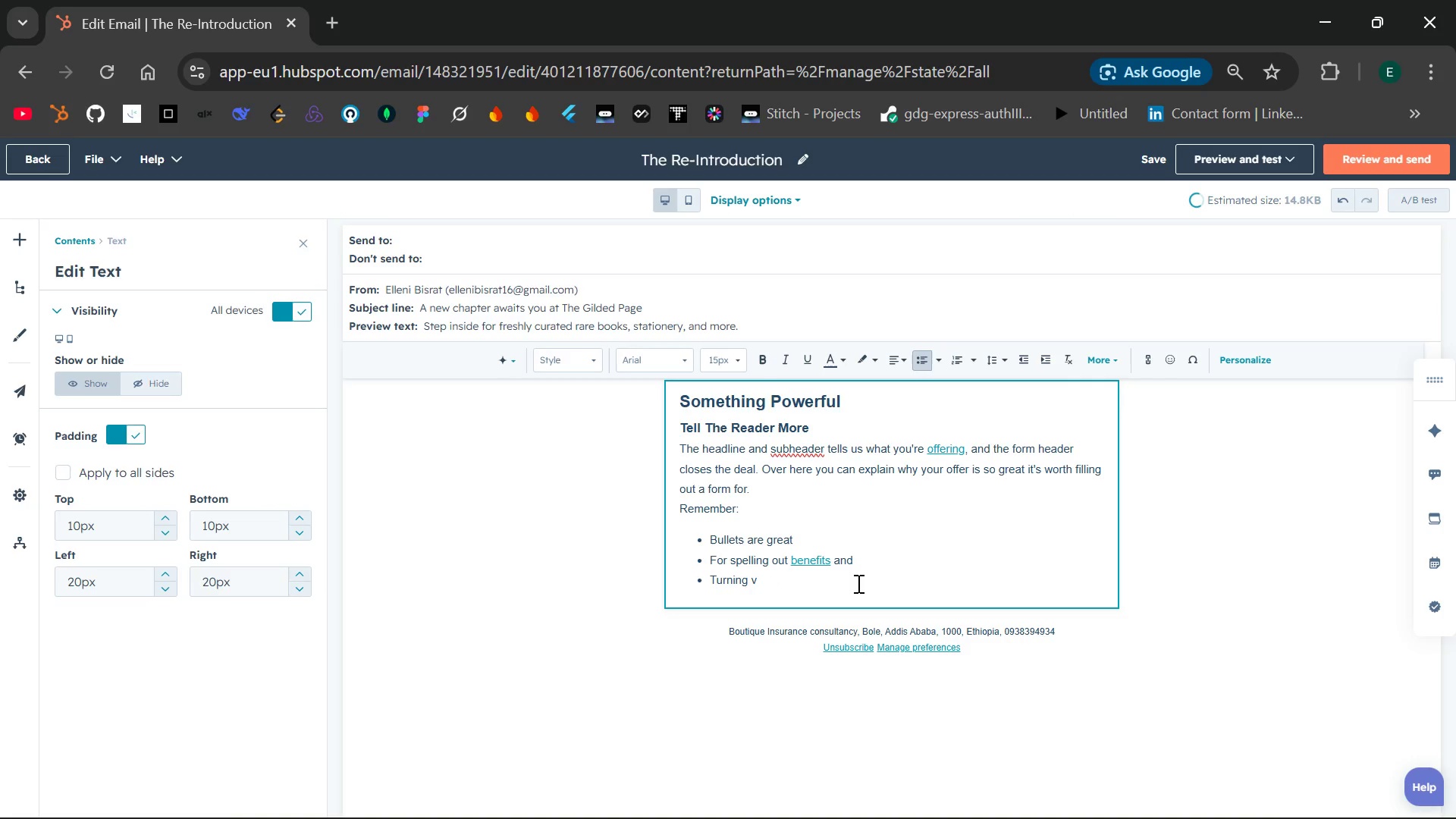 
key(Backspace)
 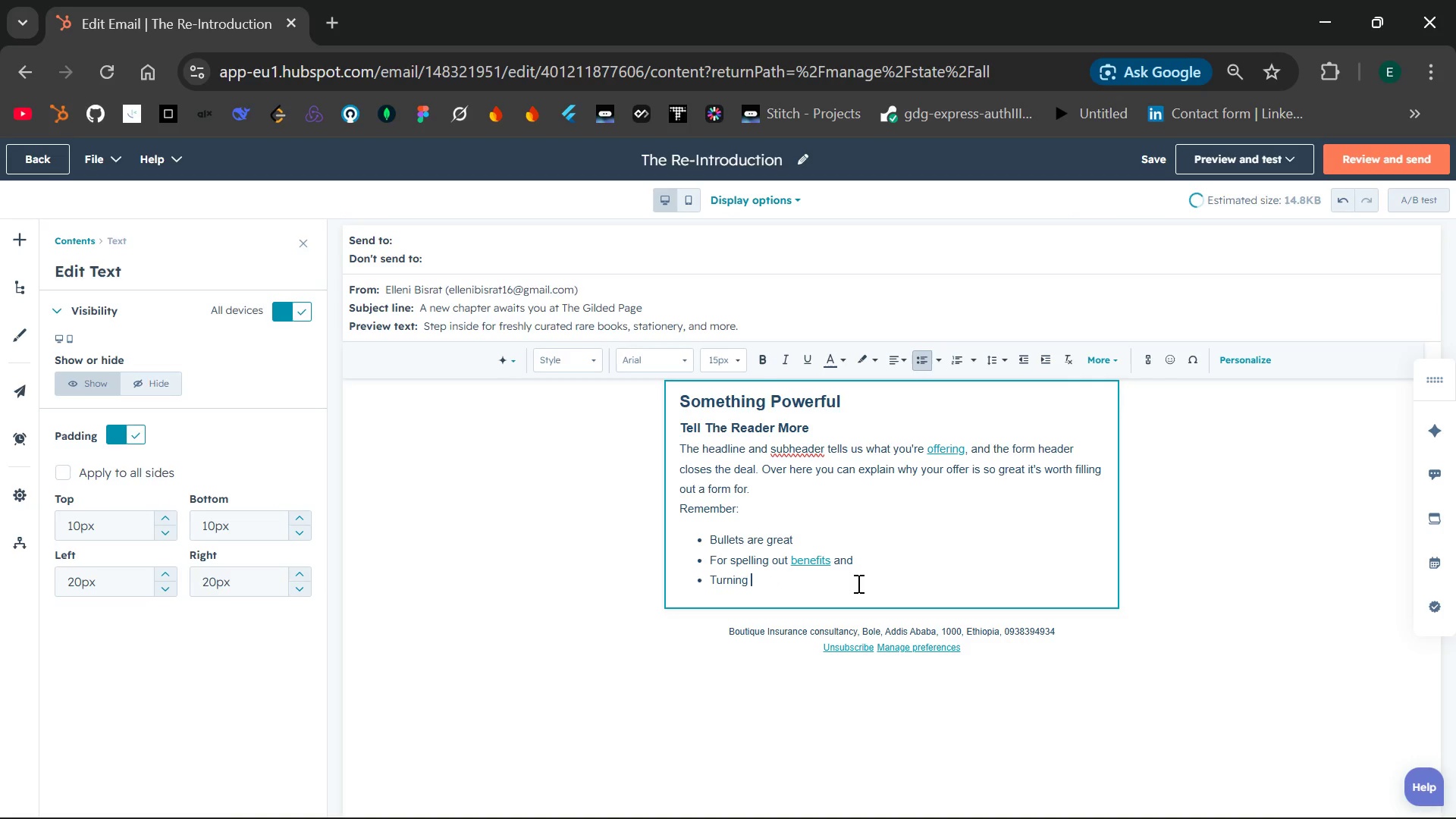 
key(Backspace)
 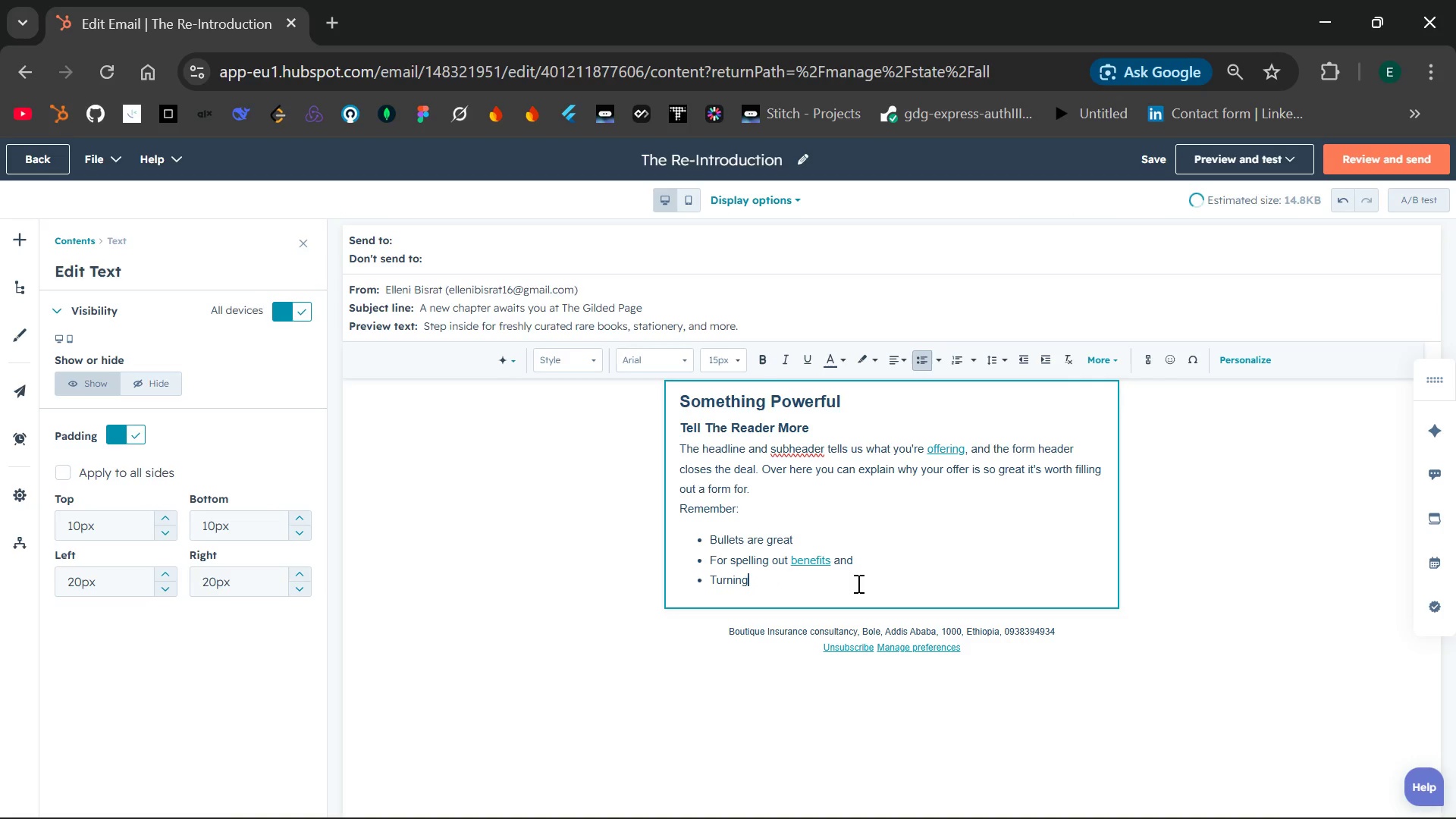 
key(Backspace)
 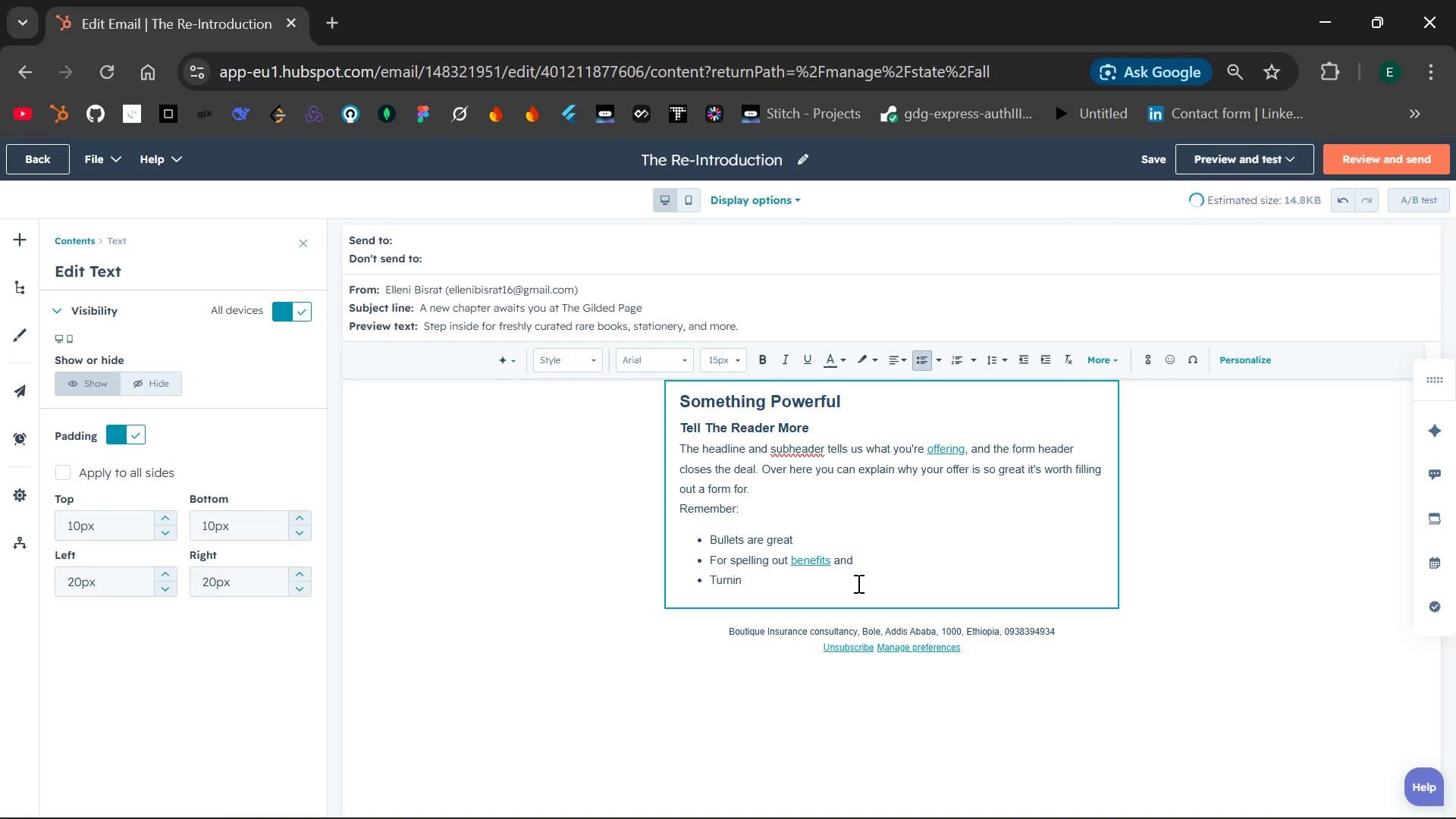 
key(Backspace)
 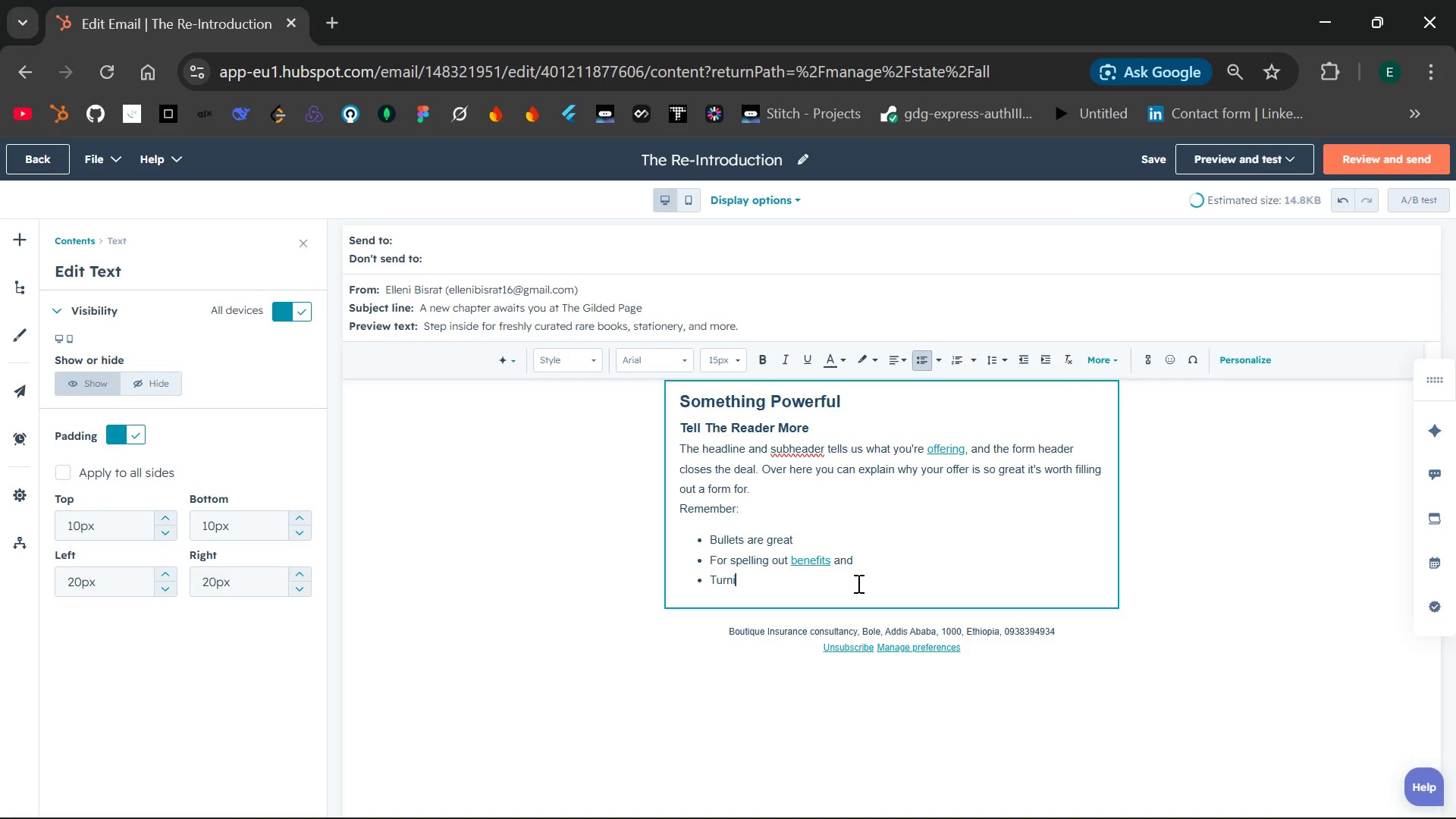 
key(Backspace)
 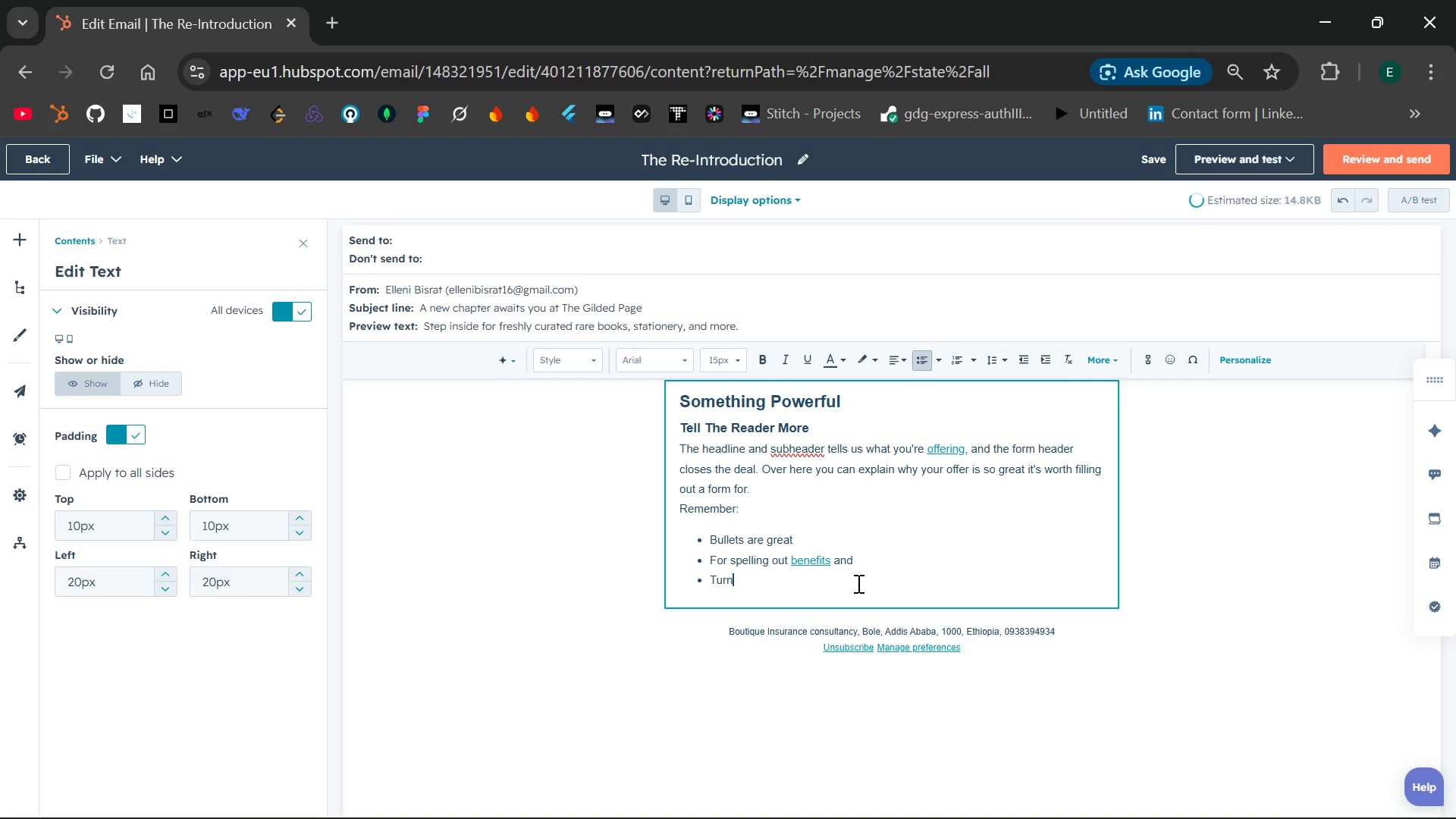 
key(Backspace)
 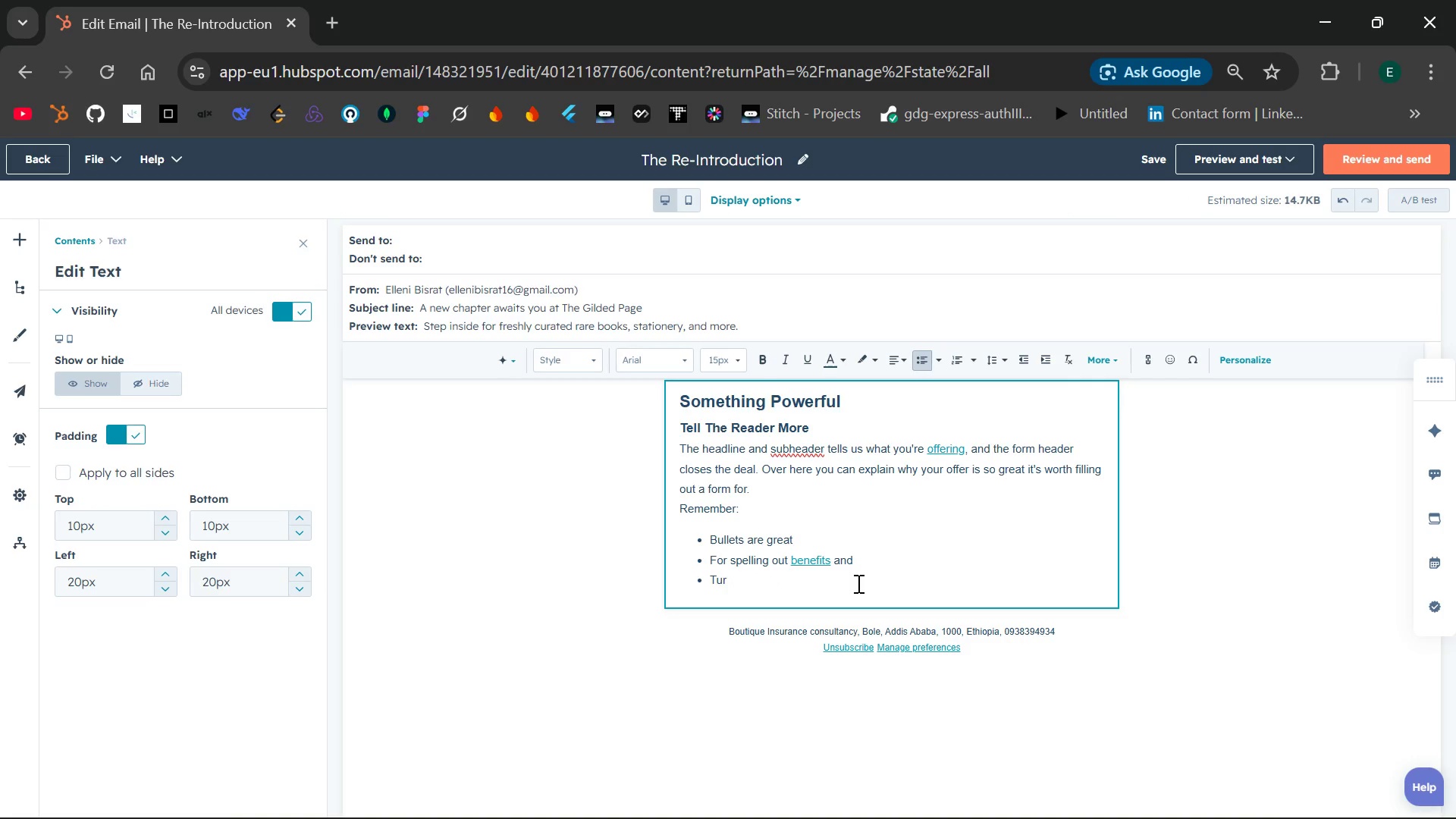 
key(Backspace)
 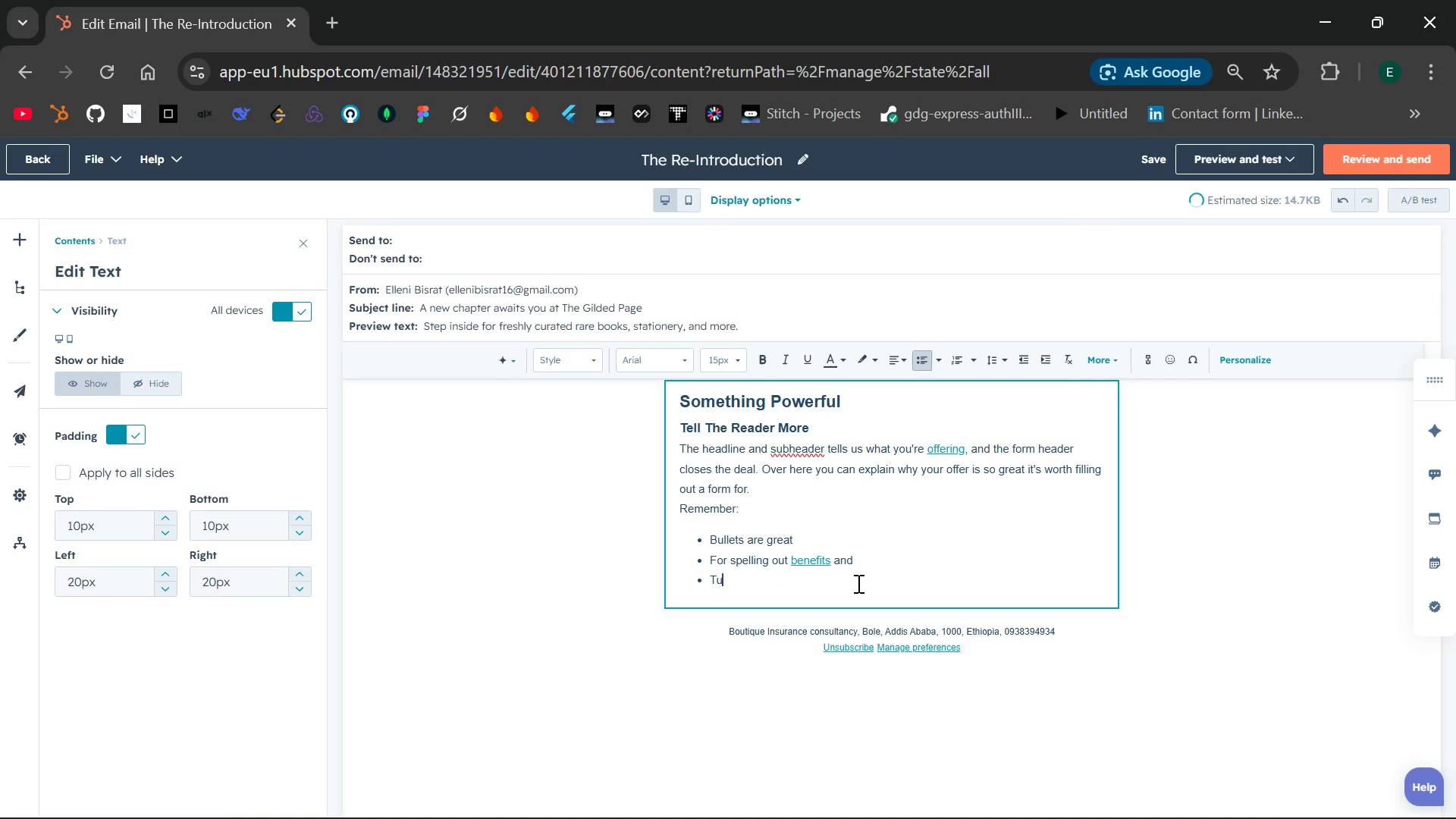 
key(Backspace)
 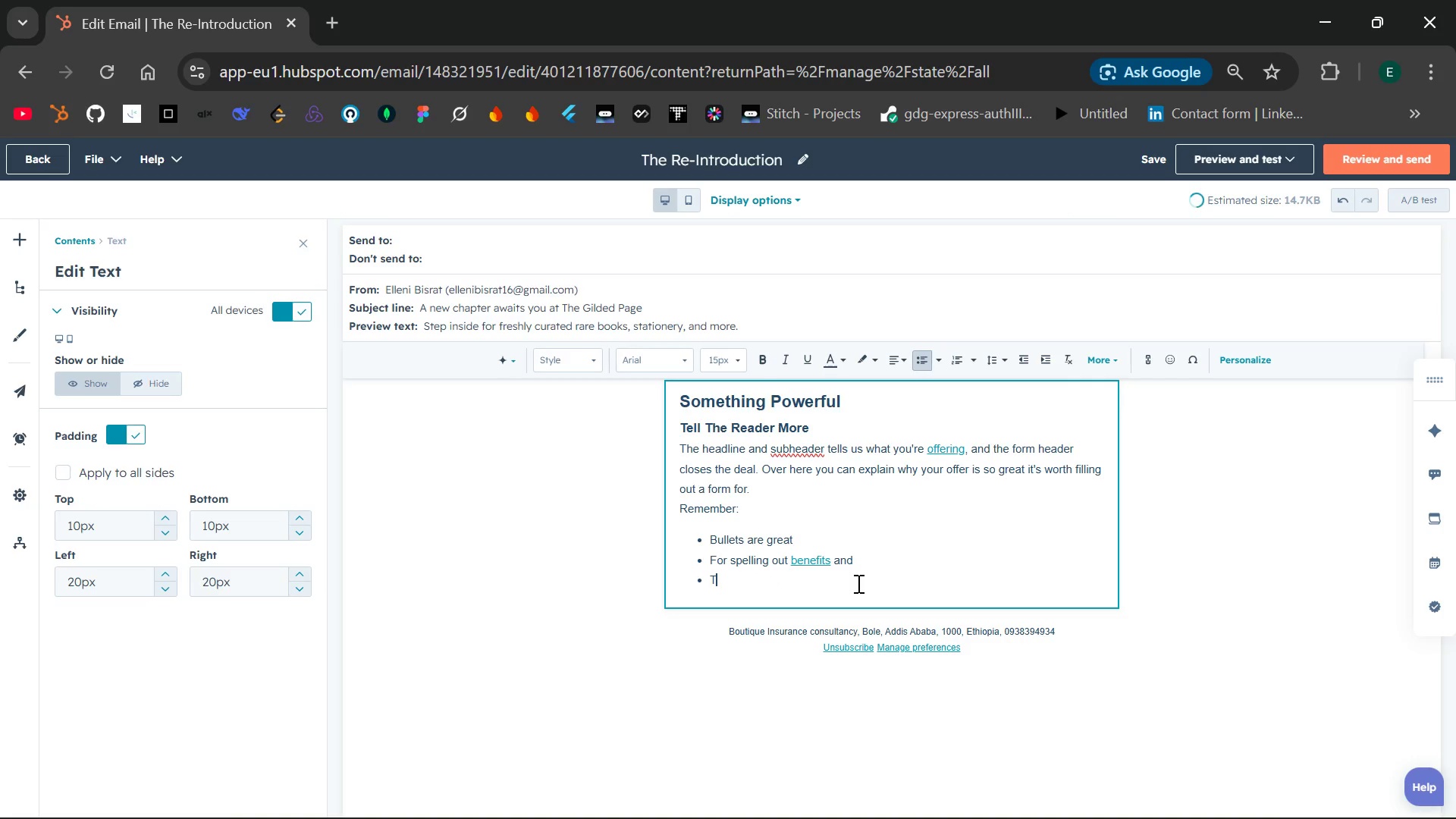 
key(Backspace)
 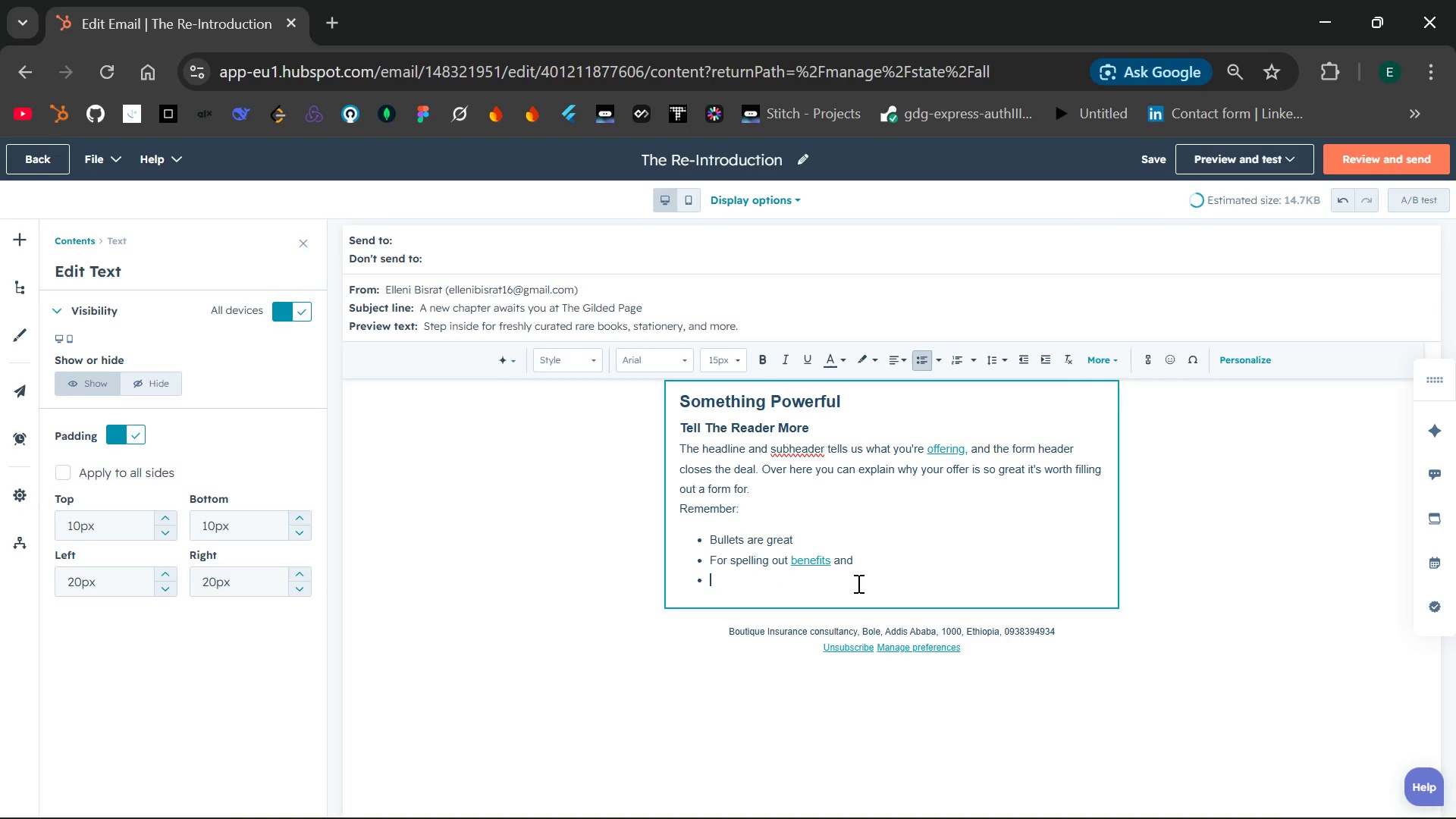 
key(Backspace)
 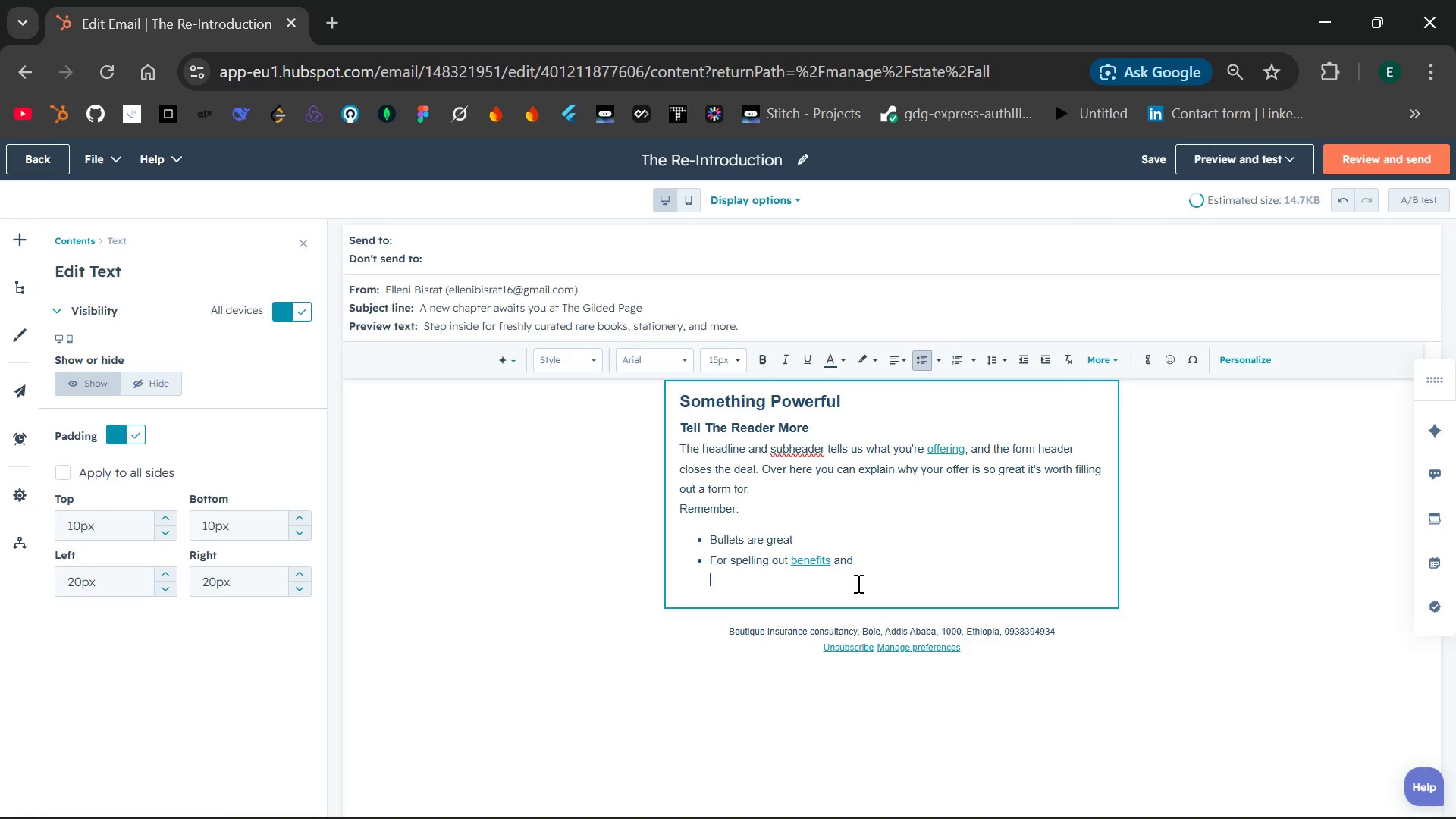 
key(Backspace)
 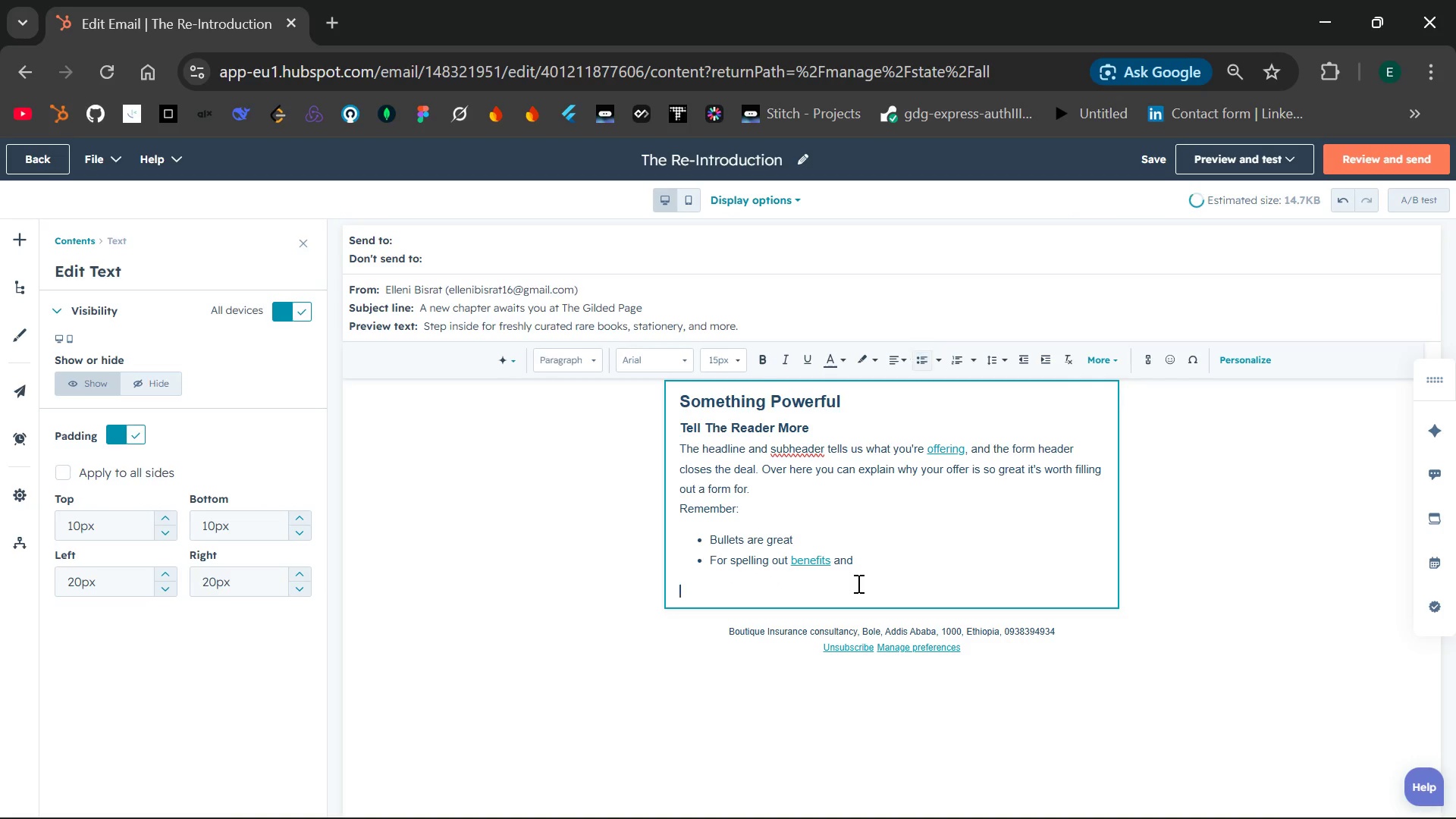 
key(Backspace)
 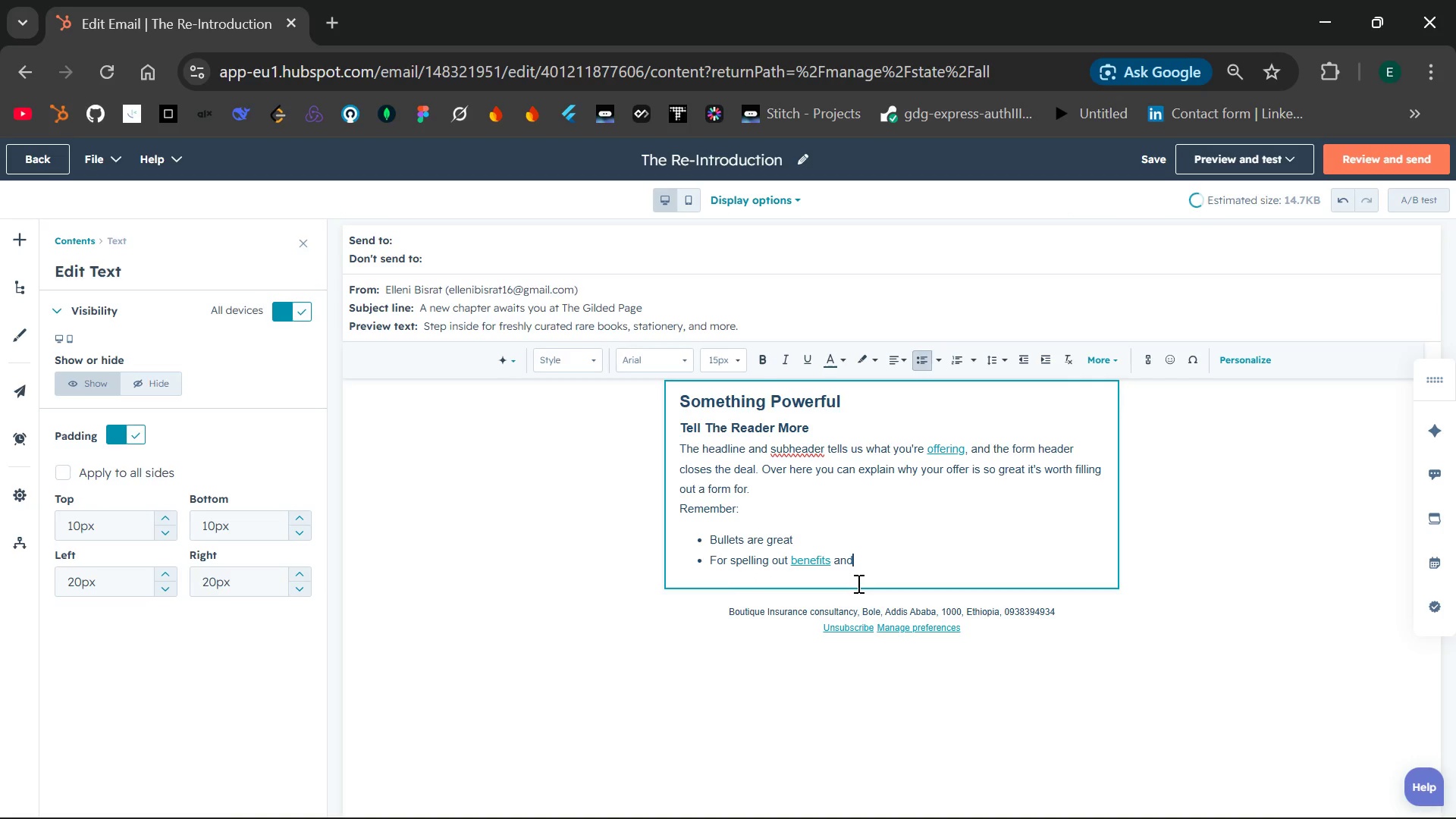 
key(Backspace)
 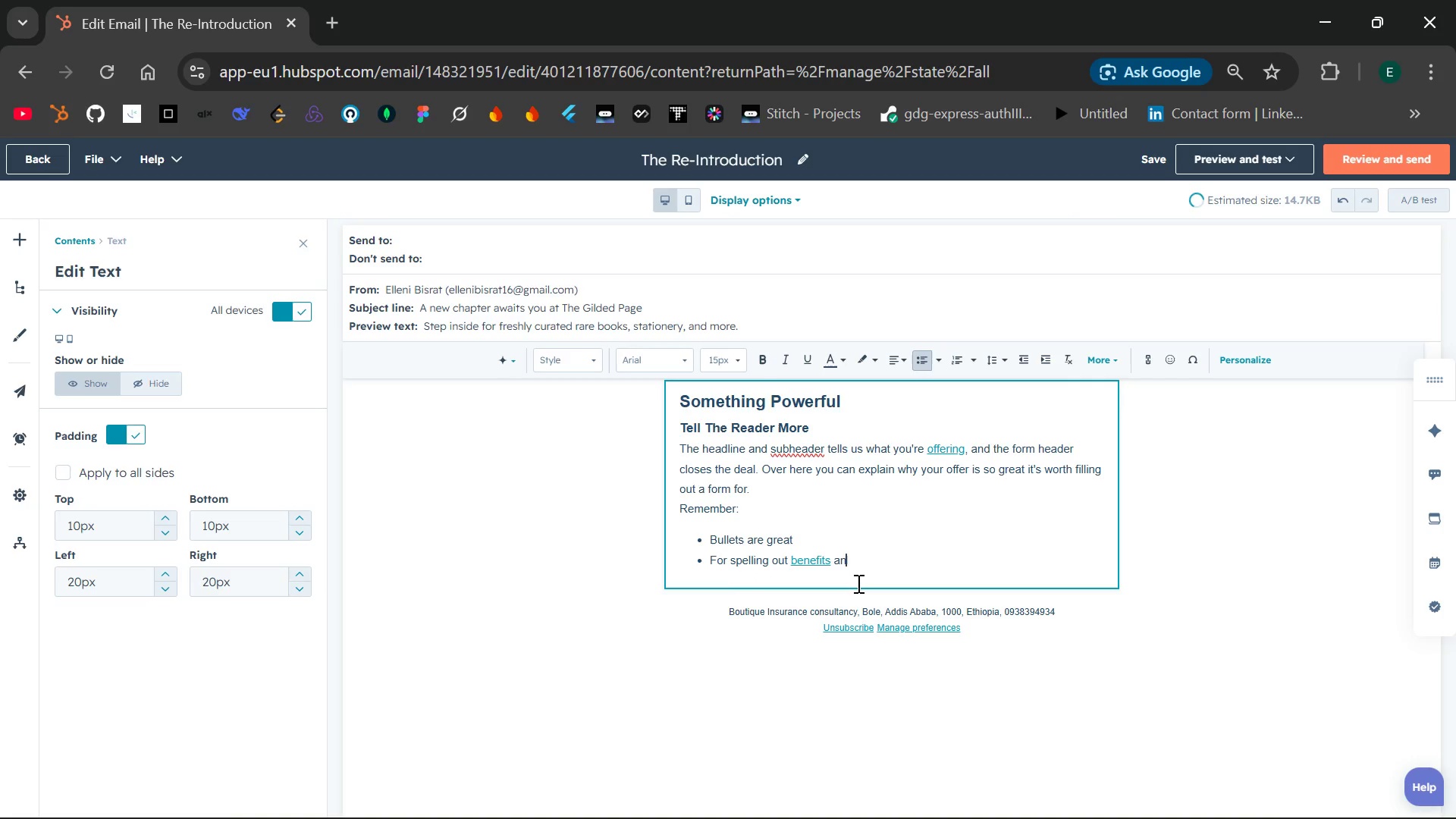 
key(Backspace)
 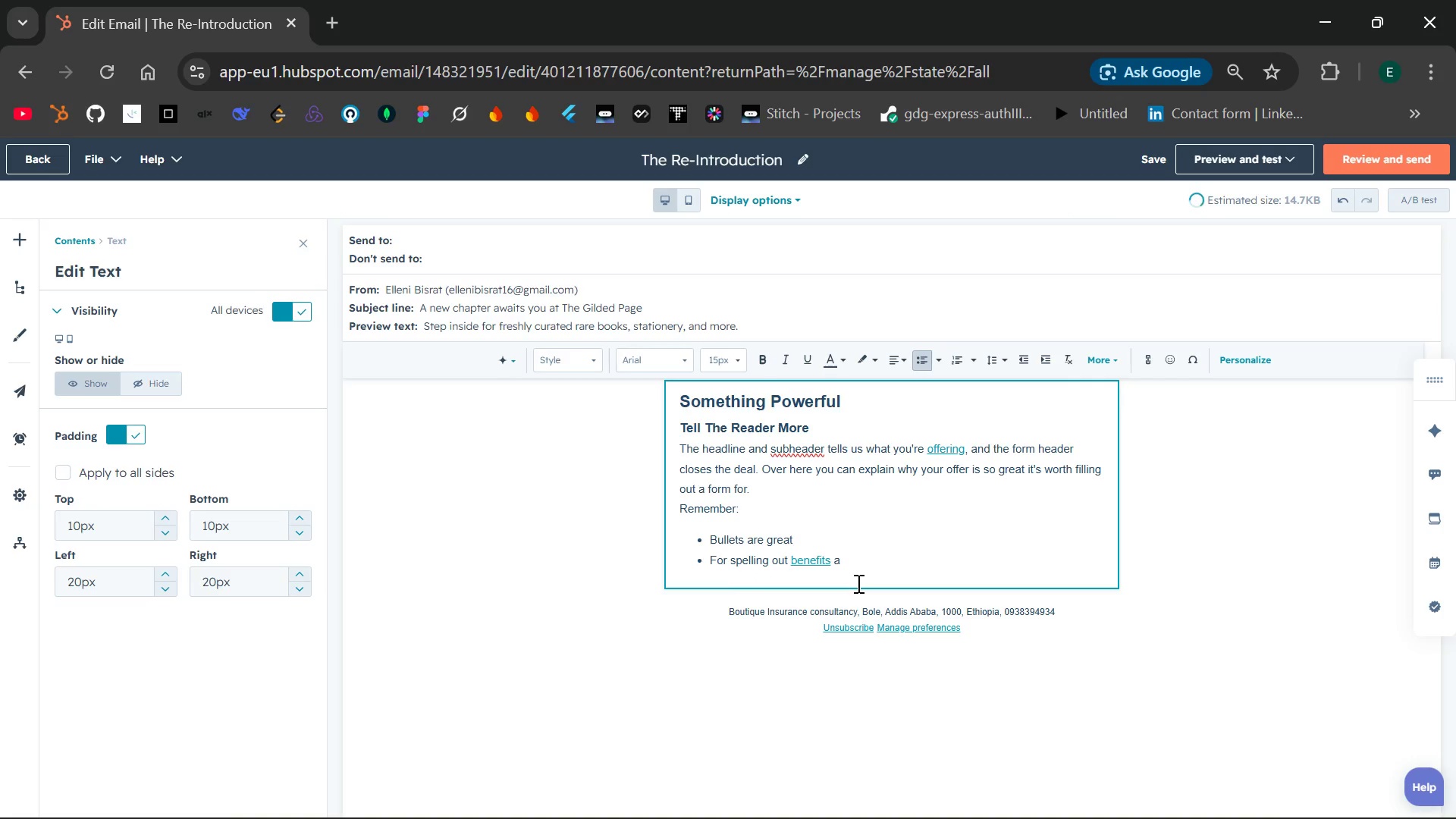 
key(Backspace)
 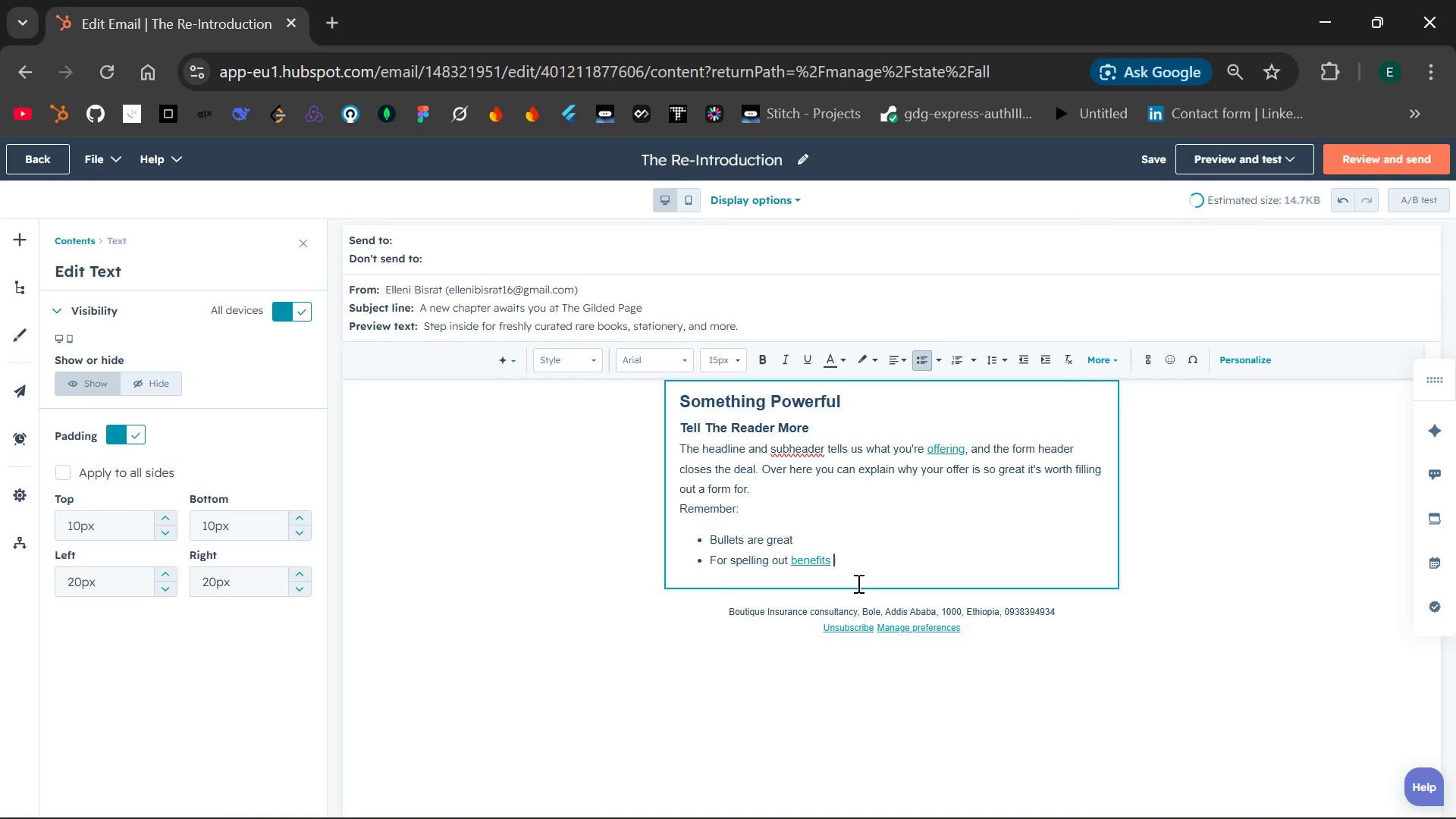 
key(Backspace)
 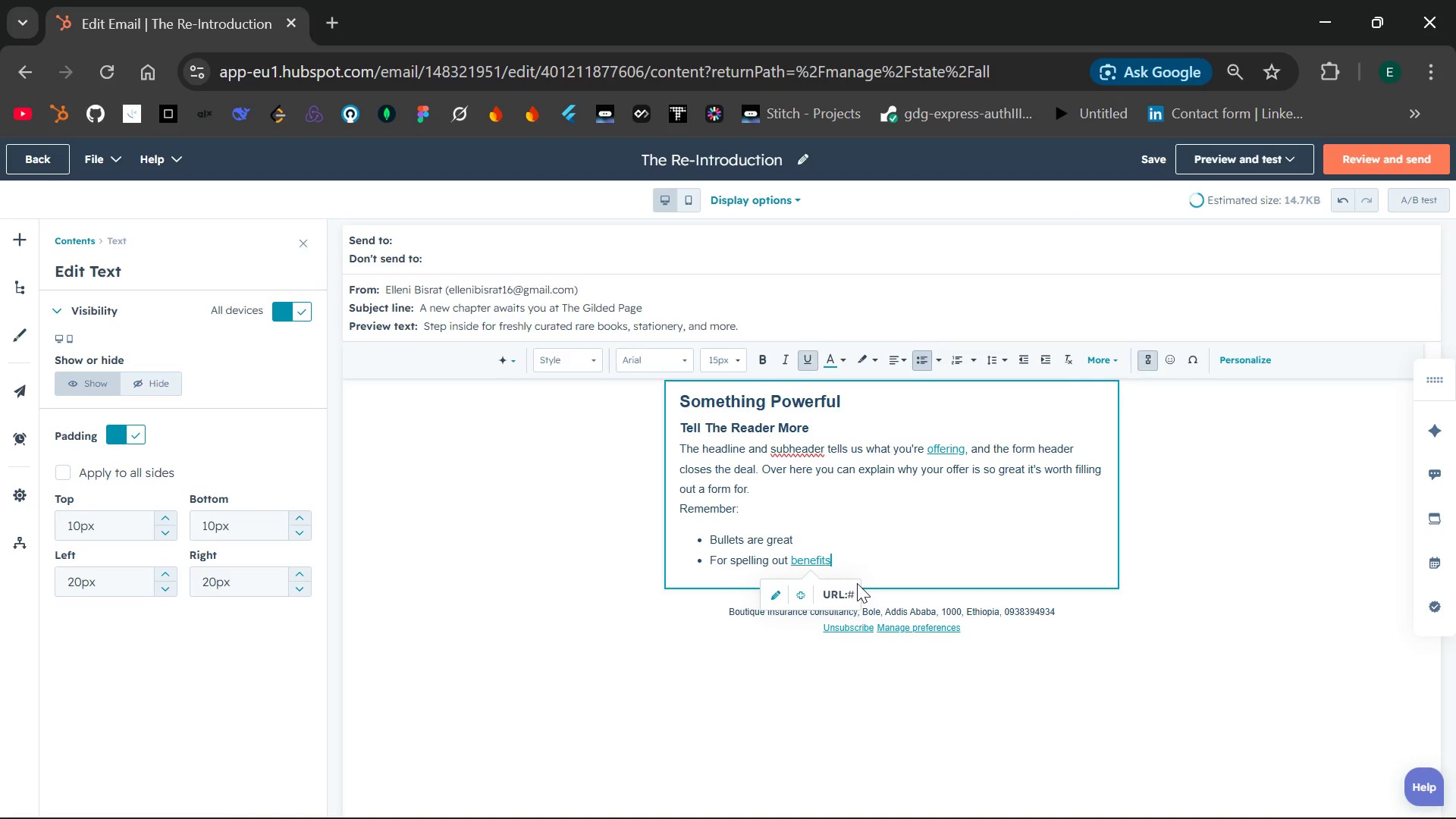 
key(Backspace)
 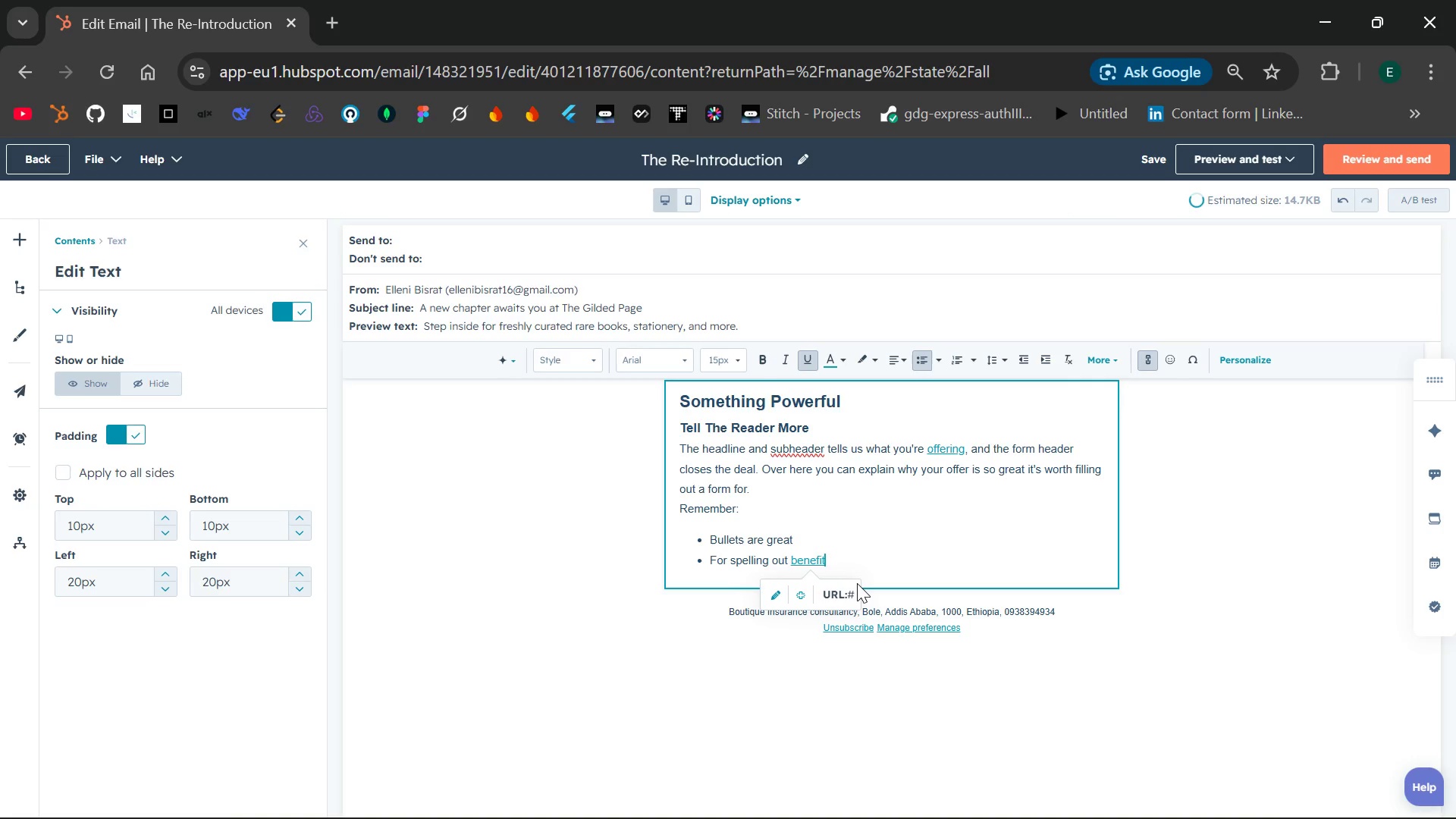 
key(Backspace)
 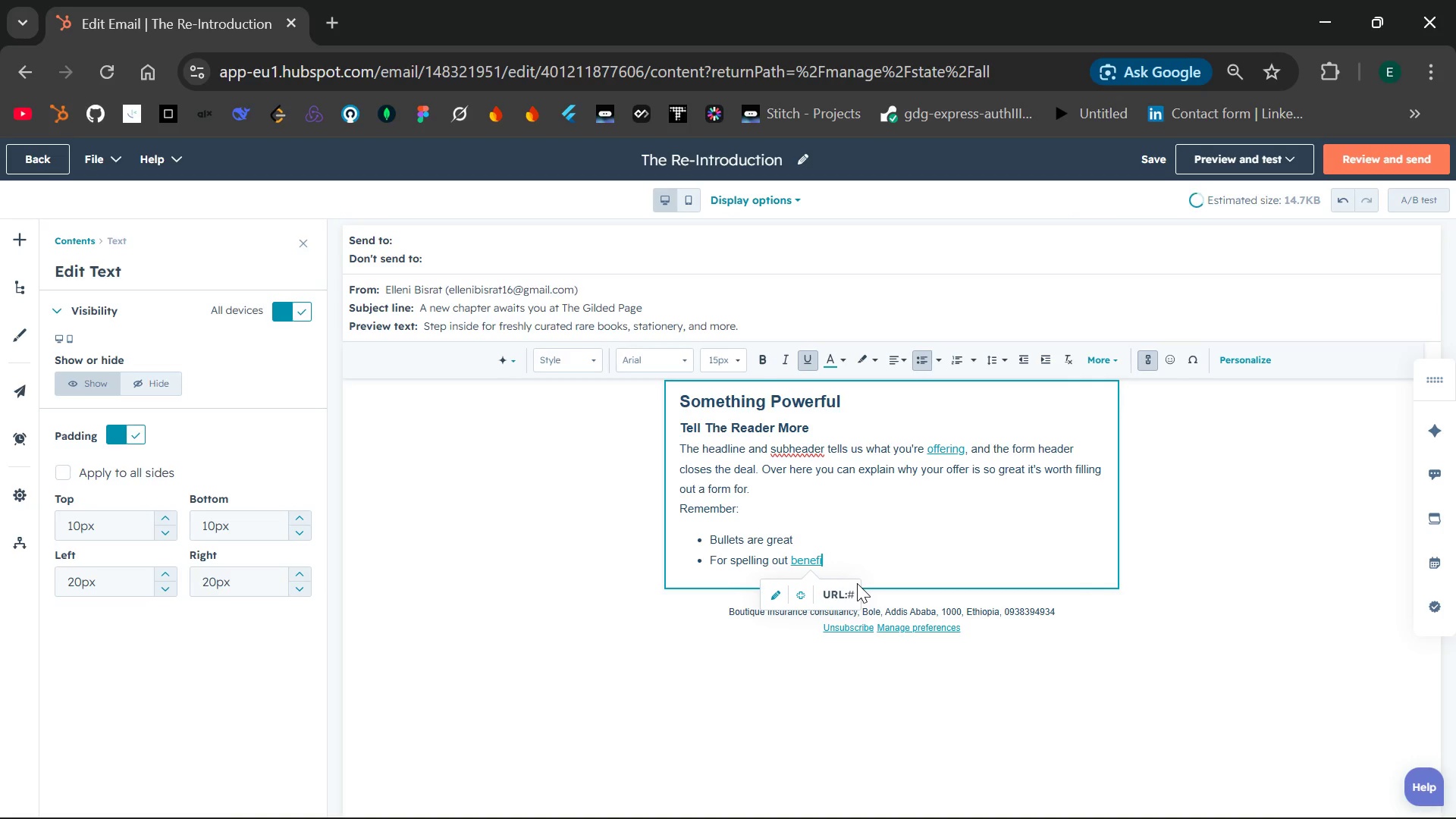 
key(Backspace)
 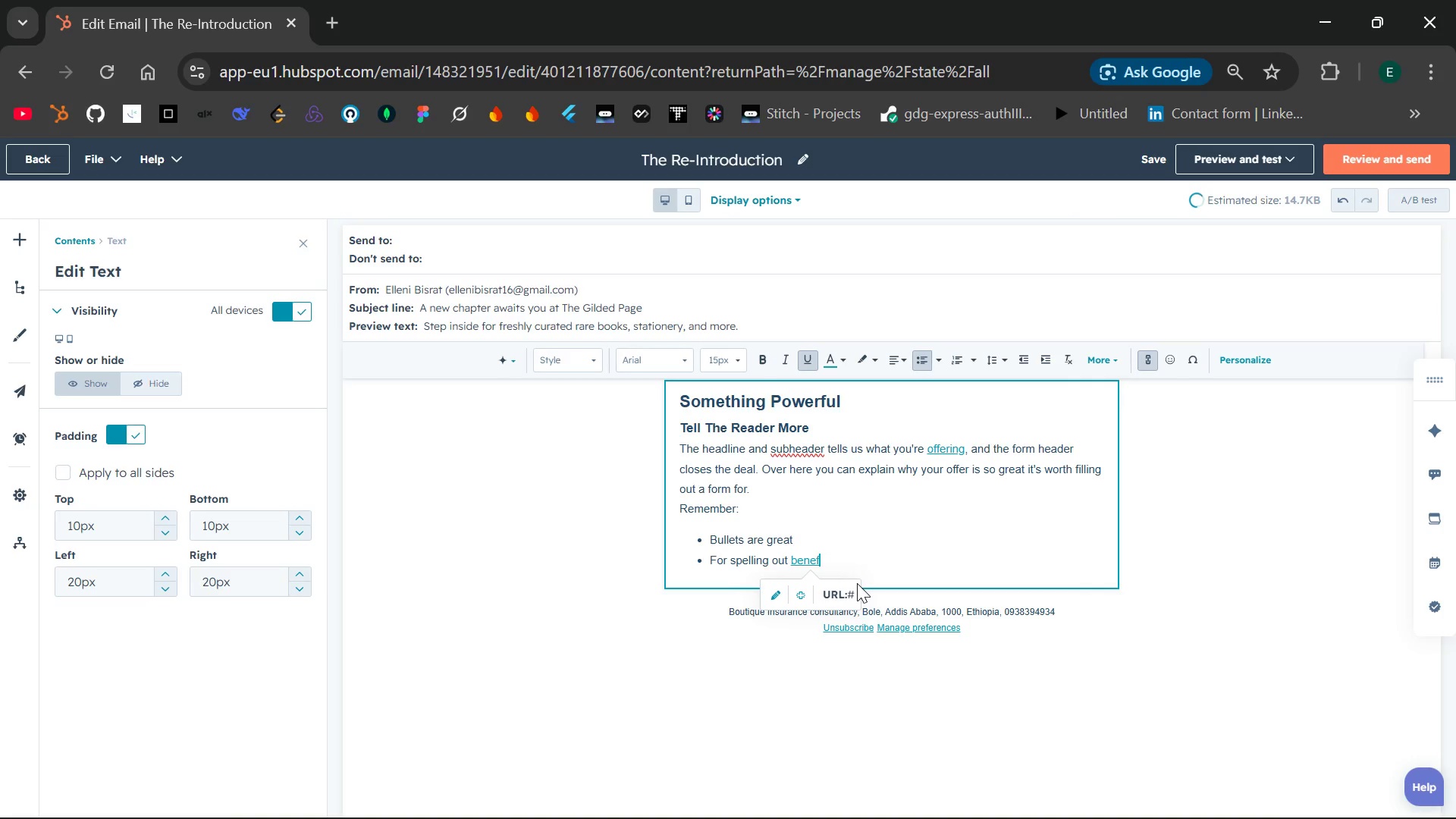 
key(Backspace)
 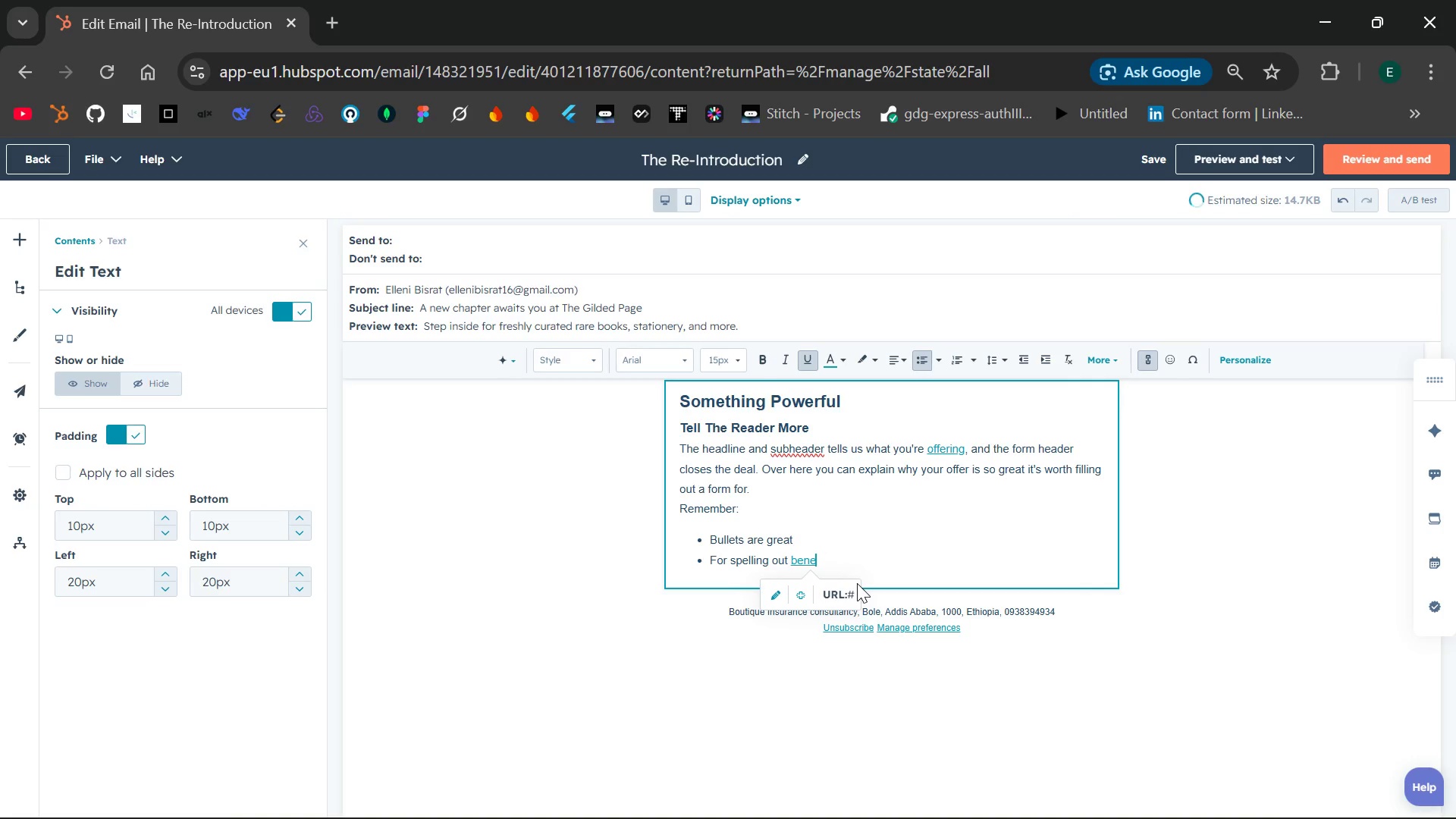 
key(Backspace)
 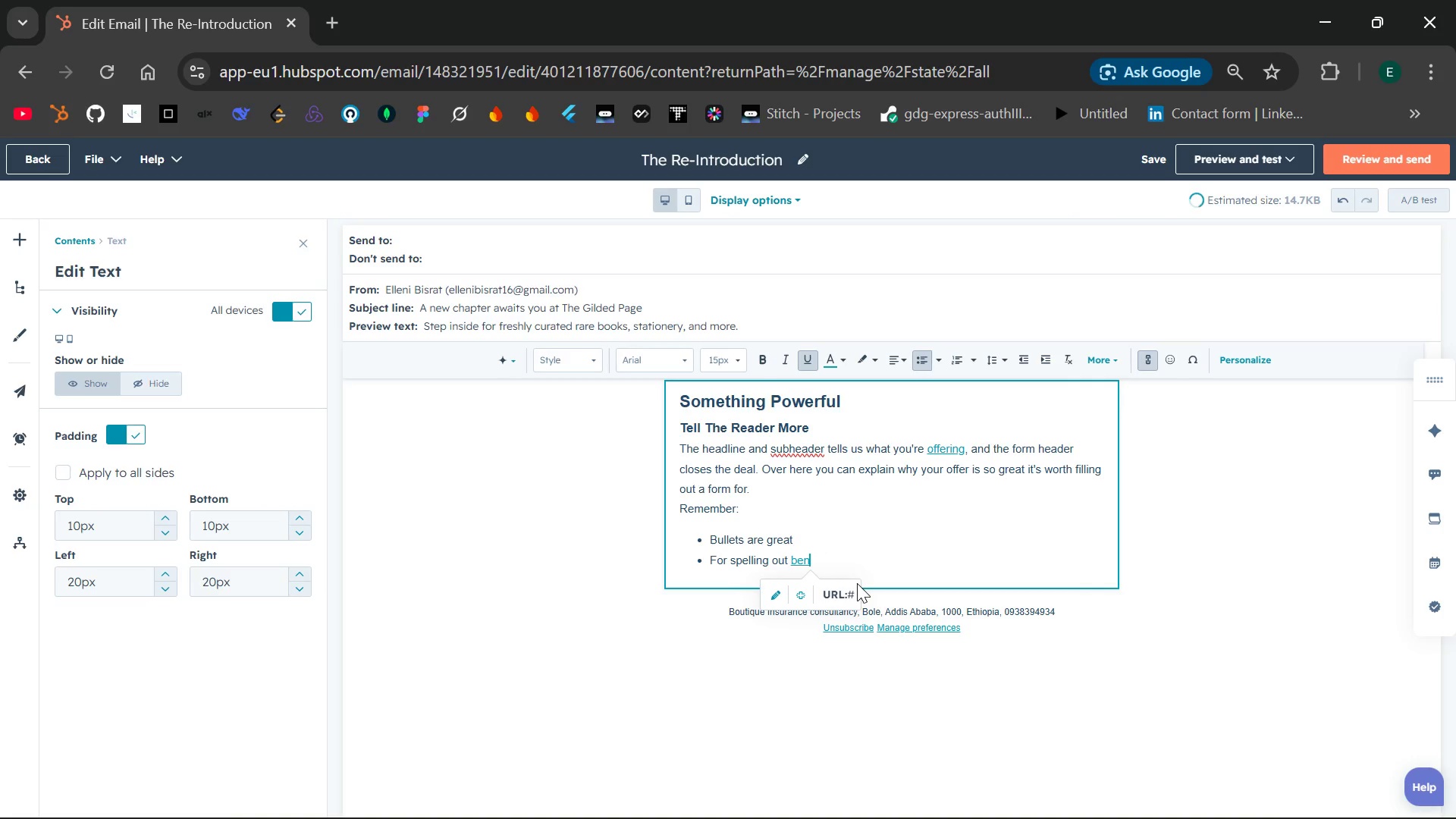 
key(Backspace)
 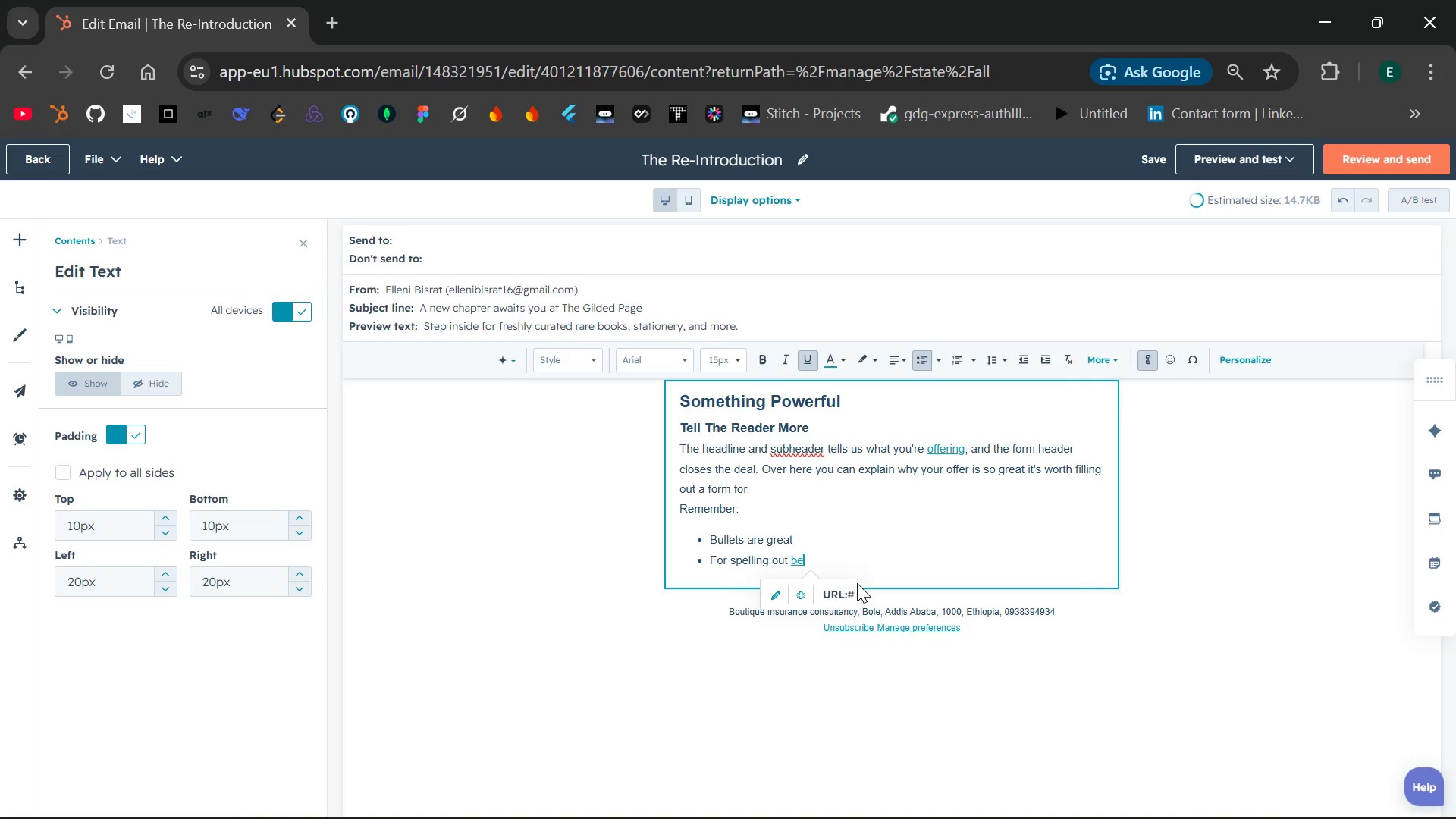 
key(Backspace)
 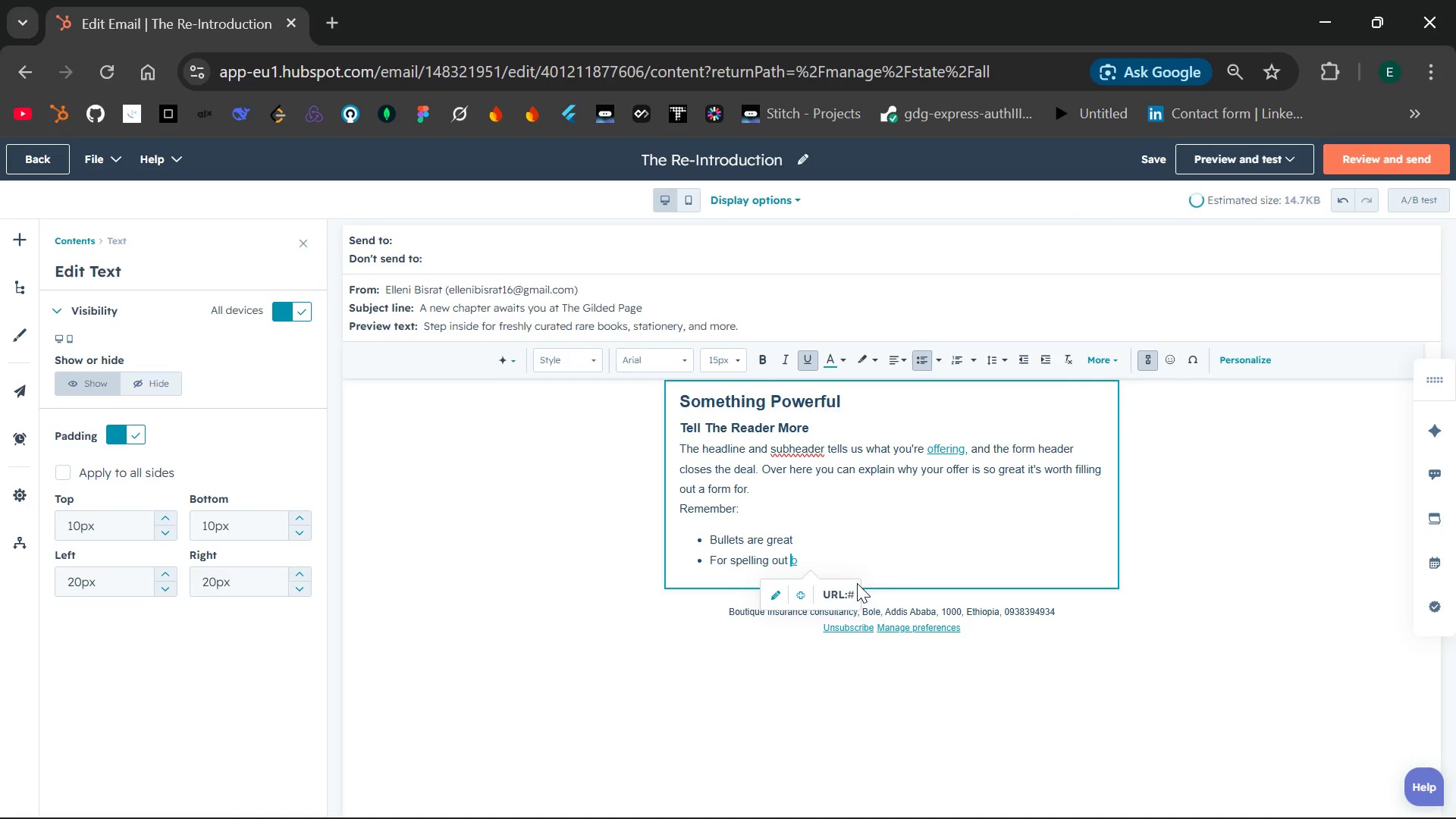 
key(Backspace)
 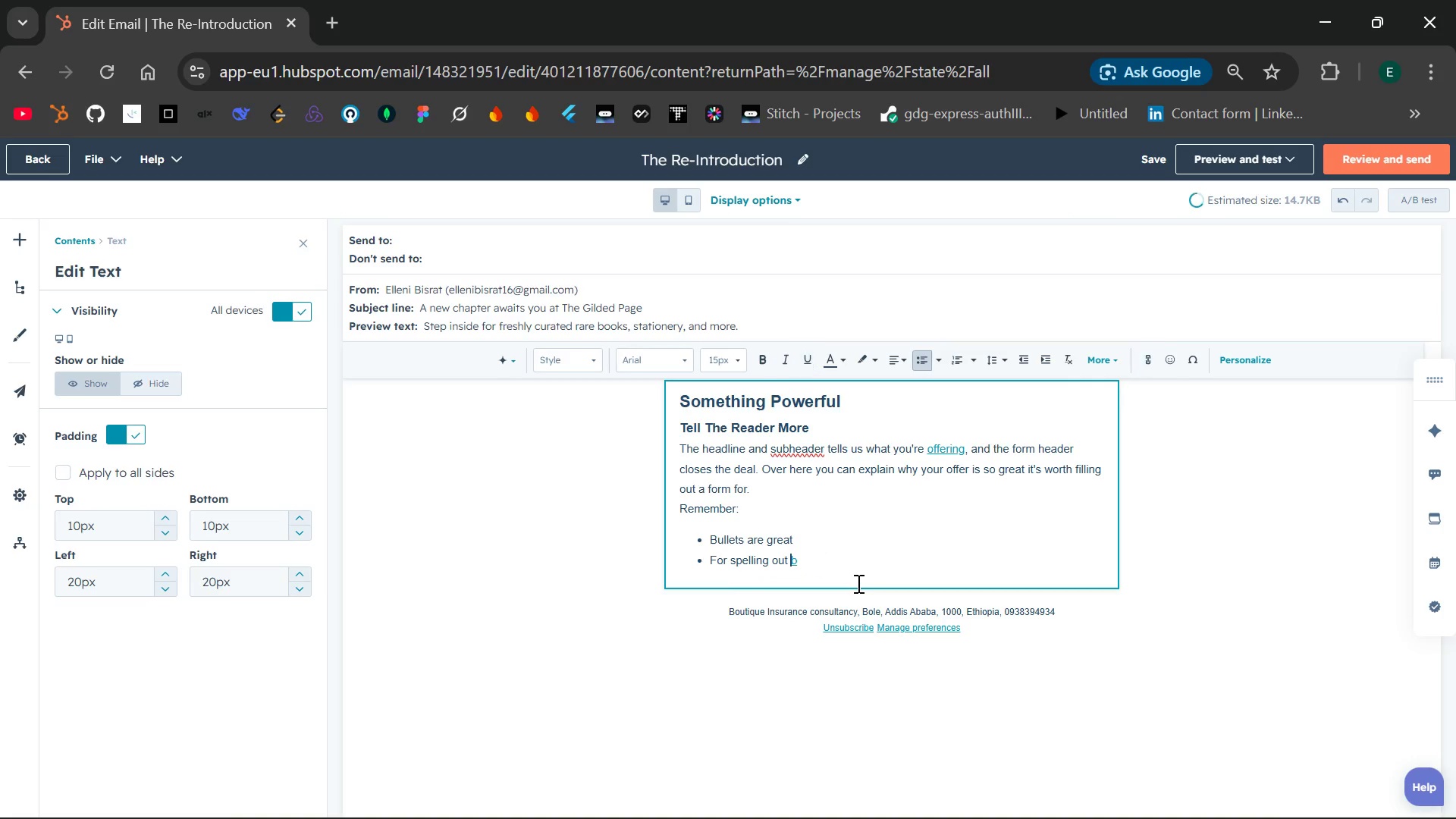 
key(Backspace)
 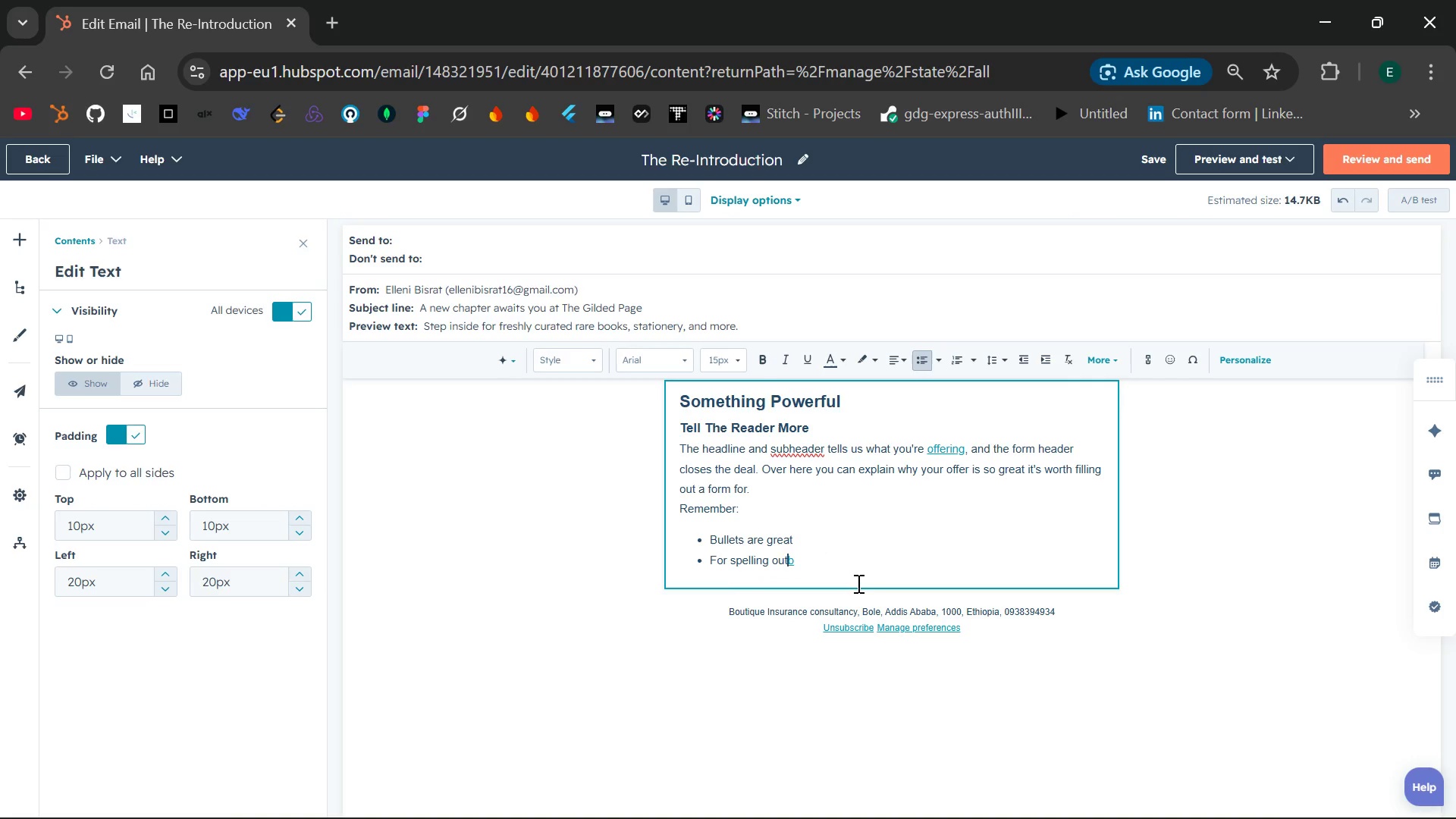 
key(Backspace)
 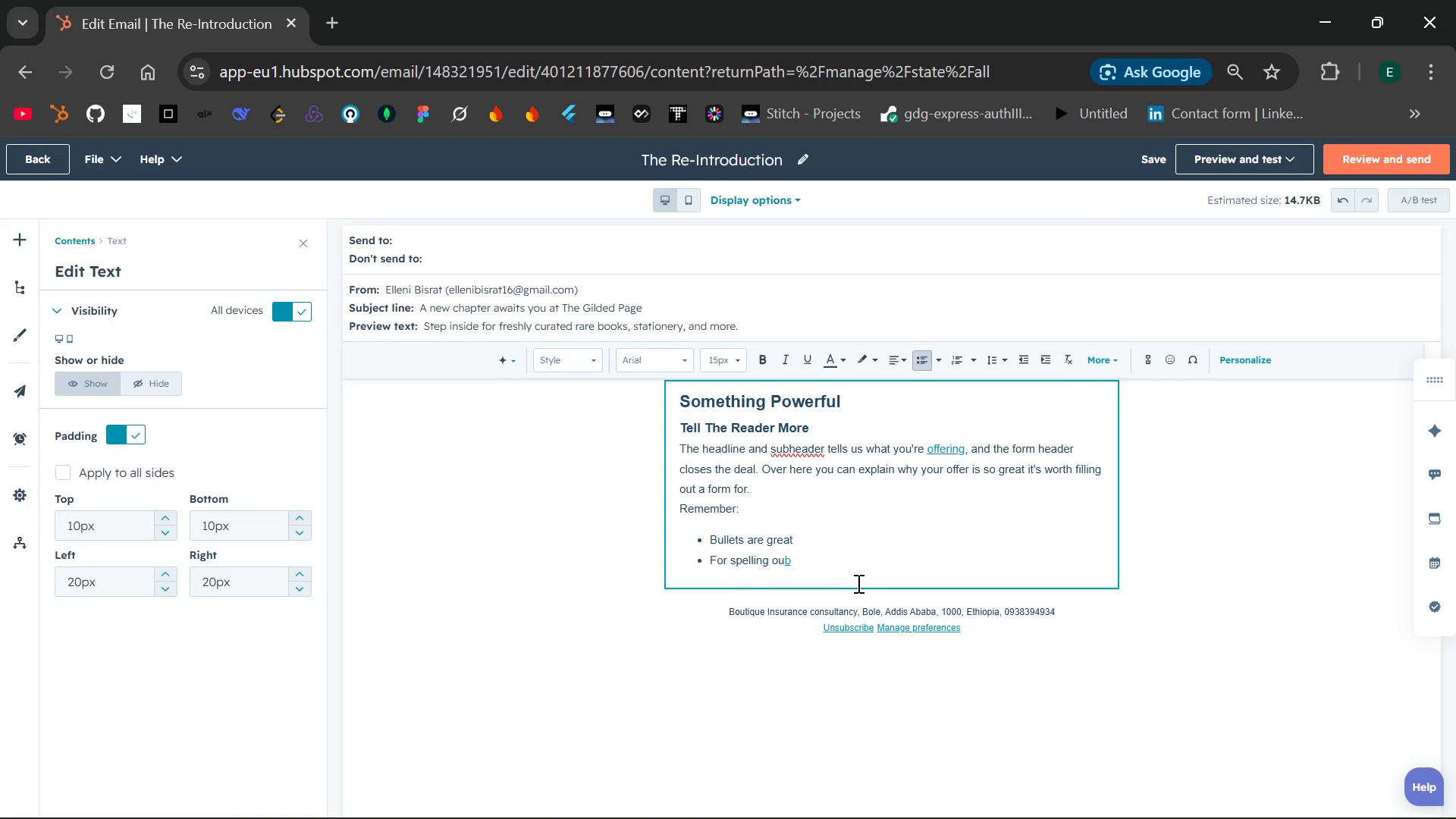 
key(Backspace)
 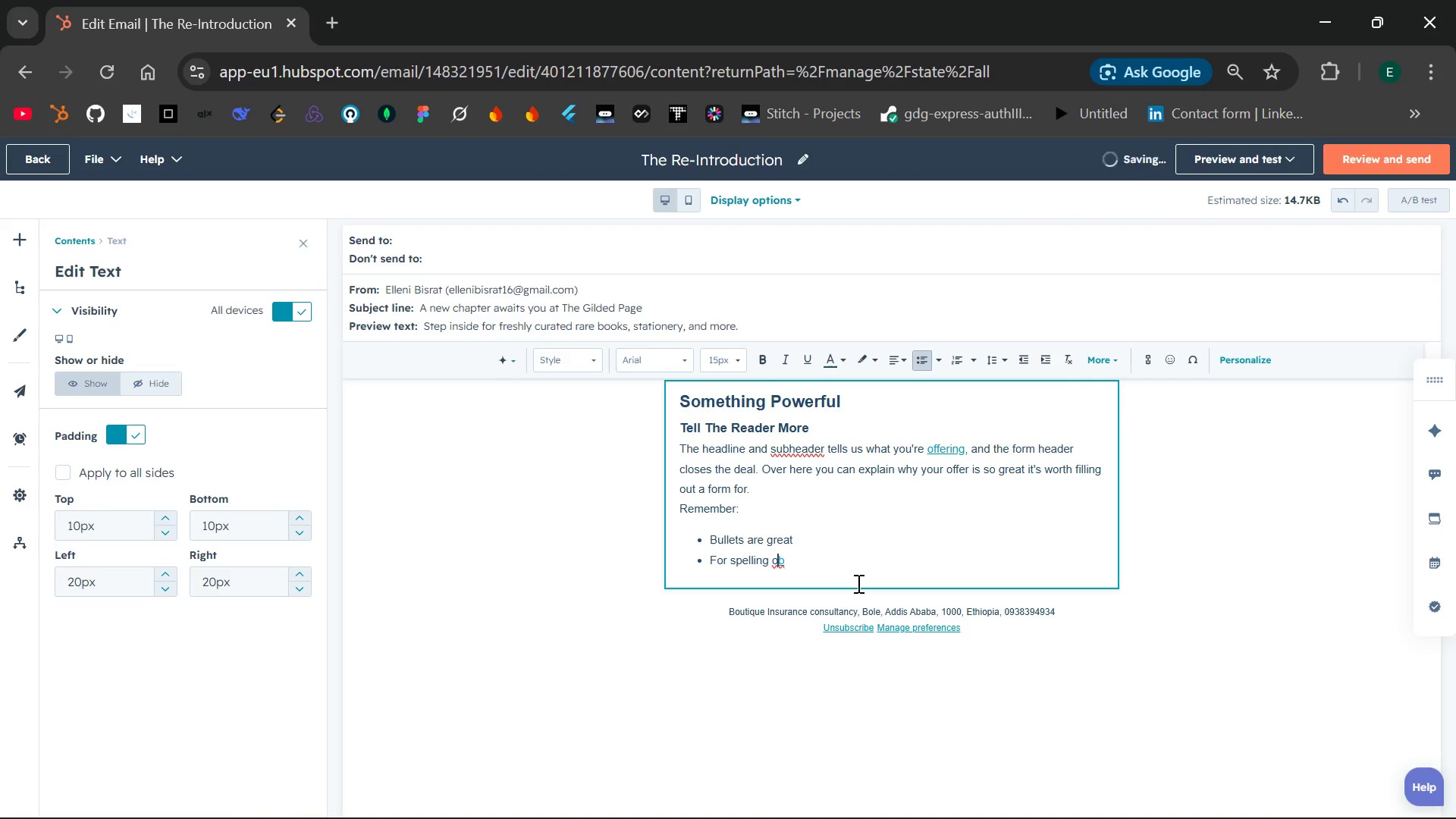 
key(ArrowRight)
 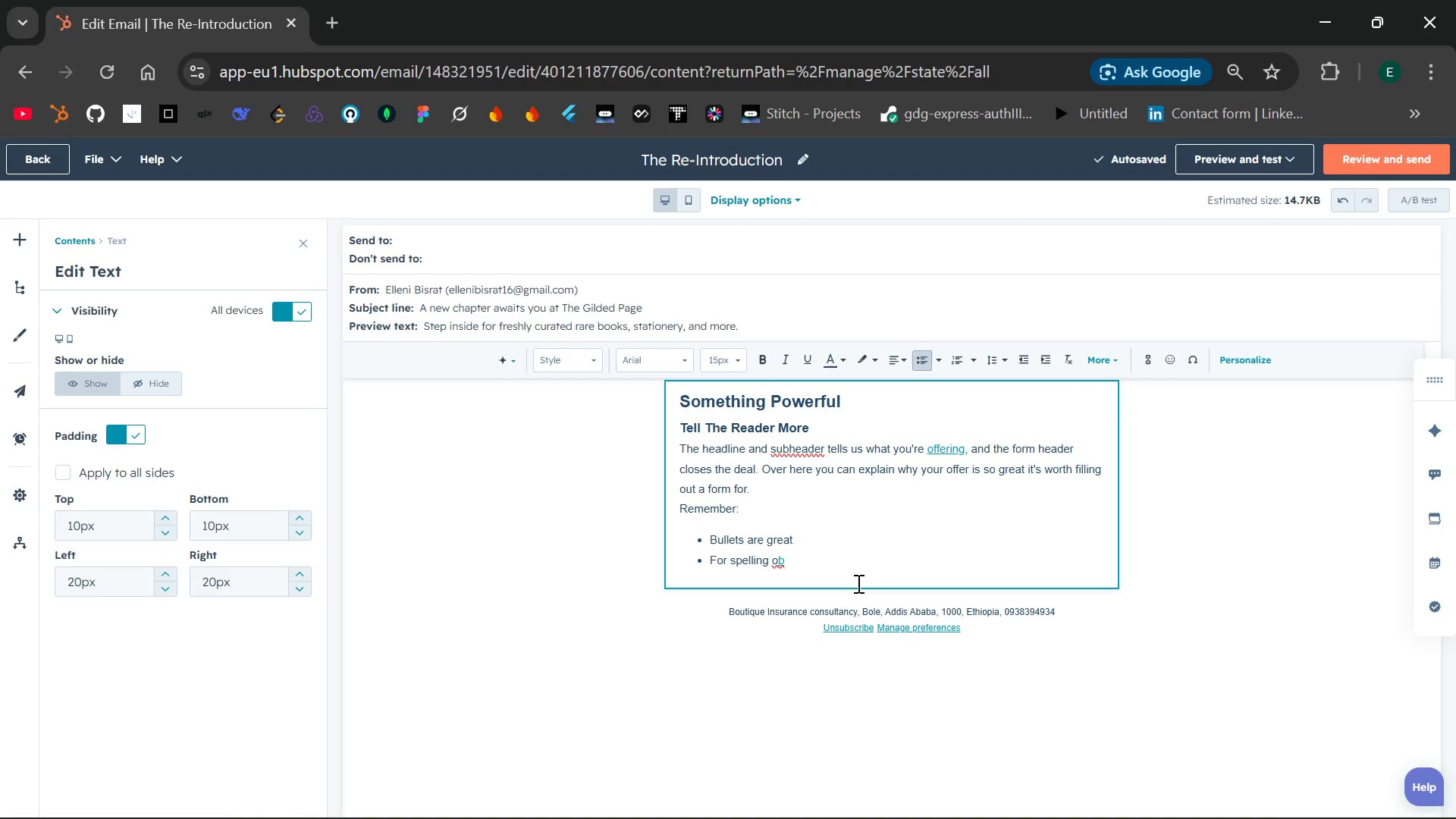 
key(ArrowRight)
 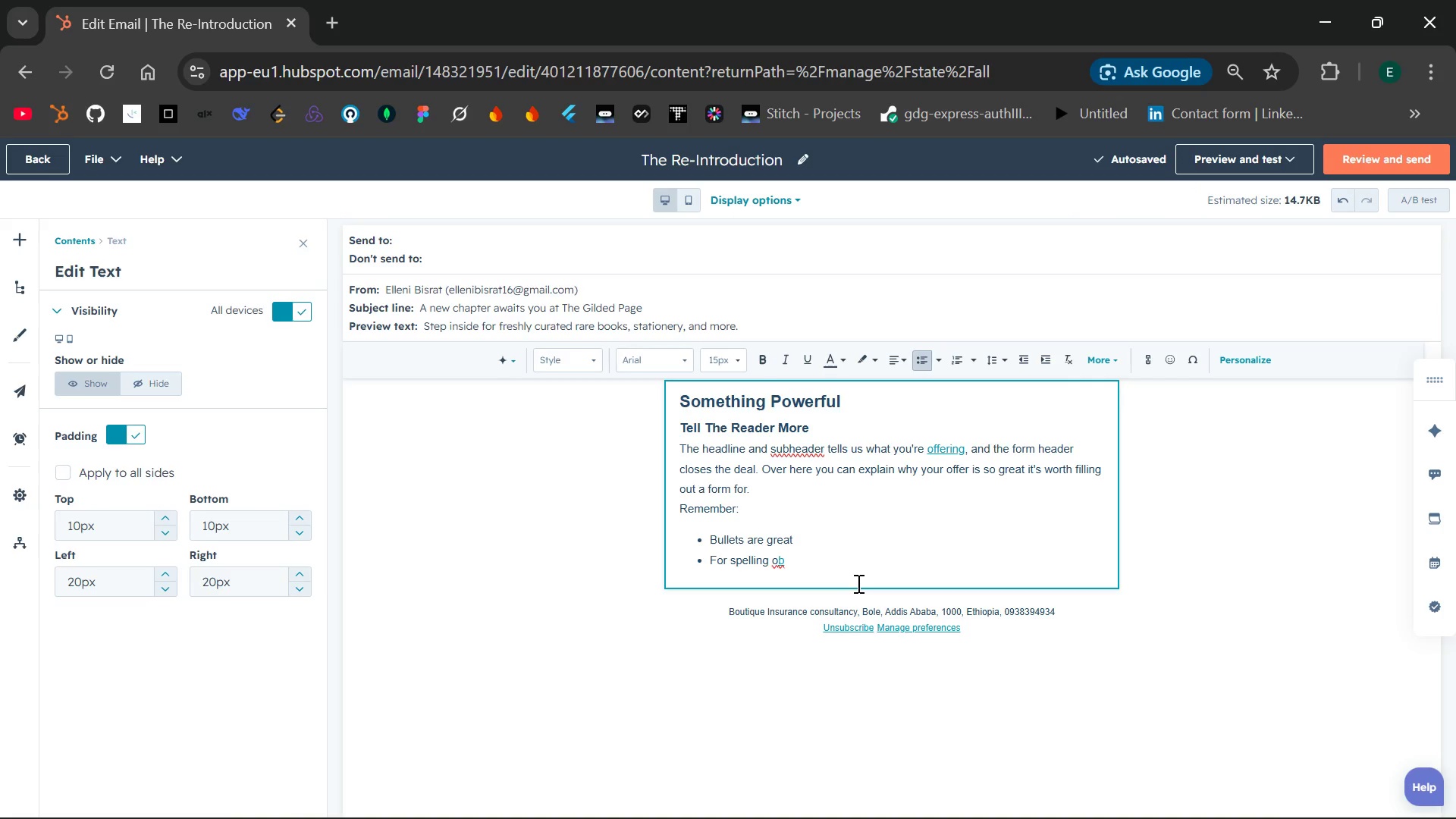 
key(ArrowRight)
 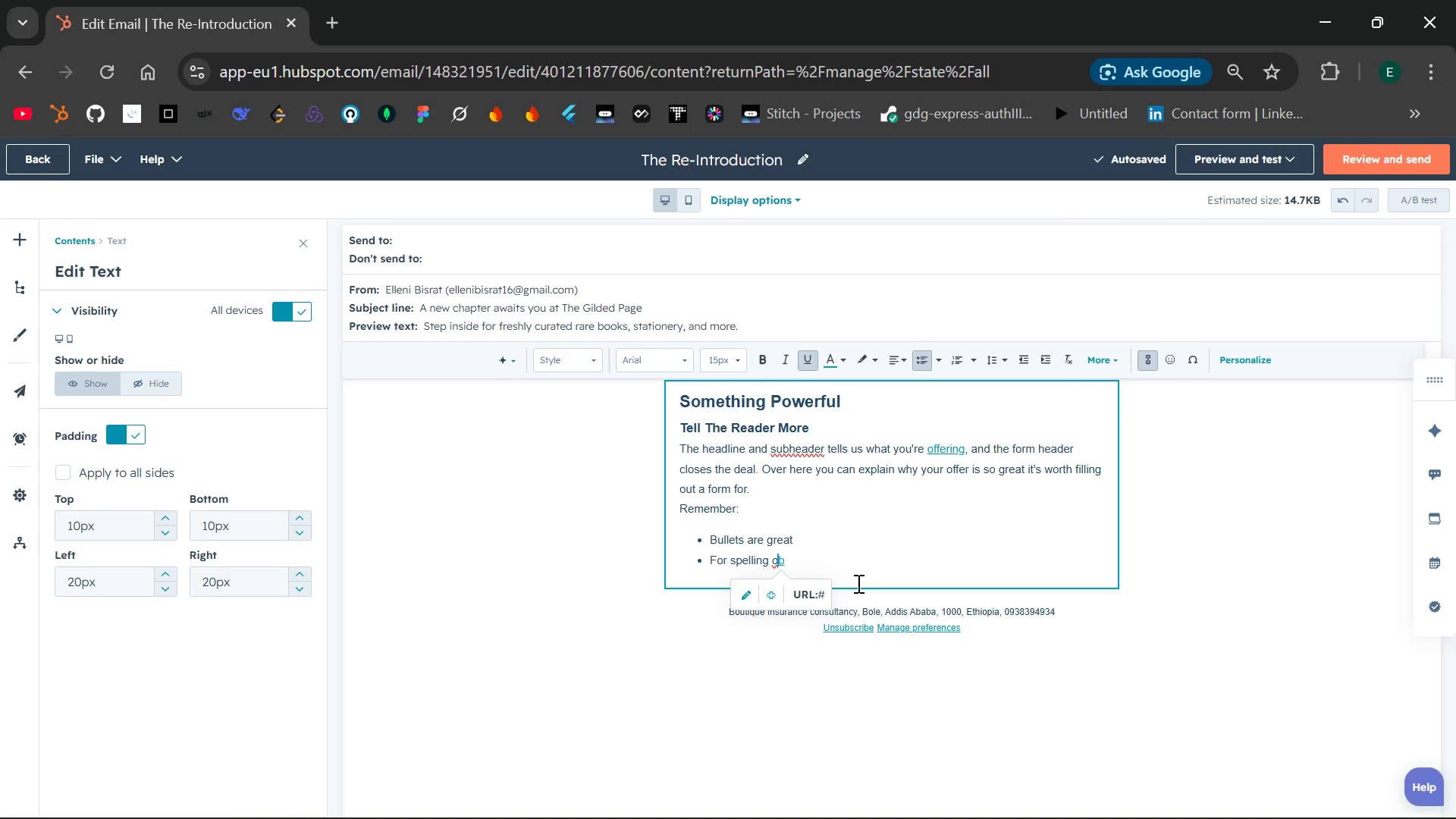 
key(ArrowRight)
 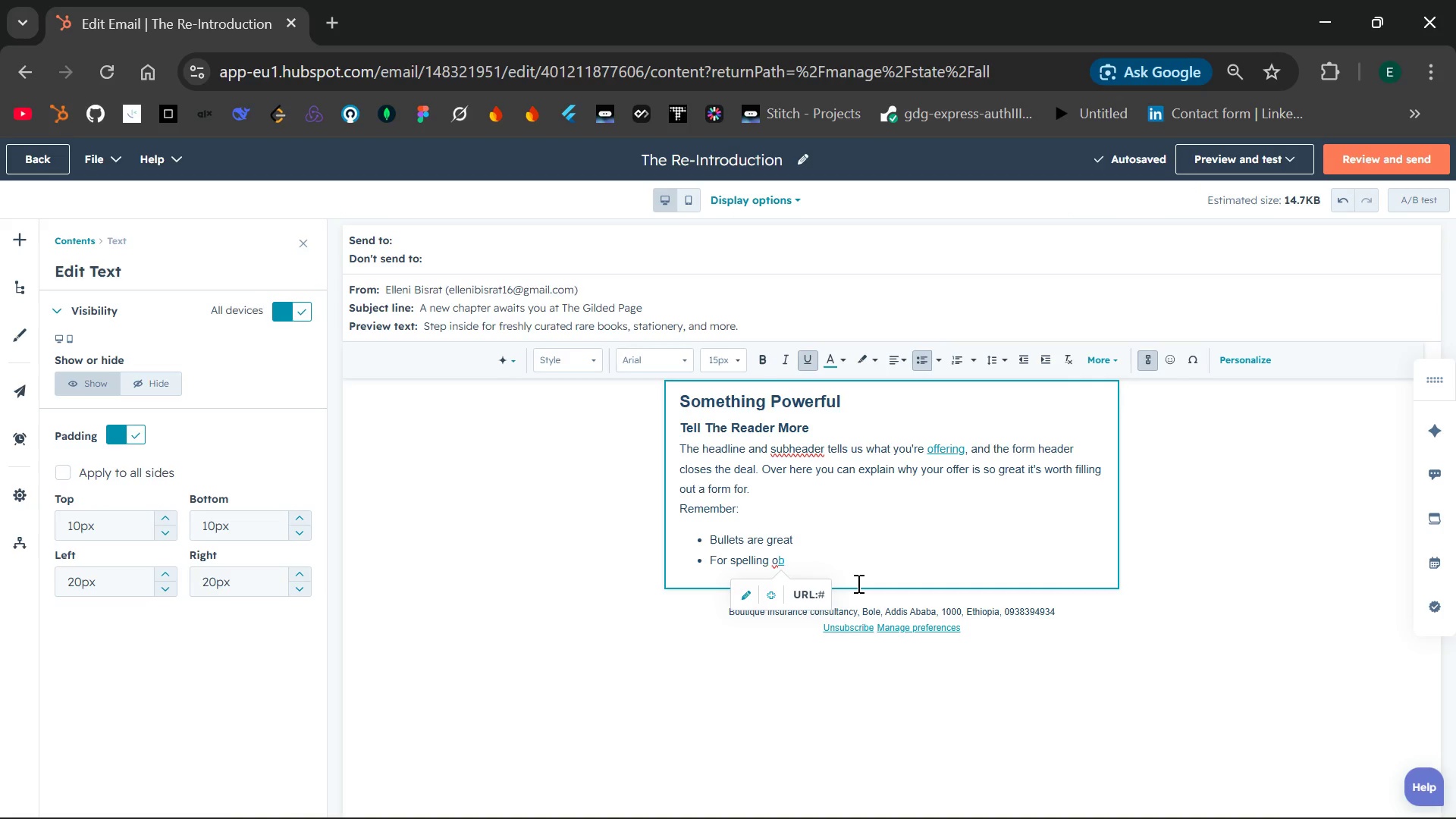 
key(Backspace)
 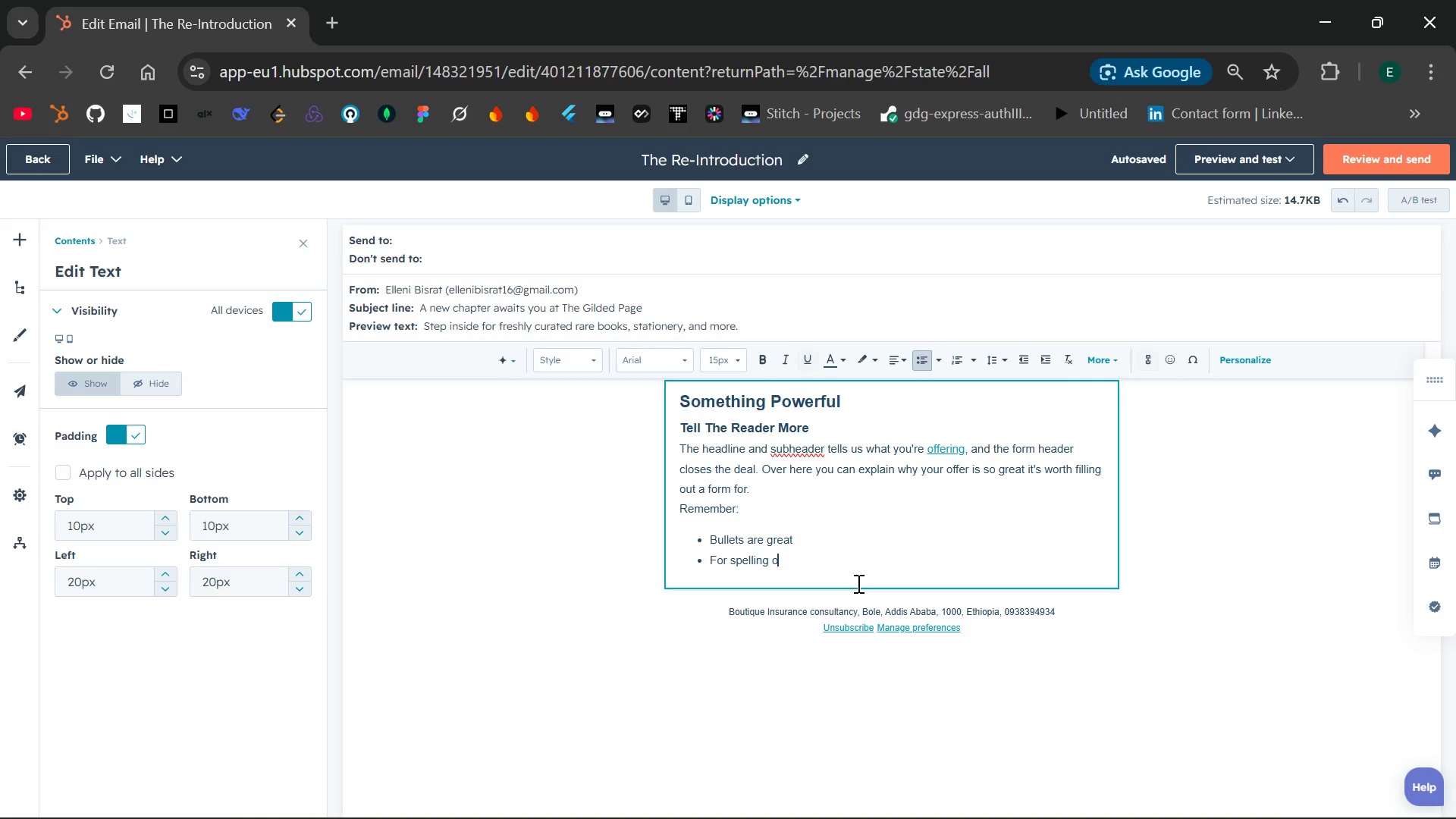 
hold_key(key=Backspace, duration=1.51)
 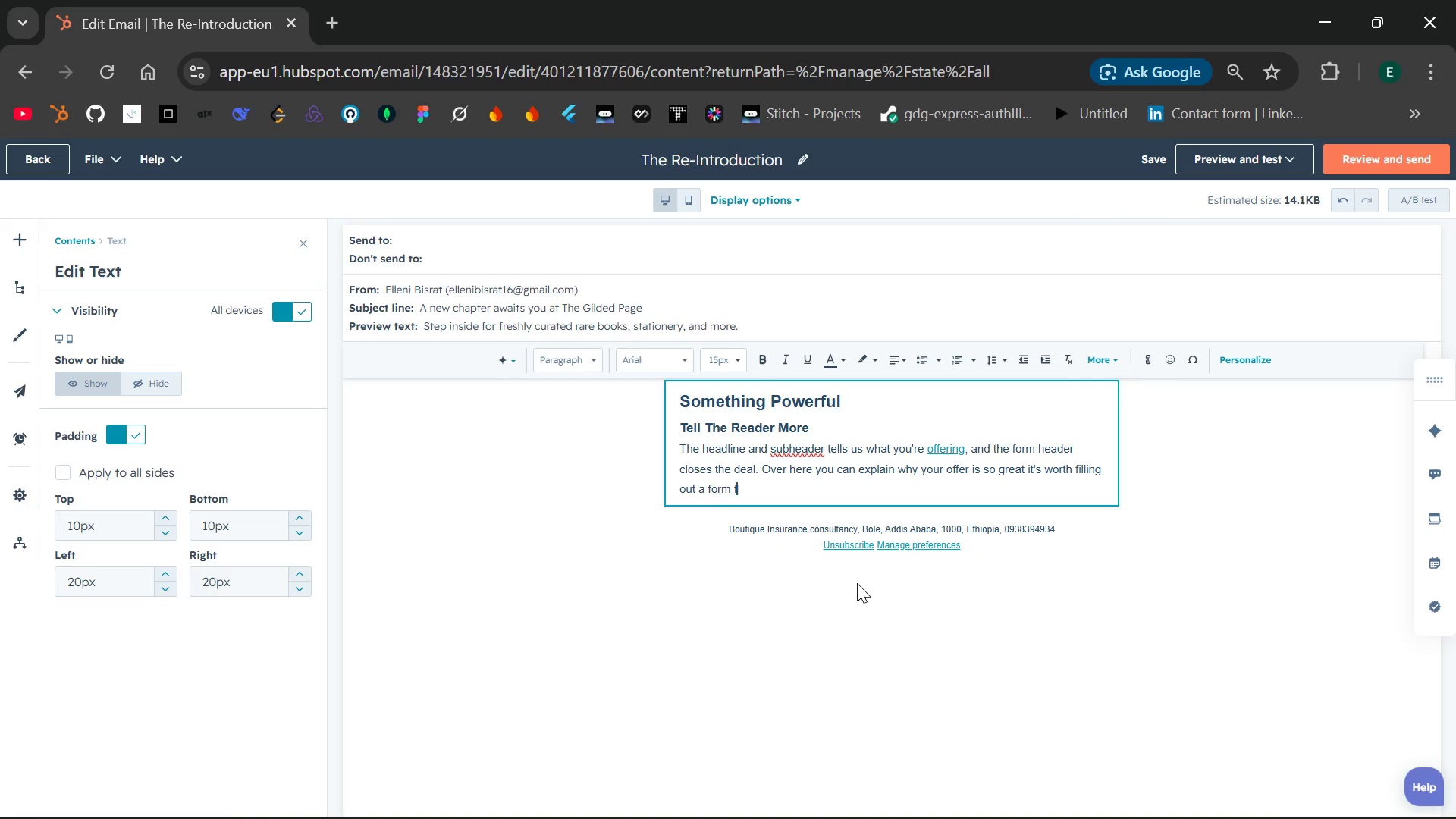 
hold_key(key=Backspace, duration=1.52)
 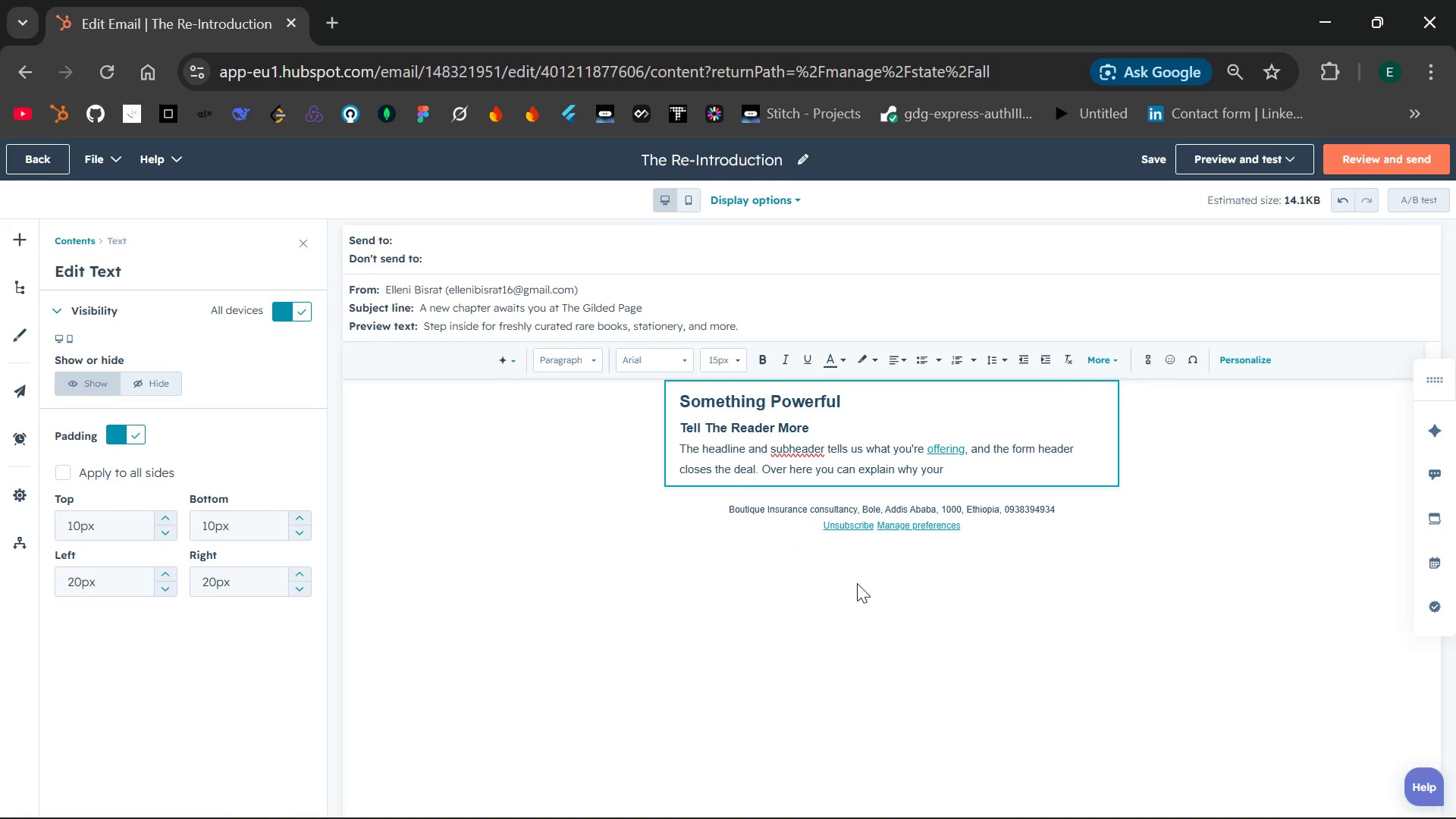 
hold_key(key=Backspace, duration=1.52)
 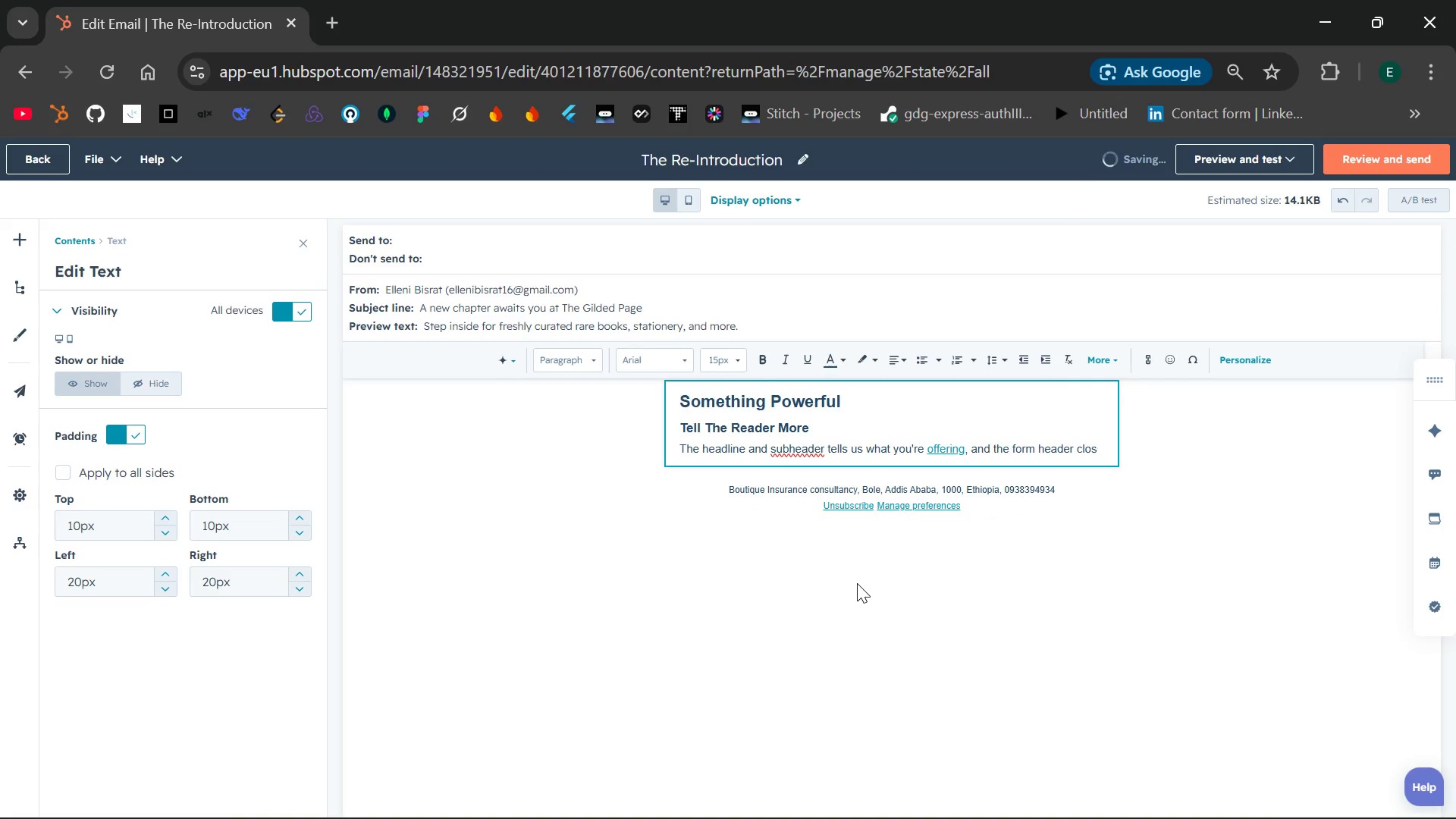 
hold_key(key=Backspace, duration=1.51)
 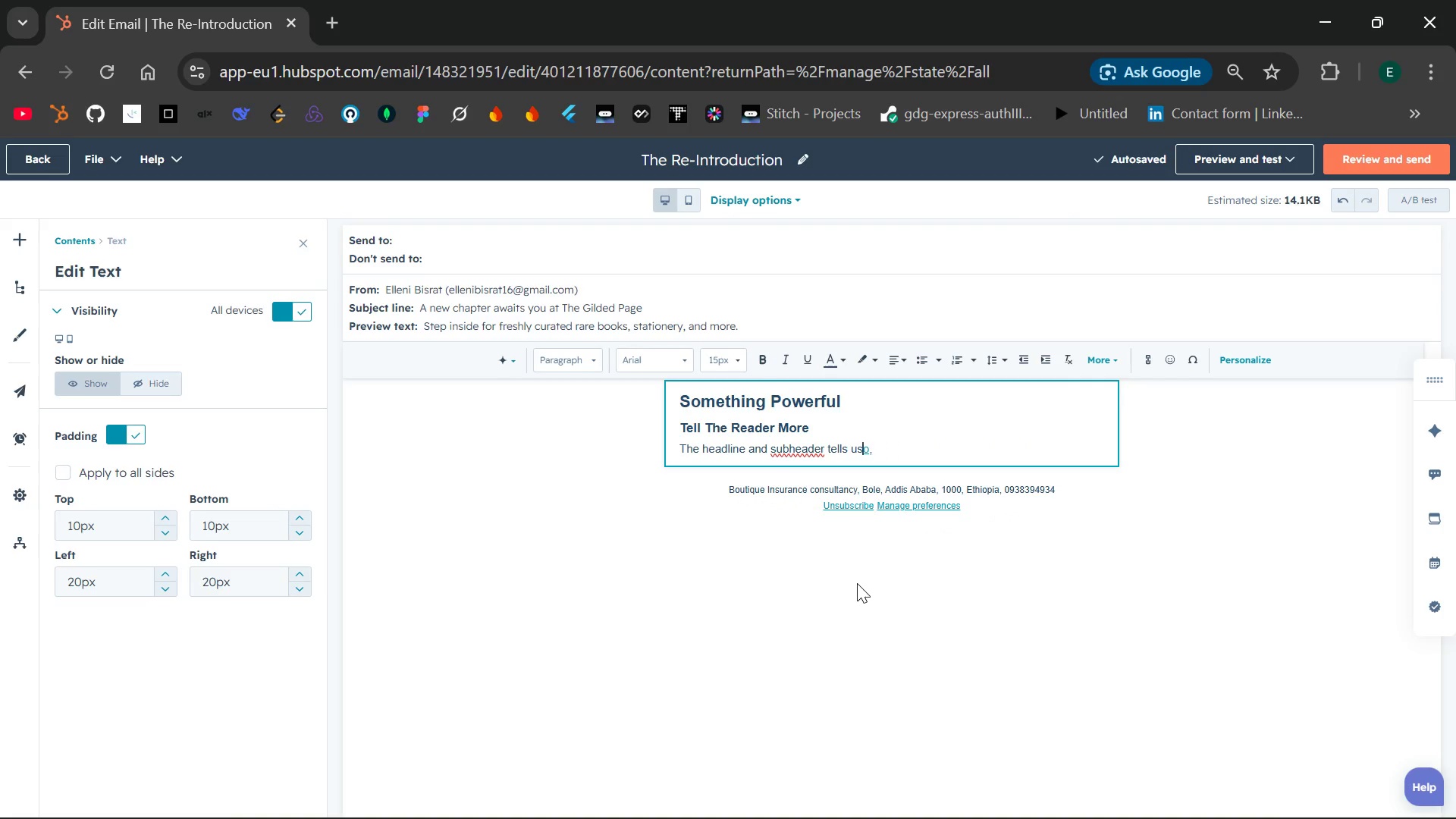 
hold_key(key=Backspace, duration=1.11)
 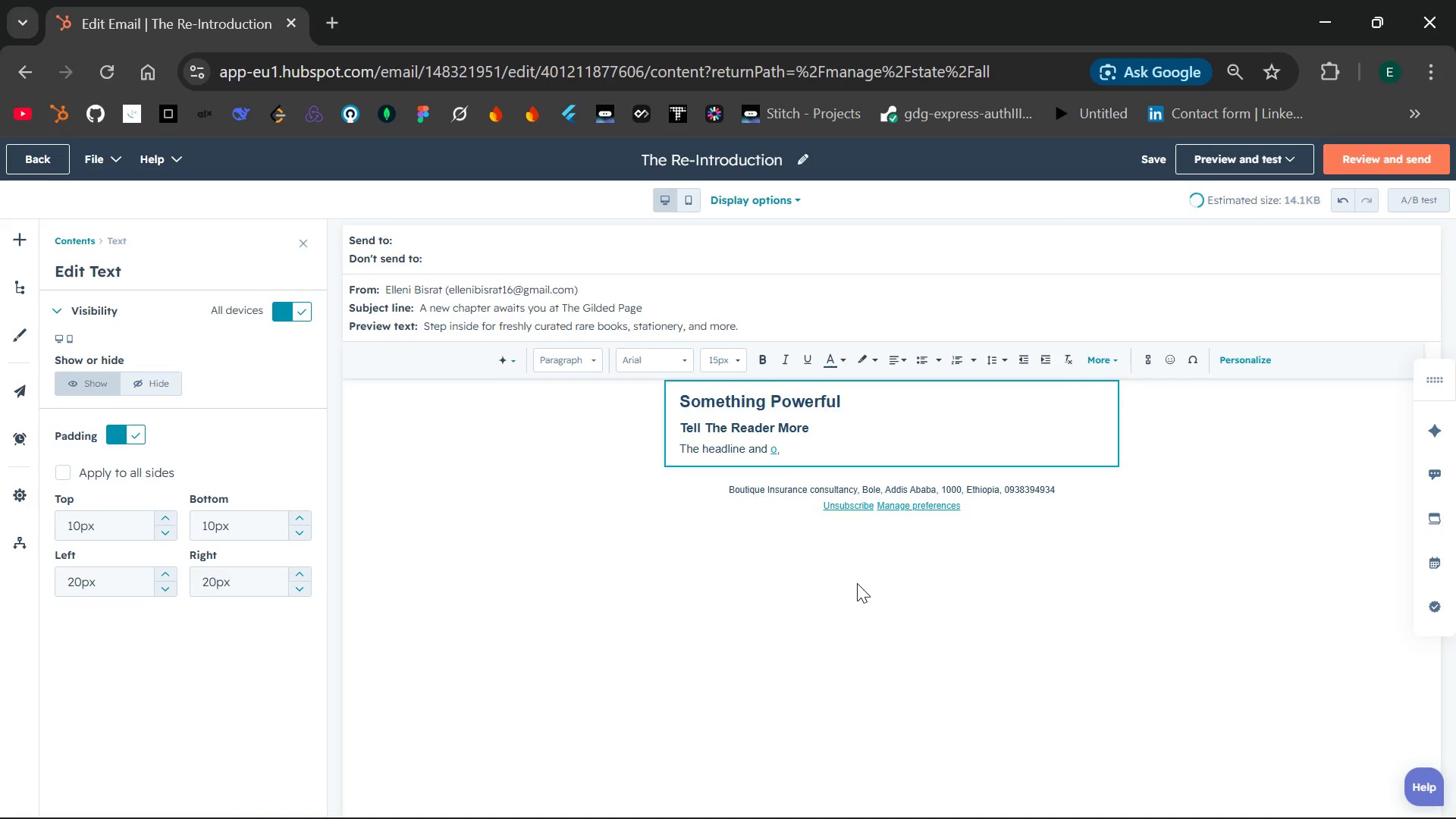 
hold_key(key=Backspace, duration=1.52)
 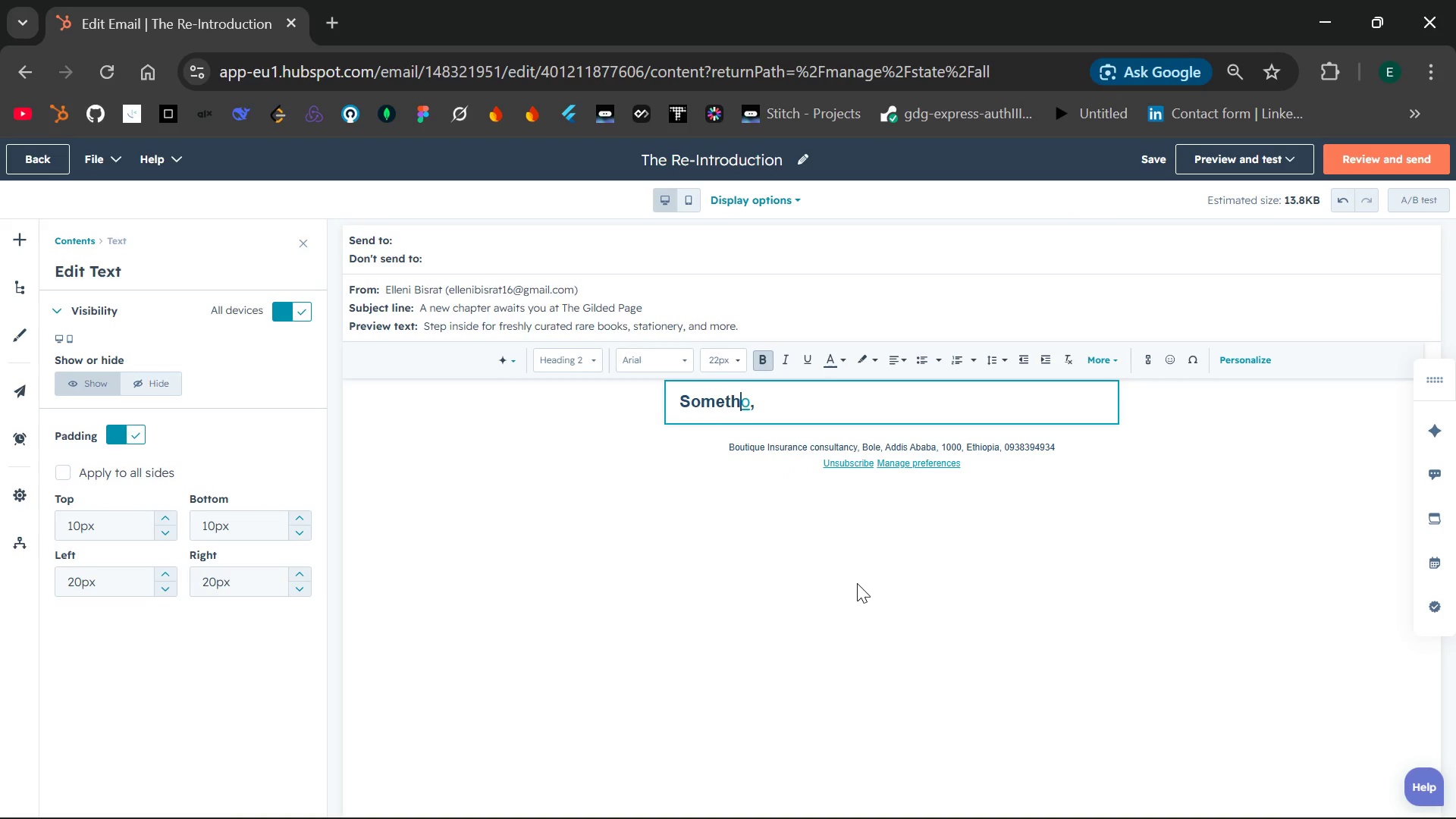 
hold_key(key=Backspace, duration=0.81)
 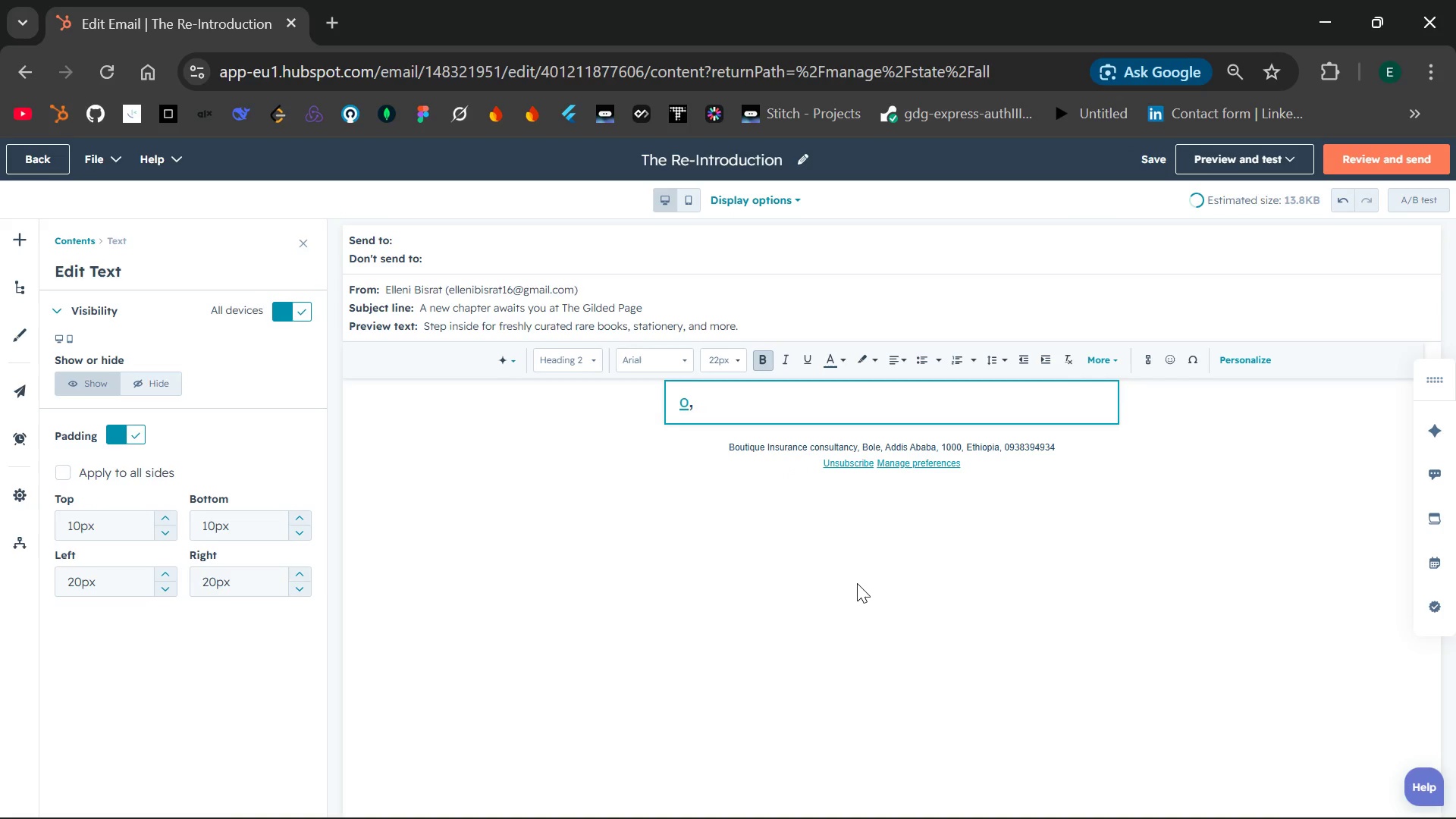 
key(Backspace)
 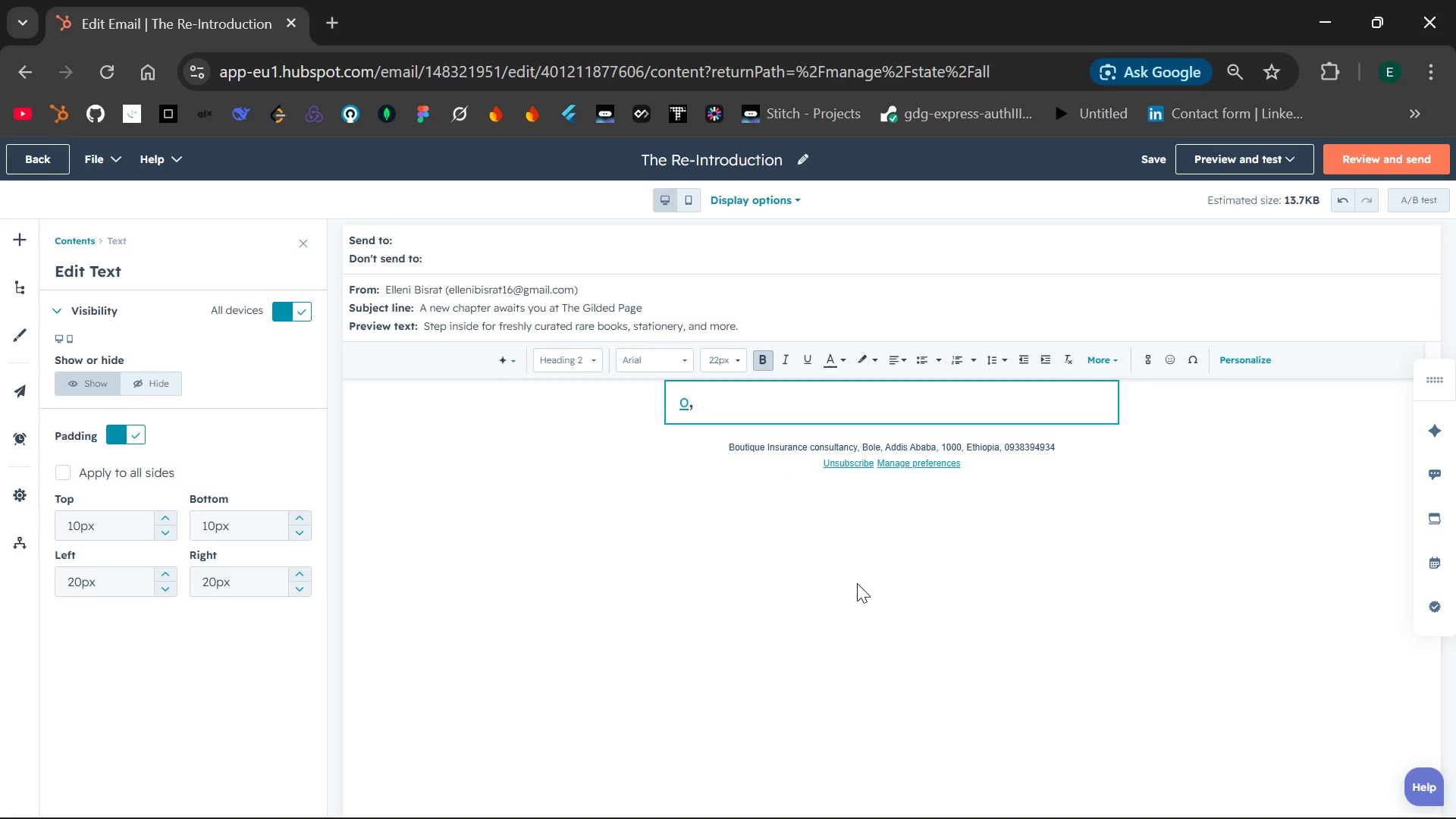 
key(ArrowRight)
 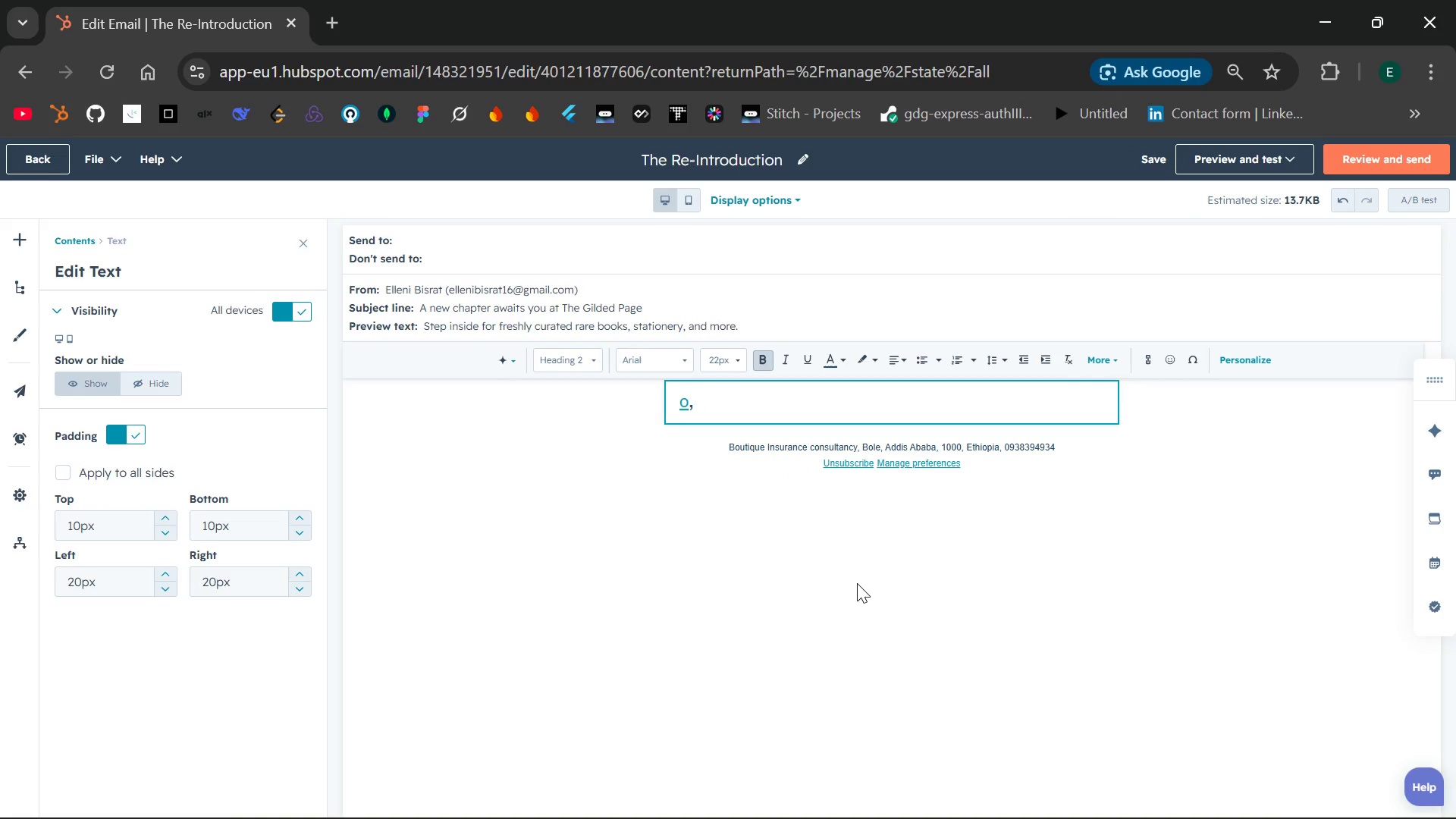 
key(ArrowRight)
 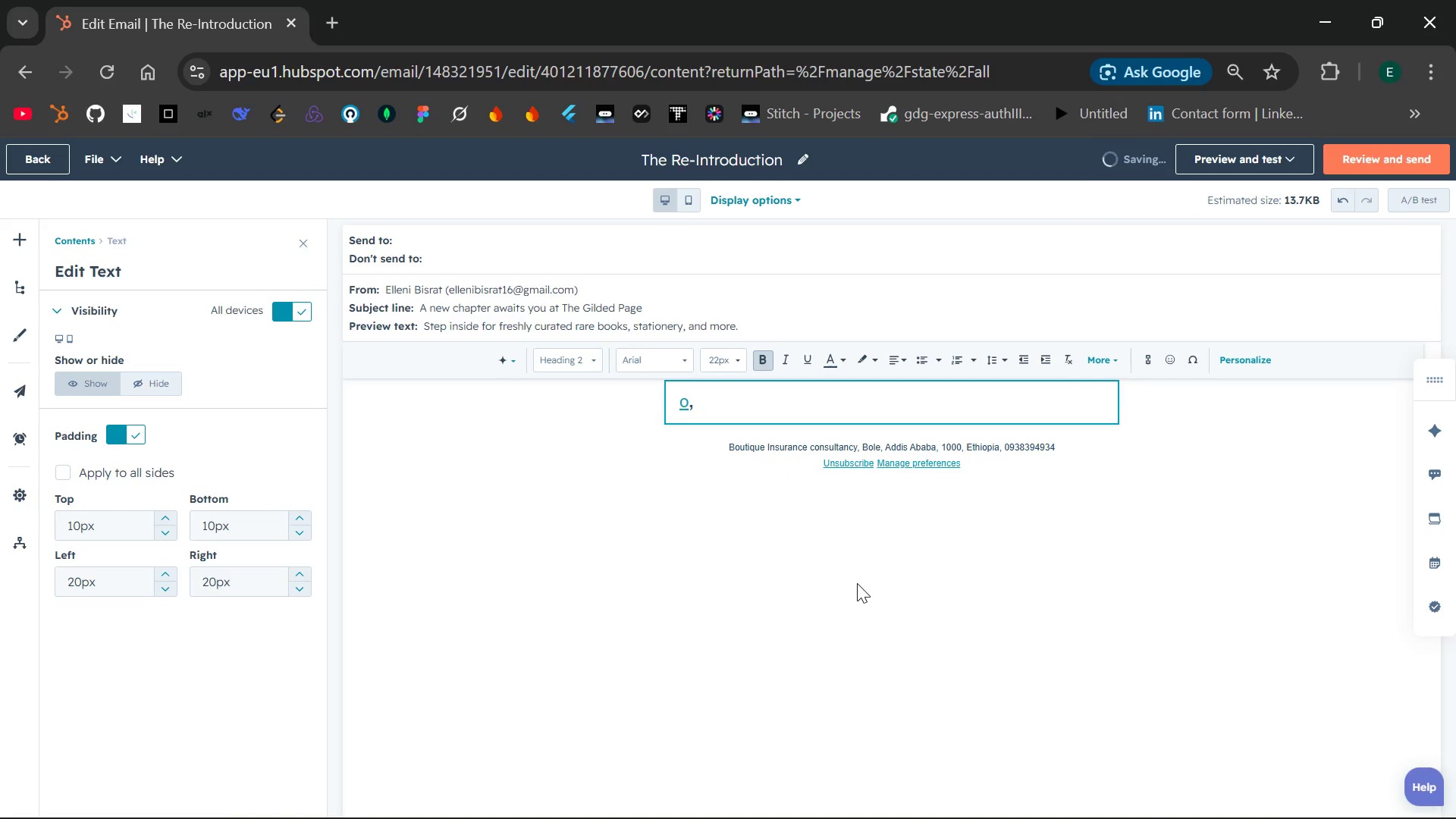 
hold_key(key=ArrowRight, duration=0.34)
 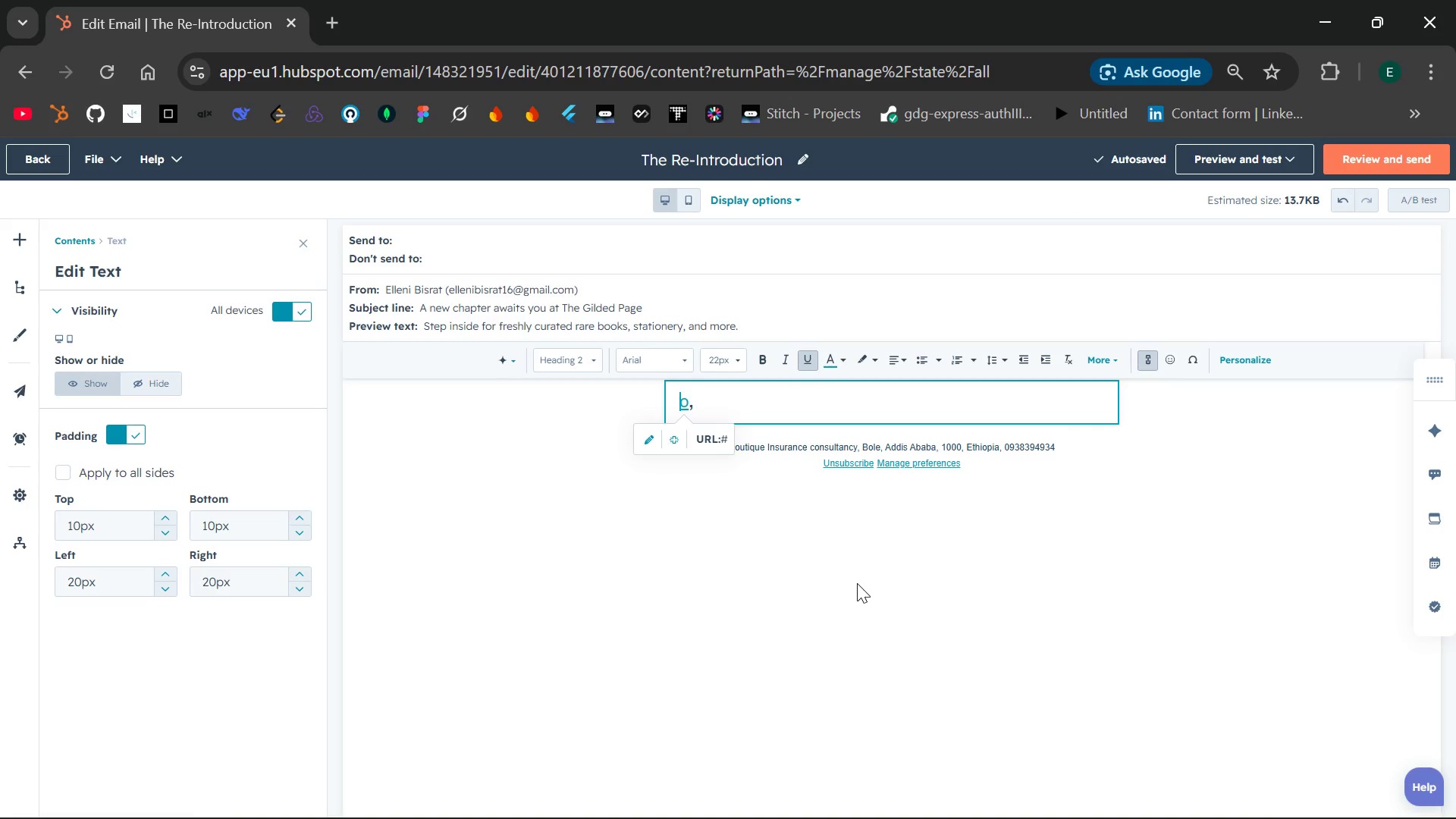 
key(ArrowRight)
 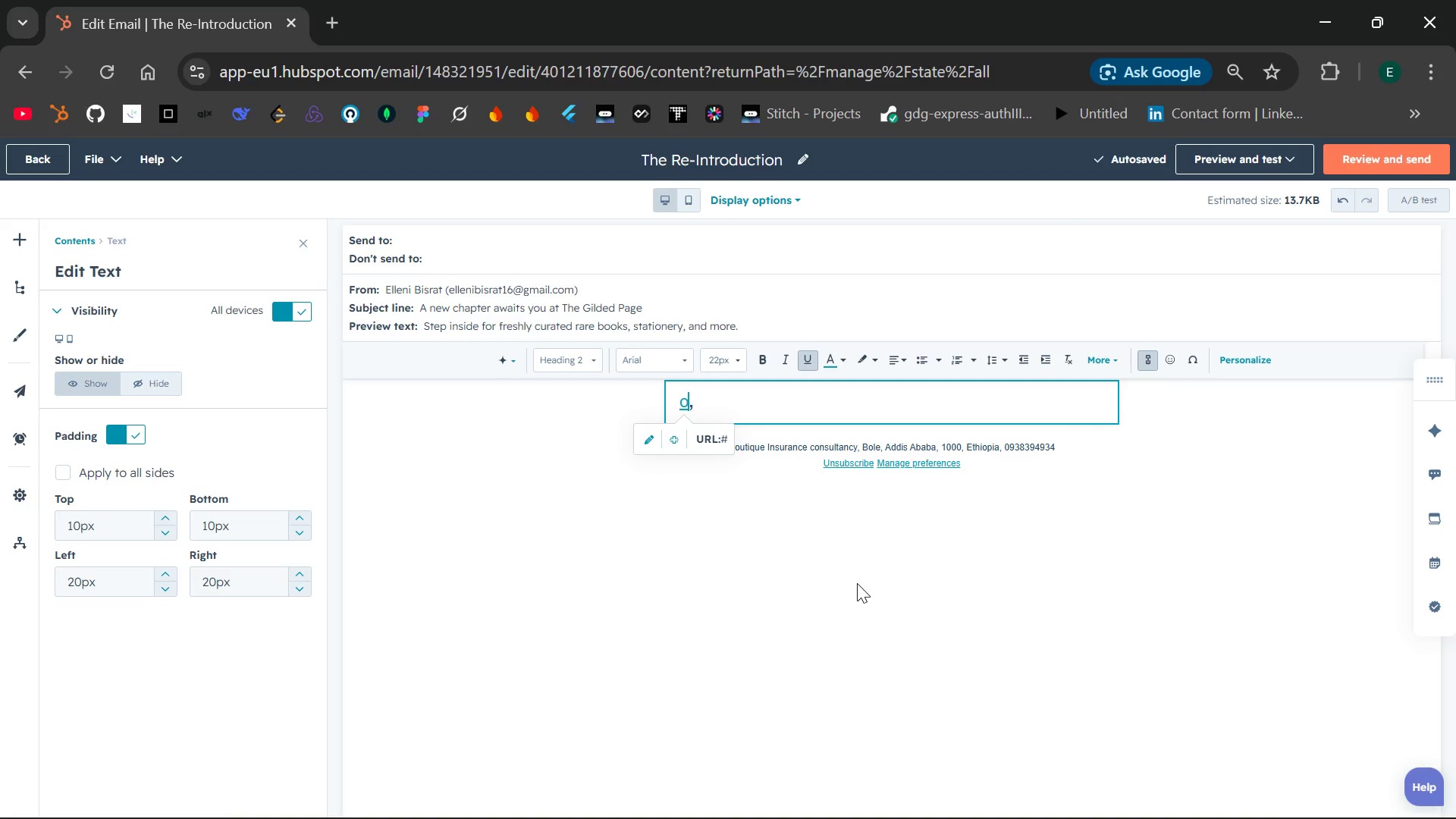 
key(Backspace)
 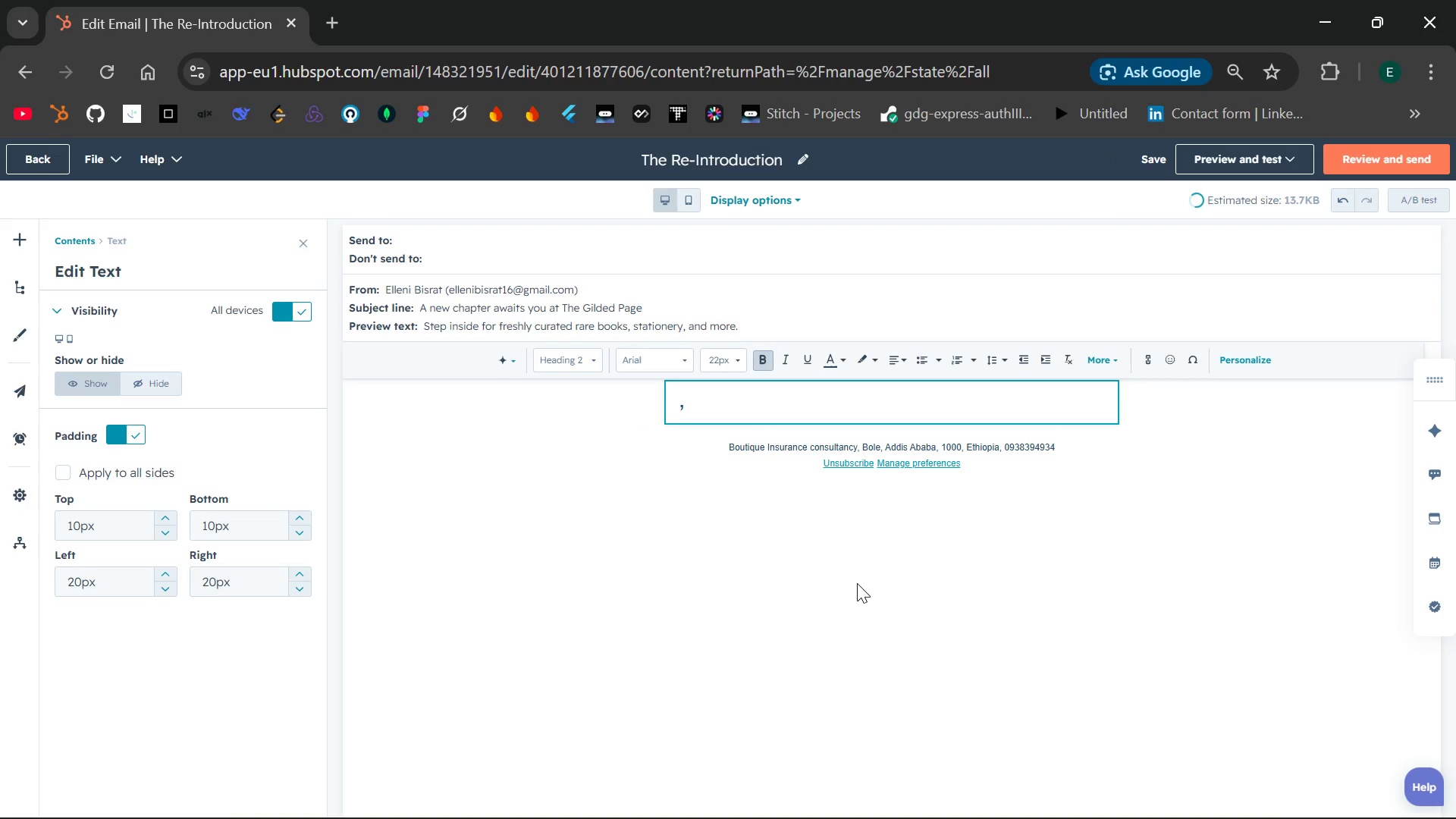 
key(ArrowRight)
 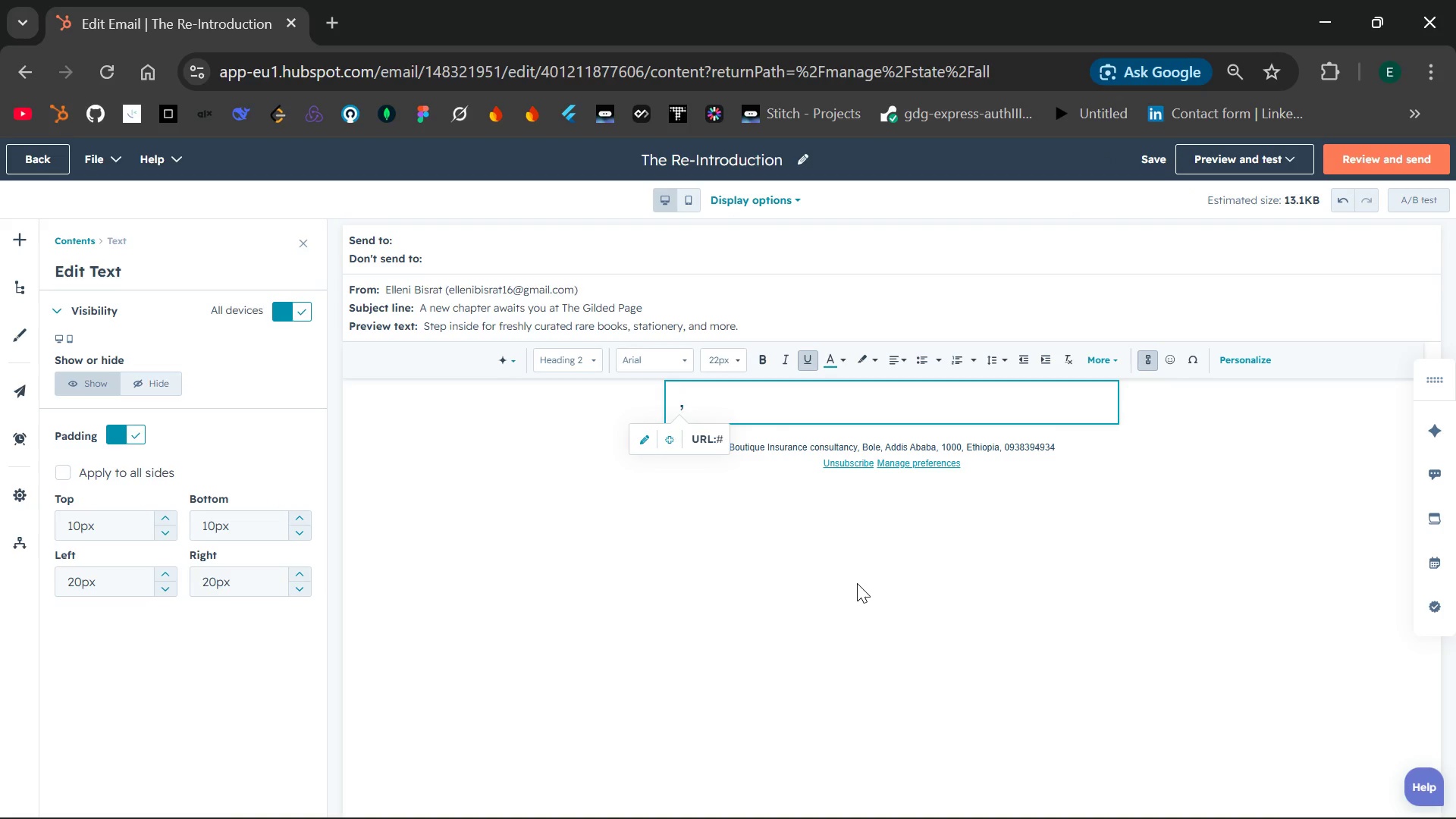 
key(ArrowRight)
 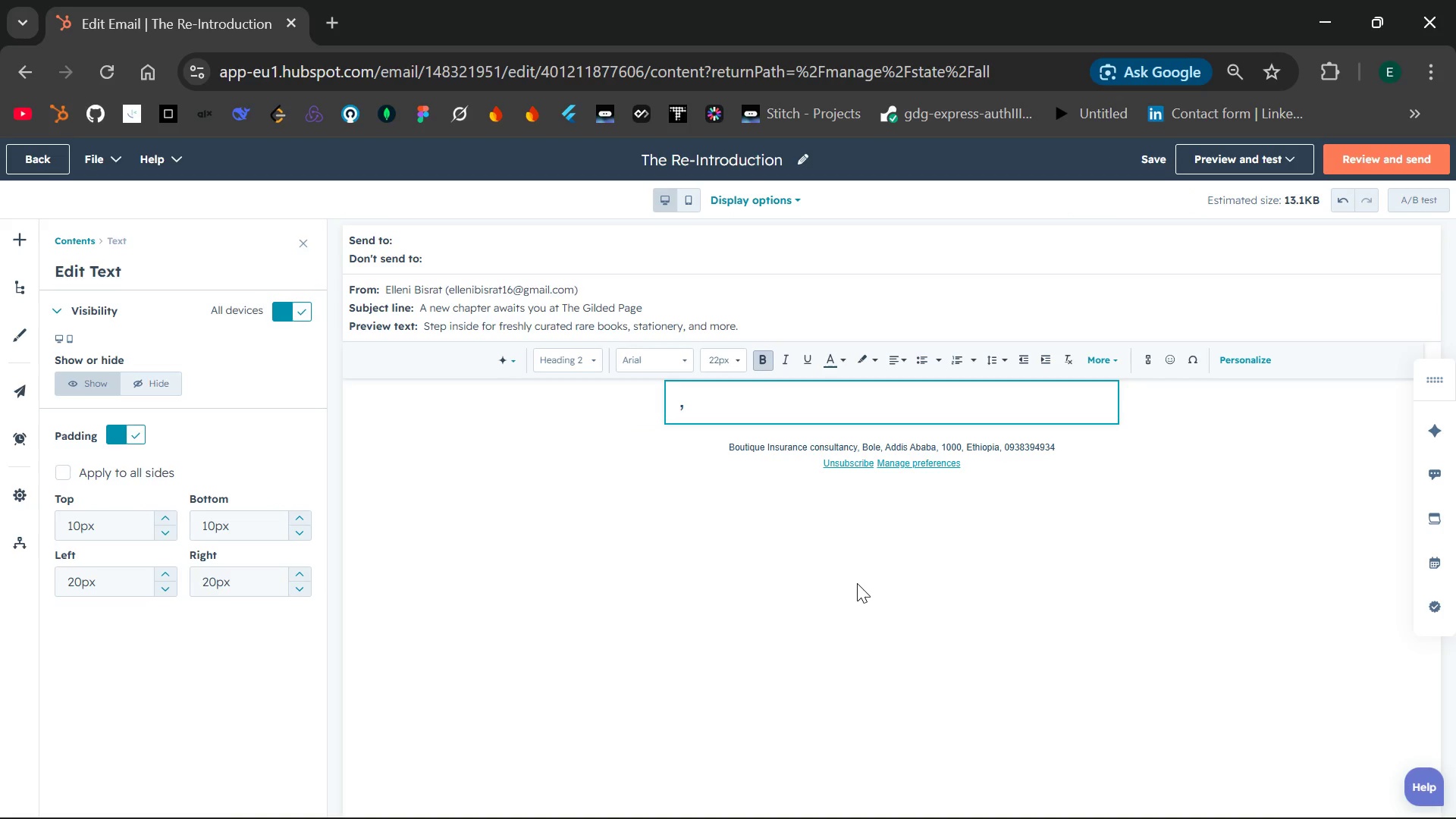 
key(ArrowRight)
 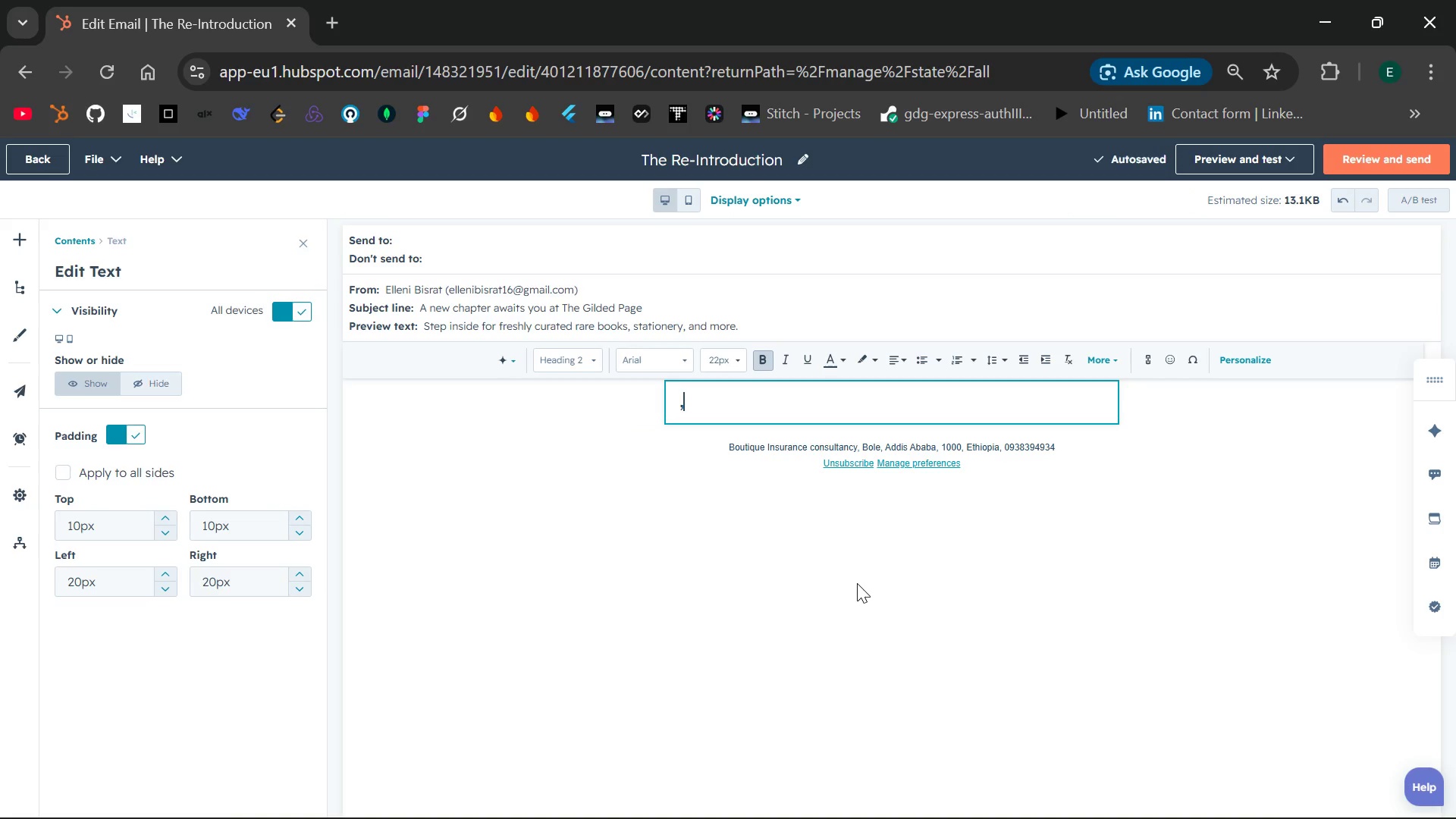 
hold_key(key=Backspace, duration=29.36)
 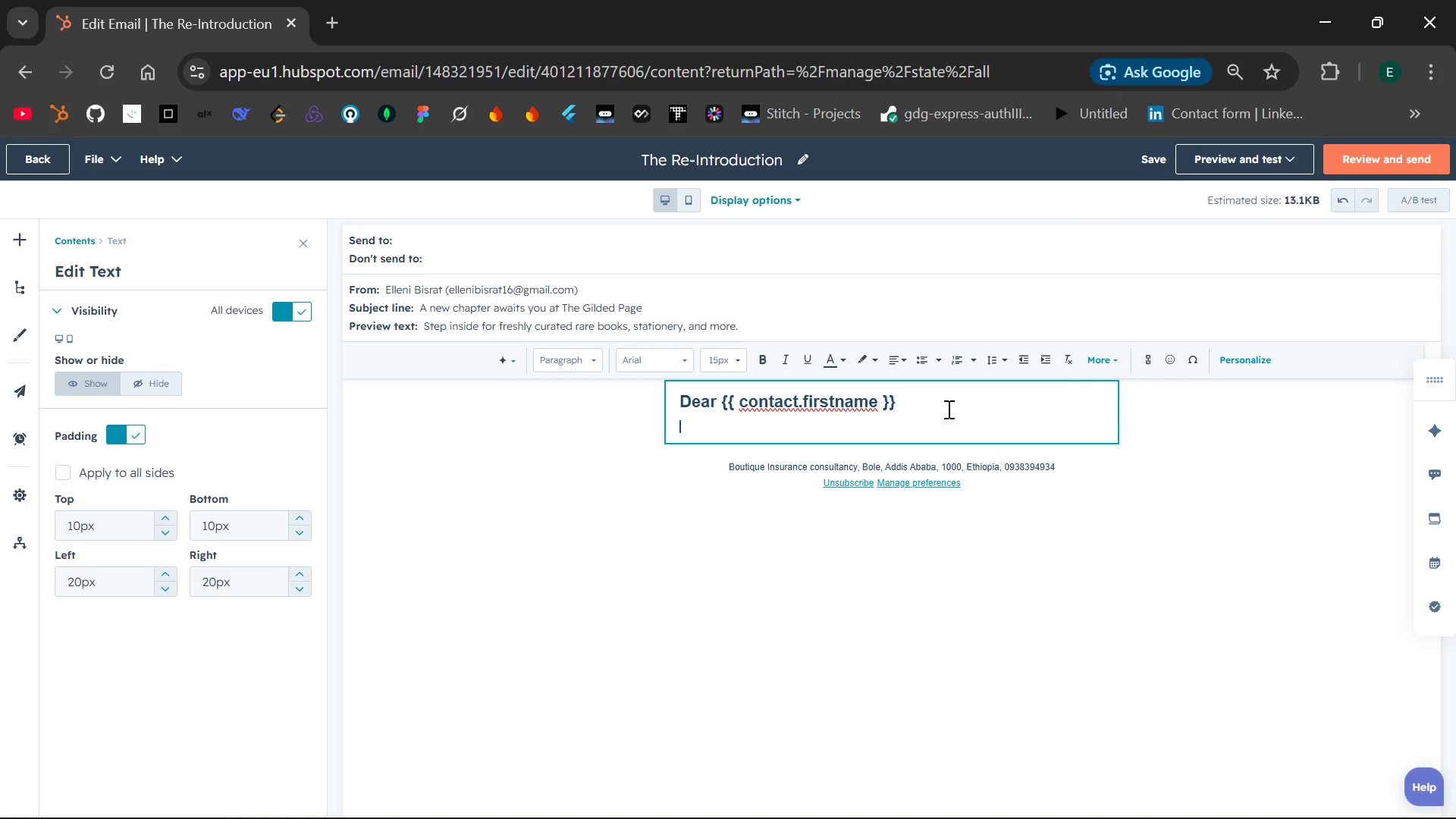 
type(Dear {{contact.firstname }})
 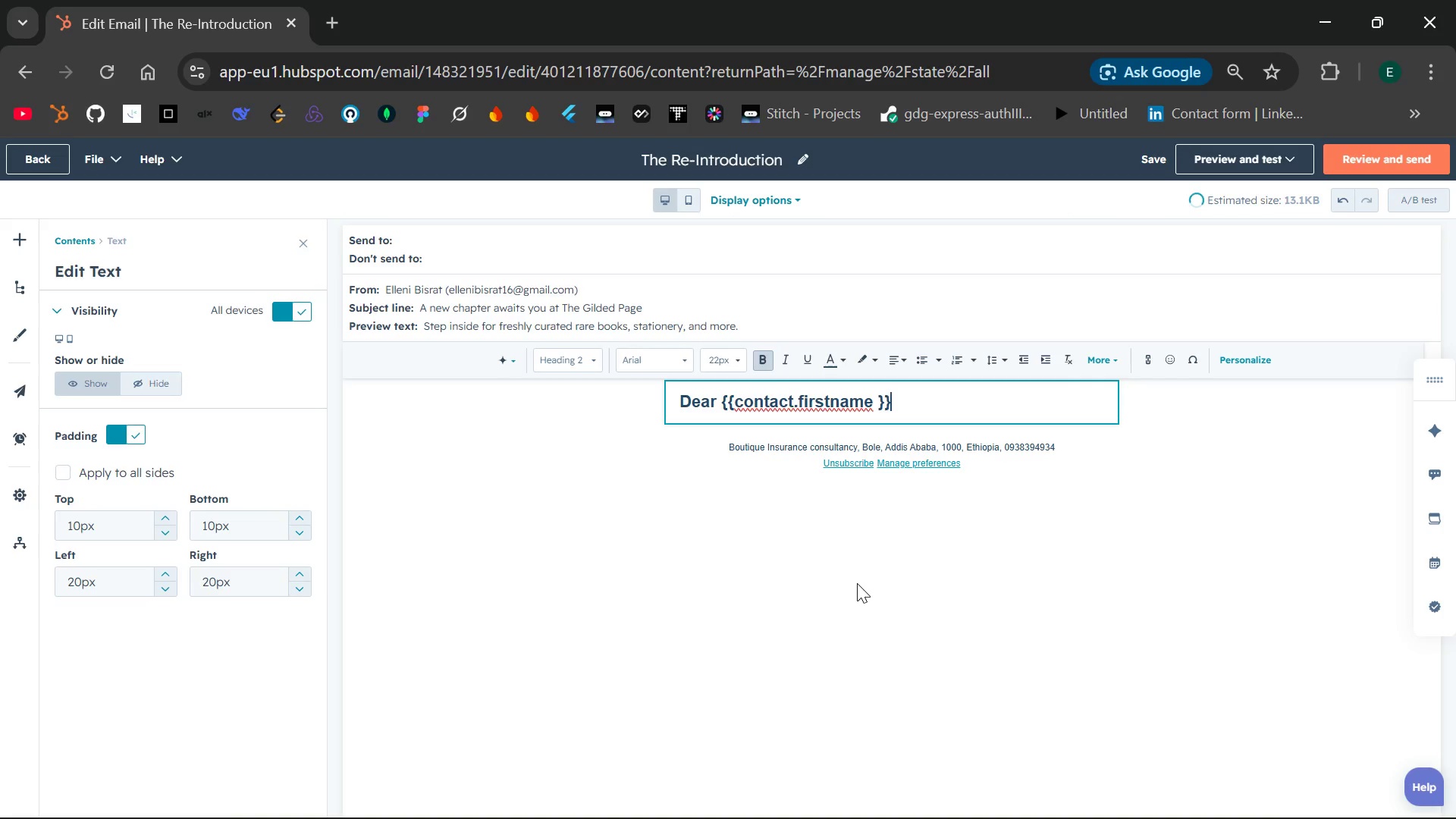 
left_click([738, 403])
 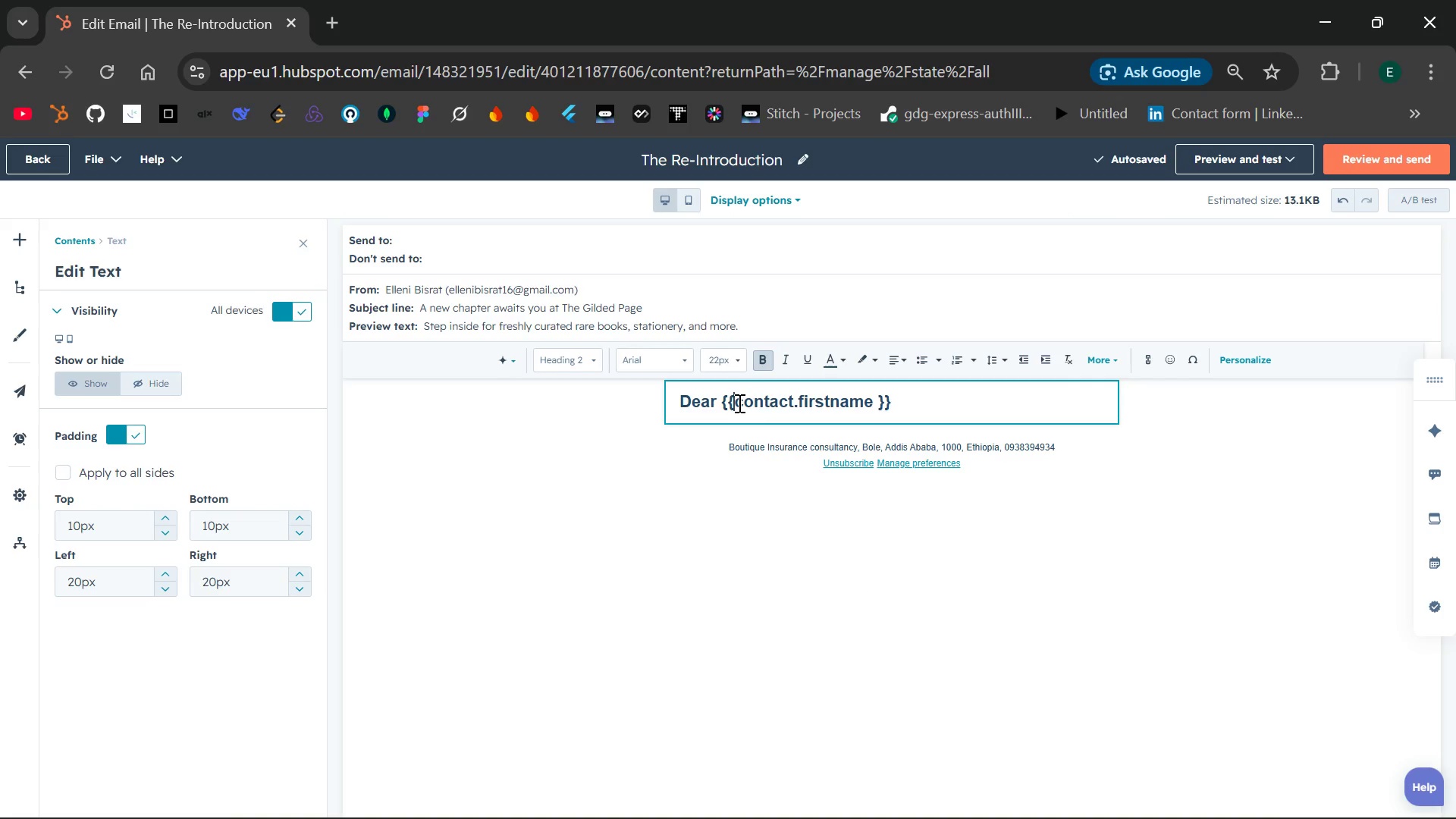 
key(Space)
 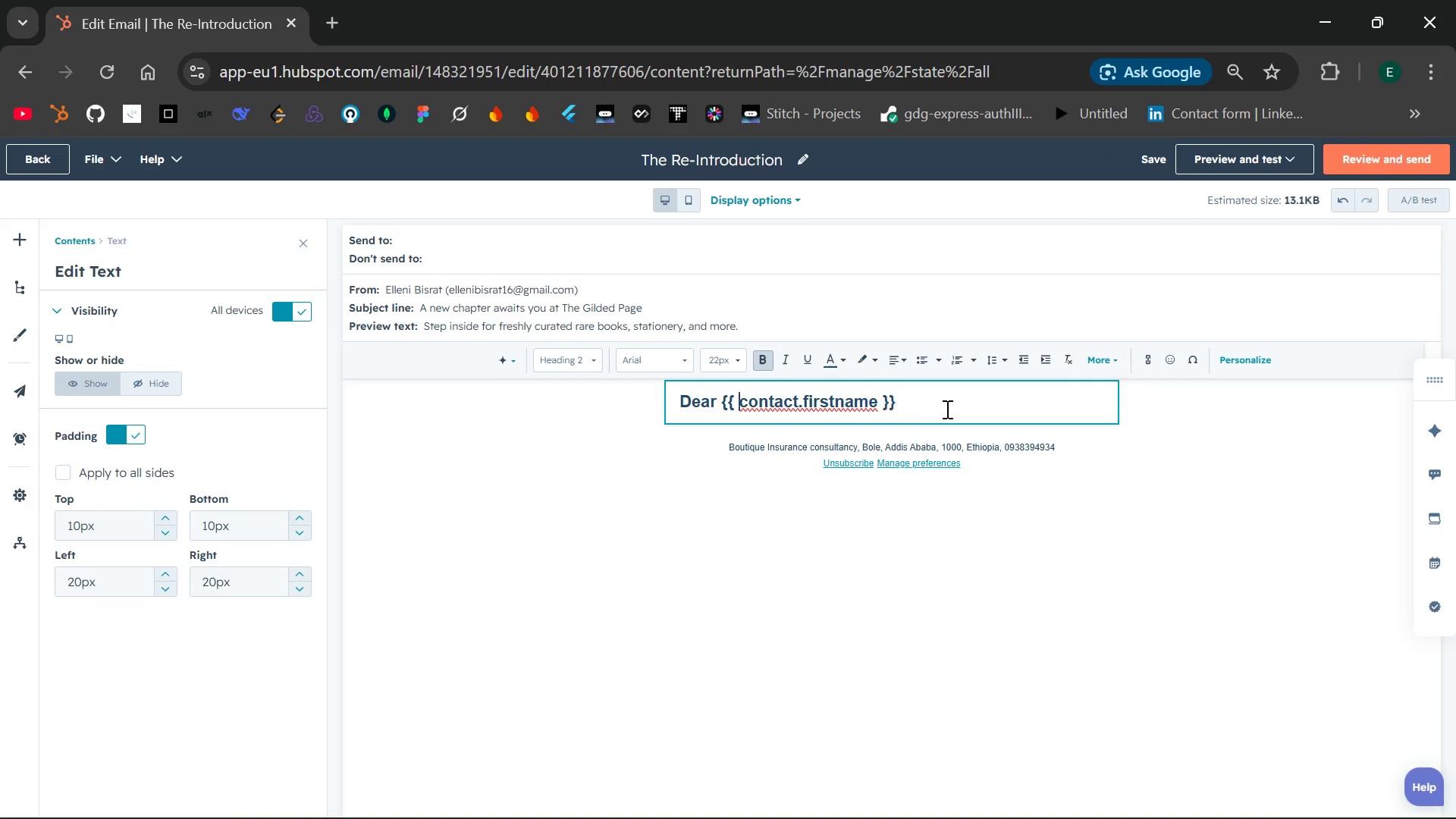 
left_click([947, 409])
 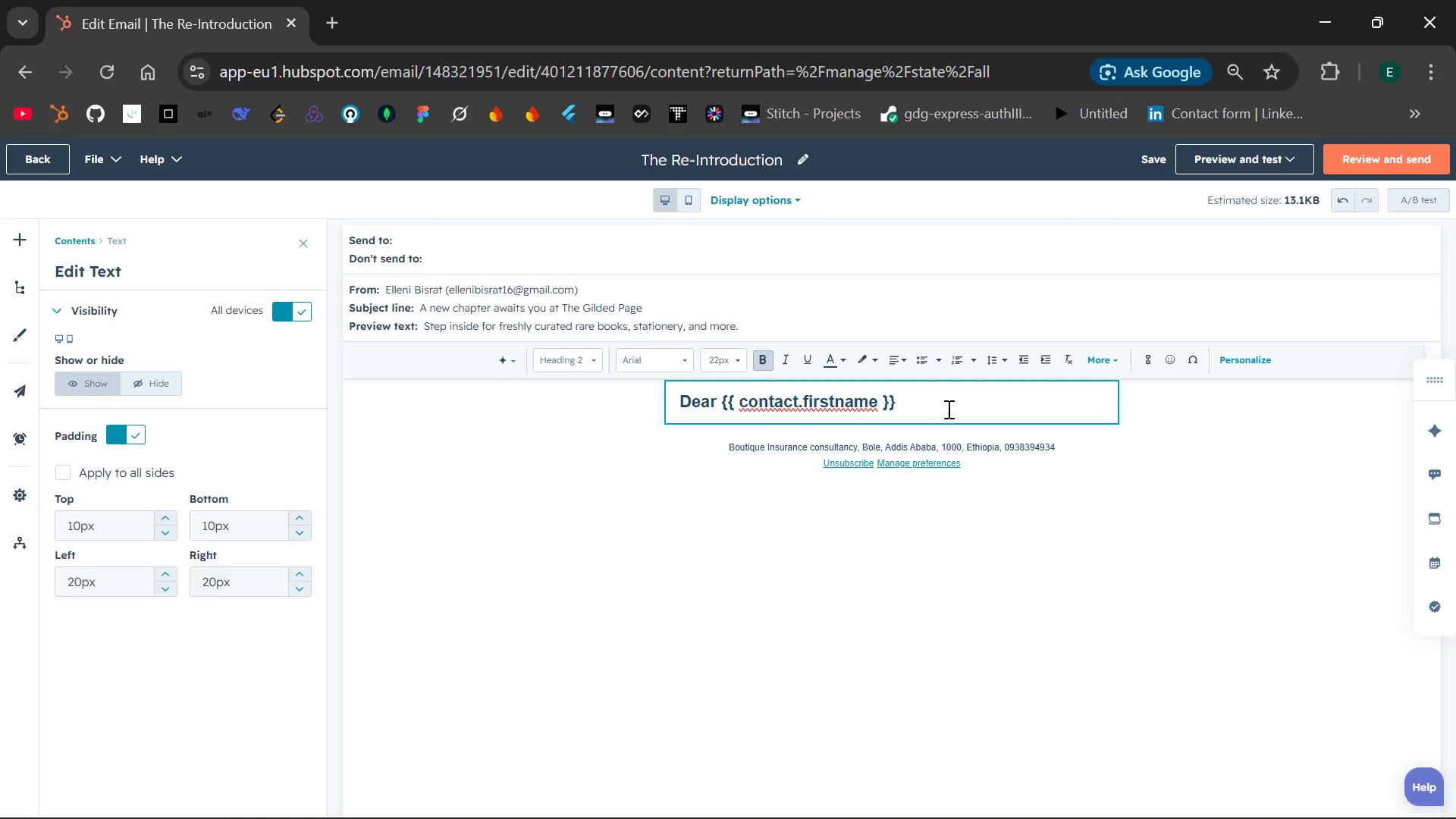 
key(Enter)
 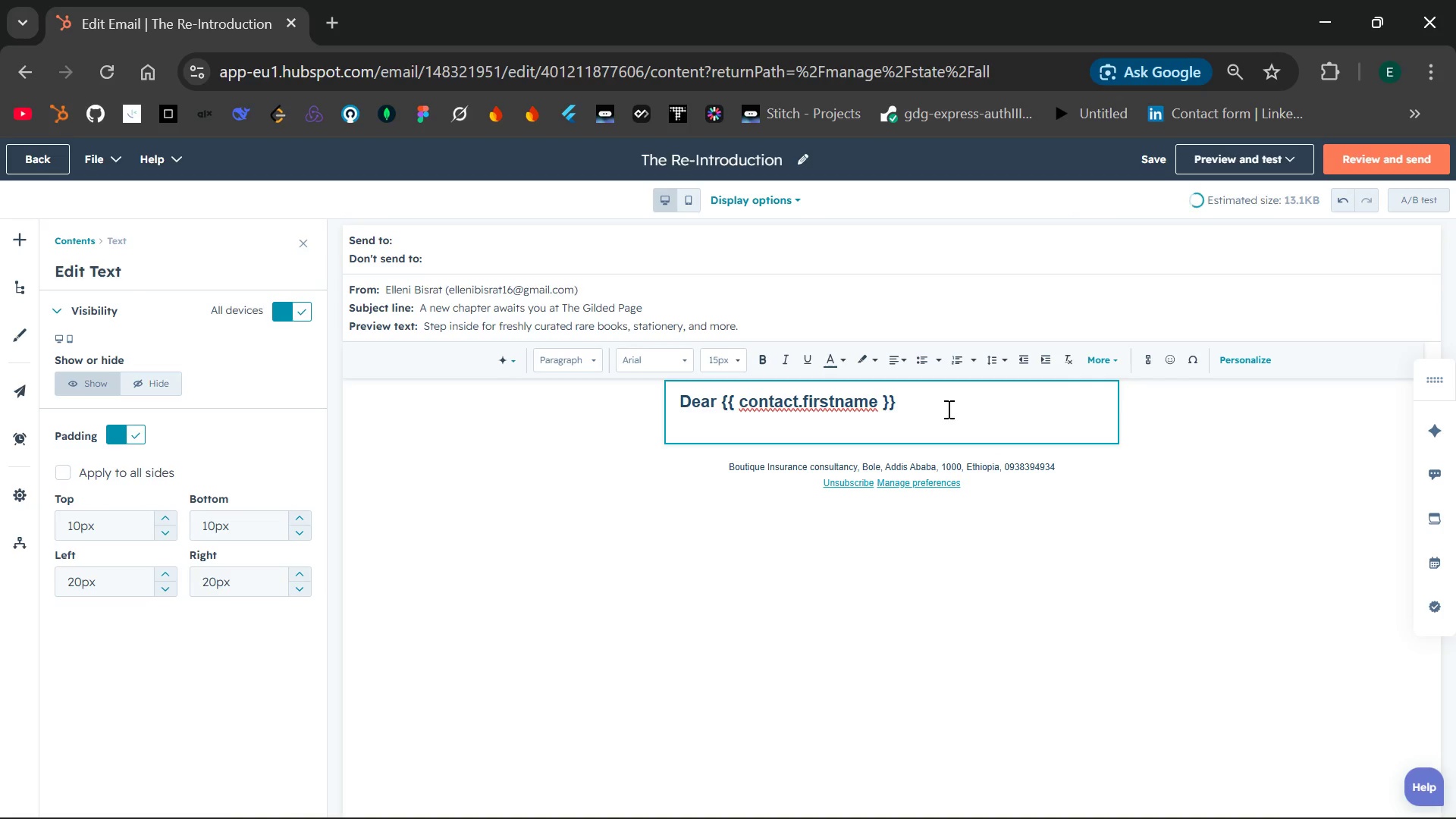 
type(dj)
key(Backspace)
type(It is been a while since your first visit, and tha)
key(Backspace)
type(e shelves at The Gilded)
 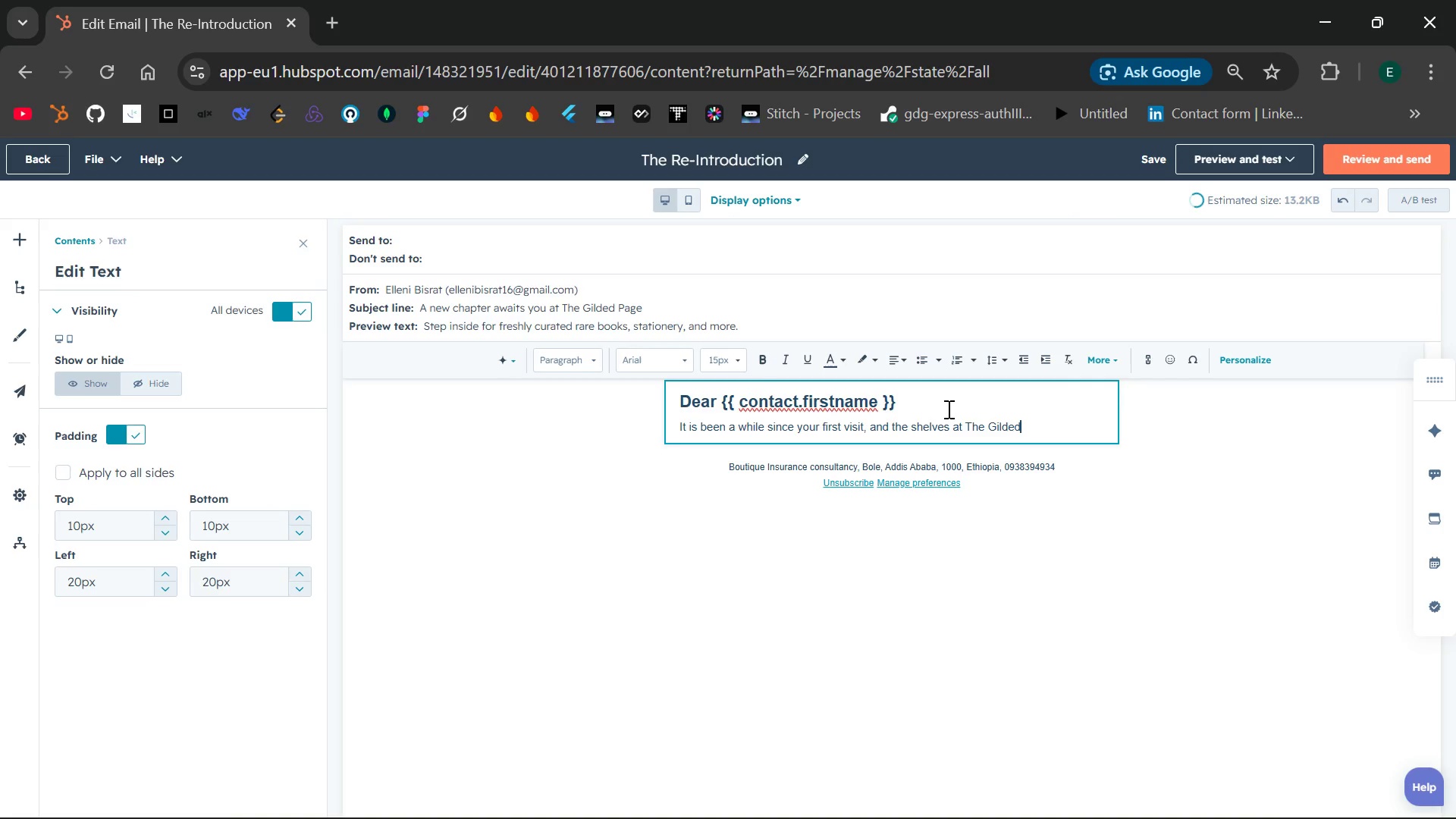 
wait(9.47)
 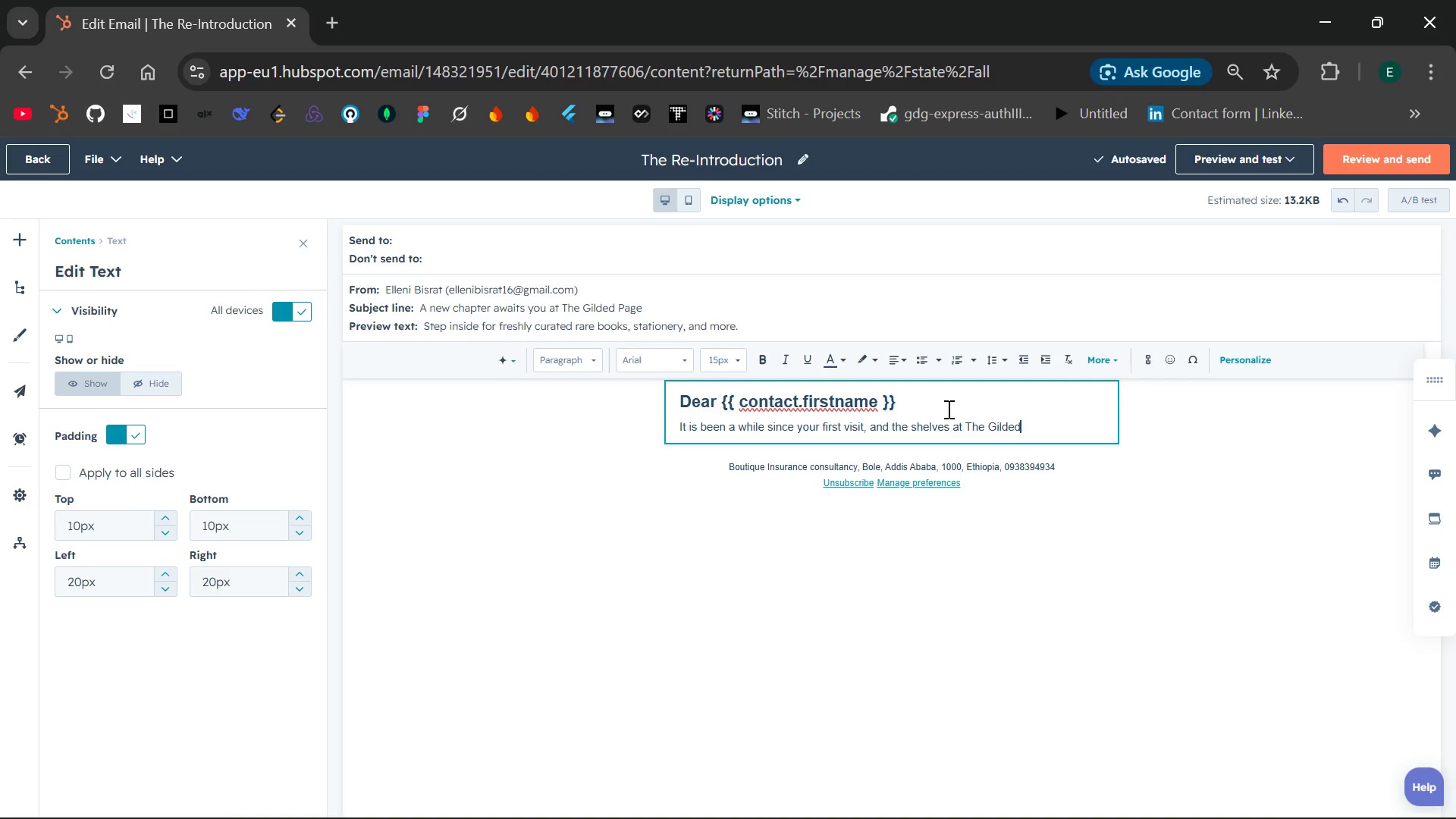 
type(Page have turned)
 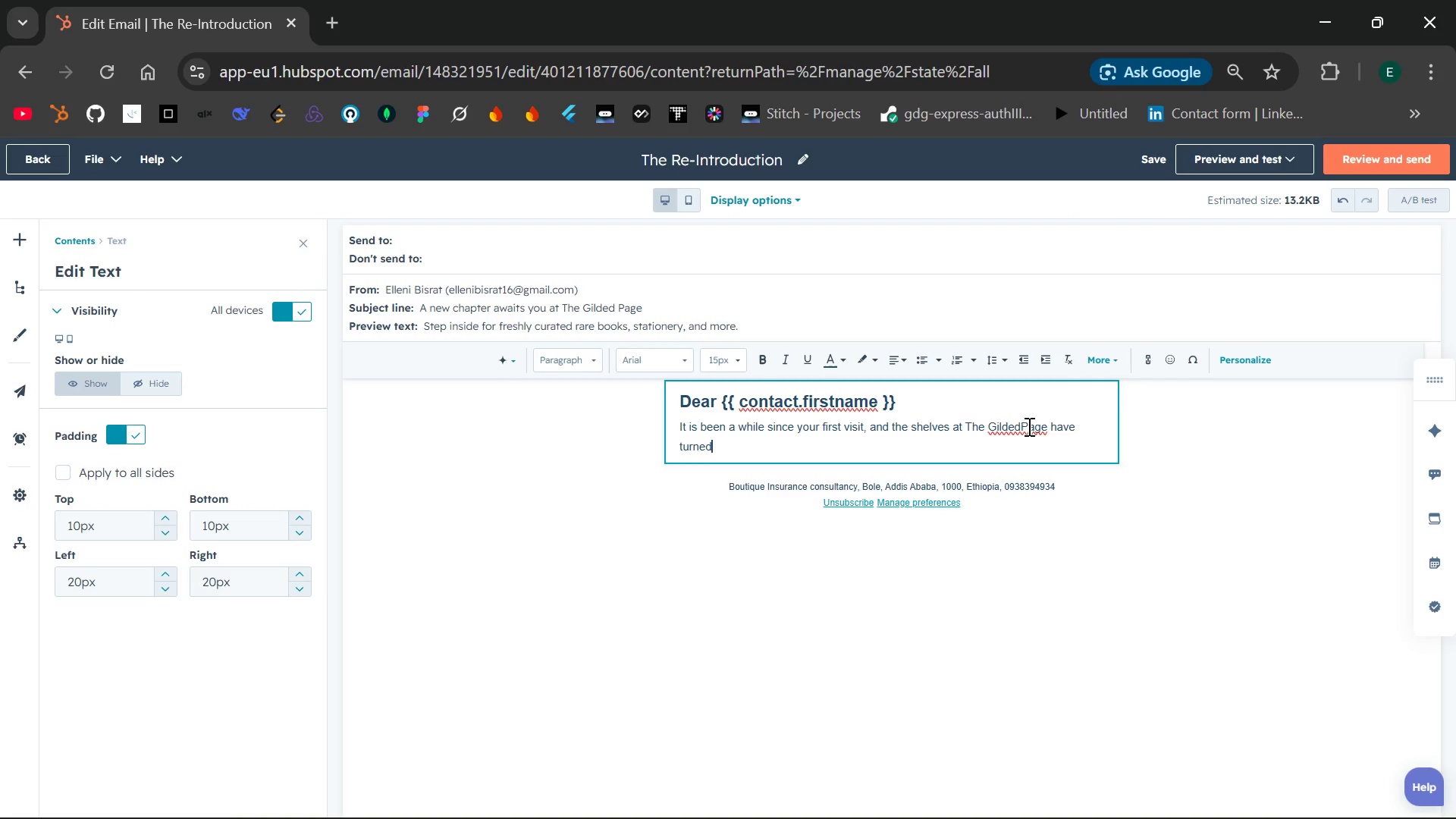 
left_click([1023, 428])
 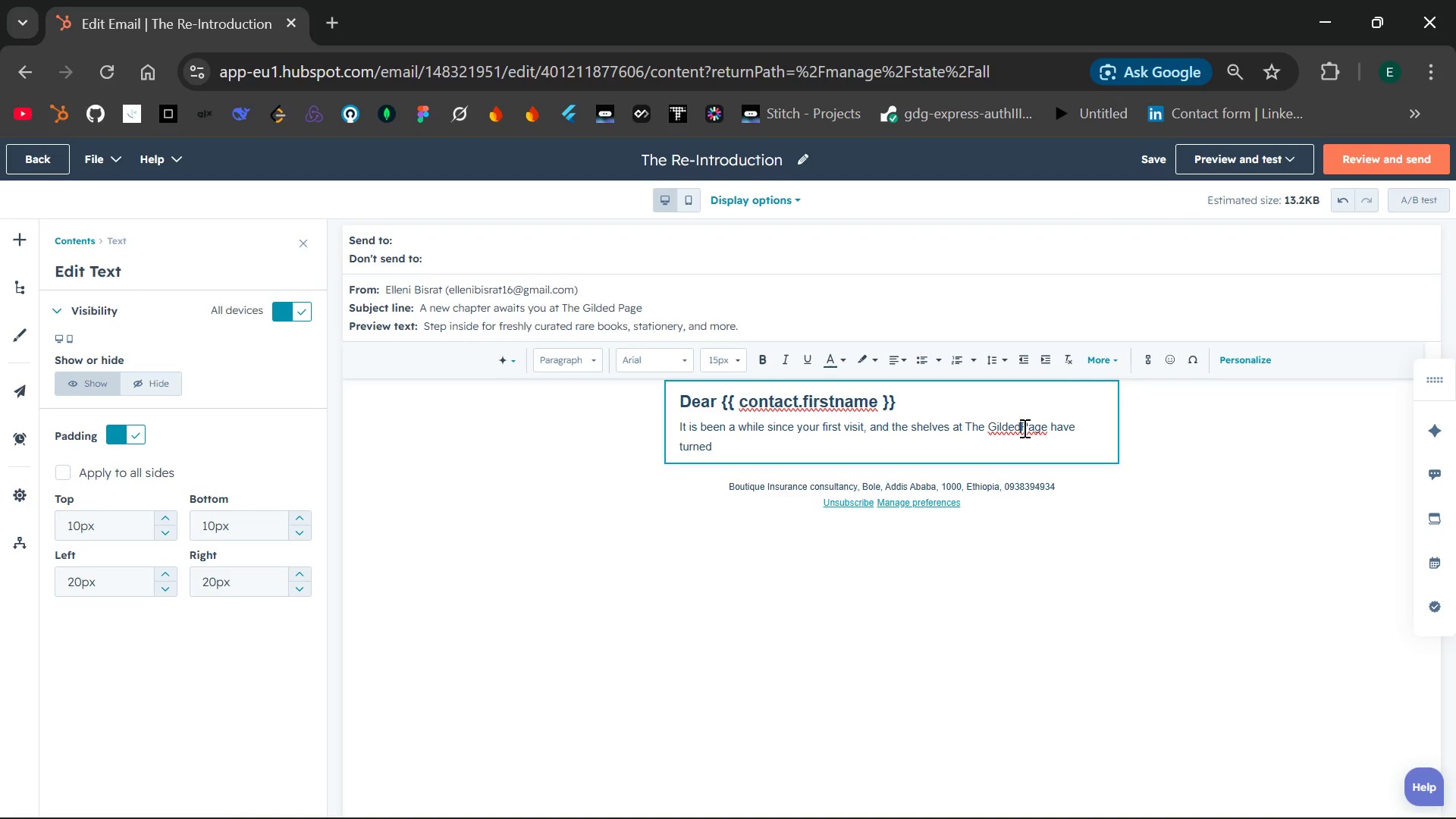 
key(Space)
 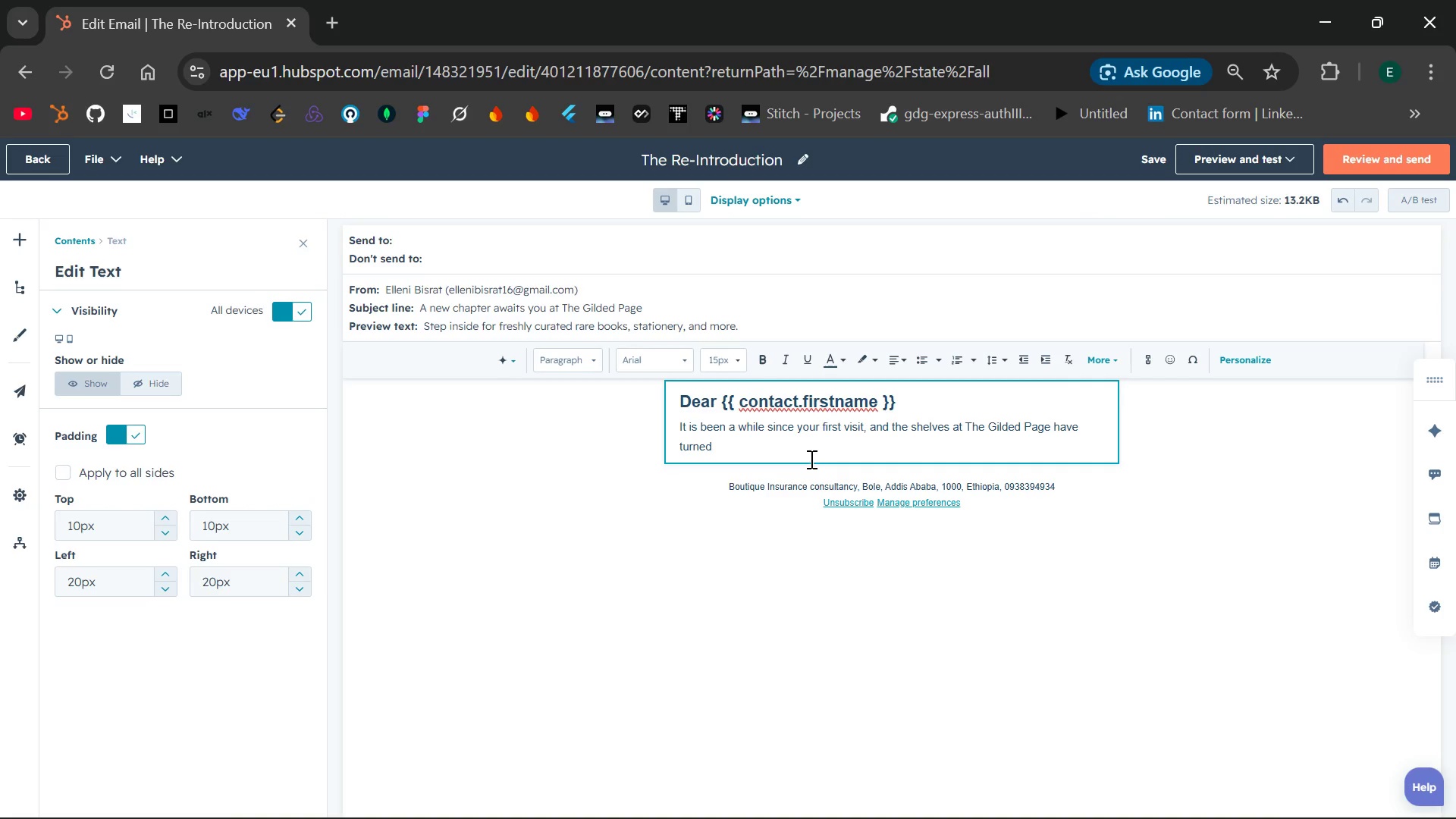 
left_click([809, 459])
 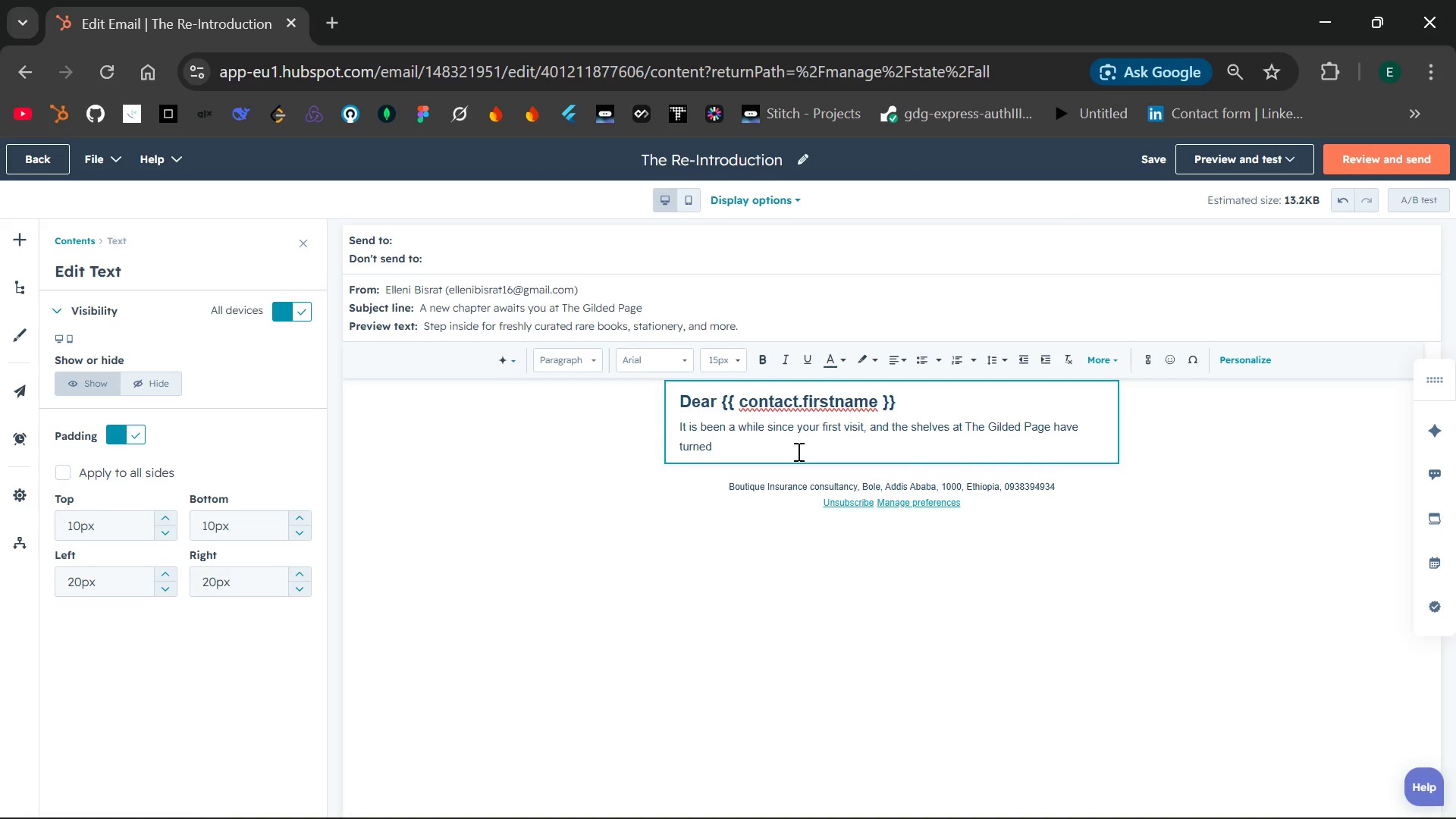 
left_click([797, 451])
 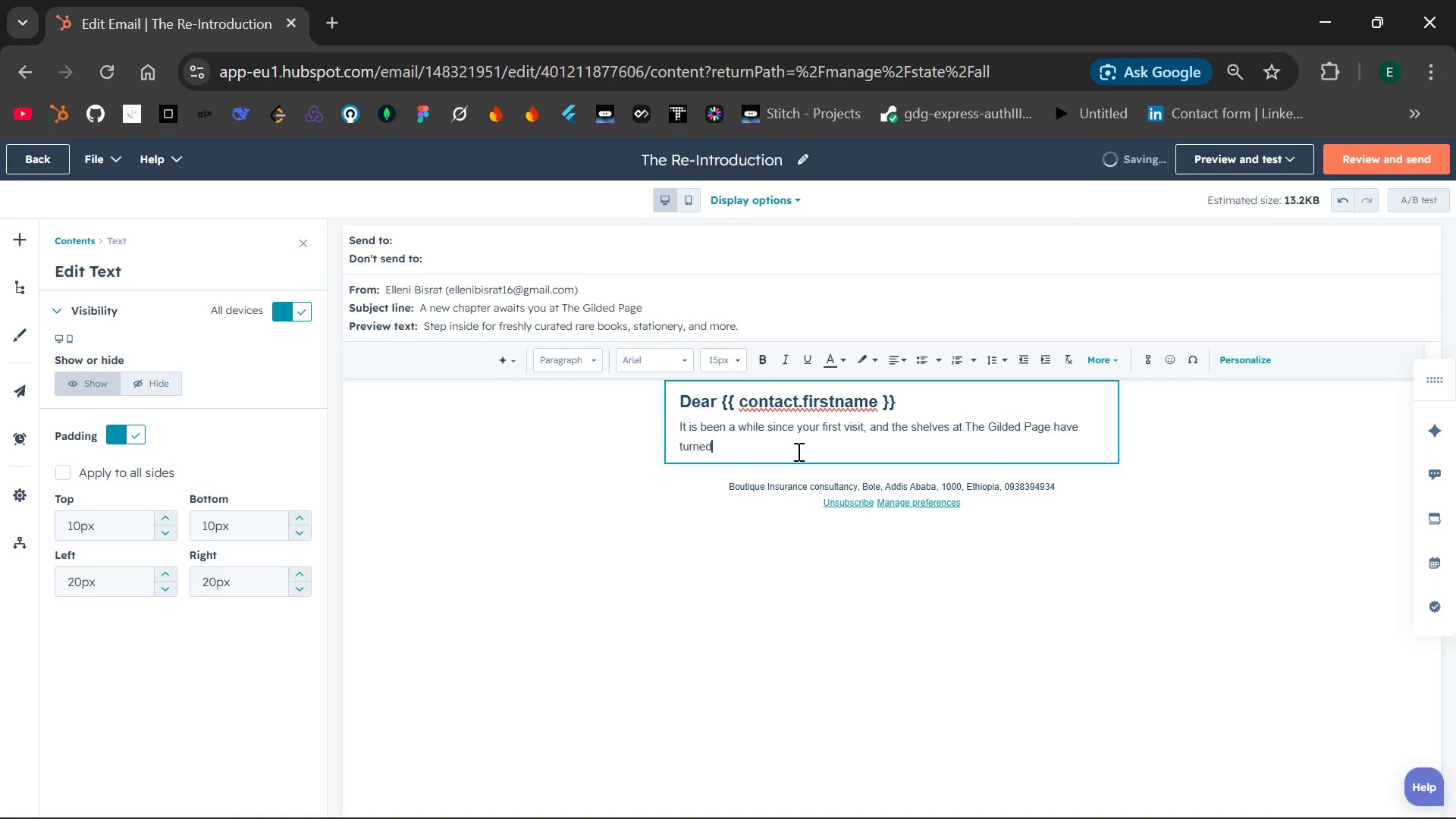 
type( a new leaf.)
 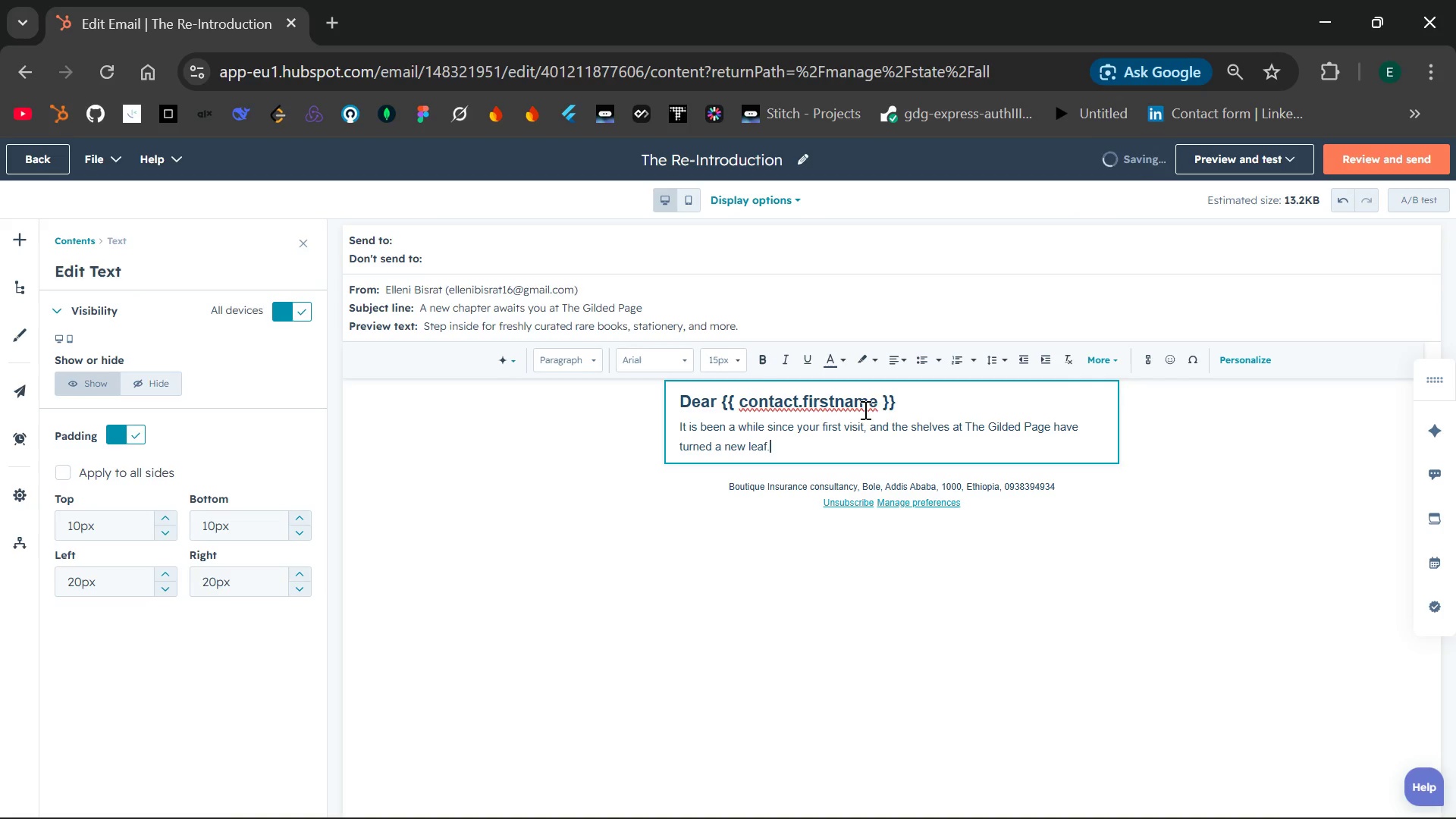 
left_click([902, 404])
 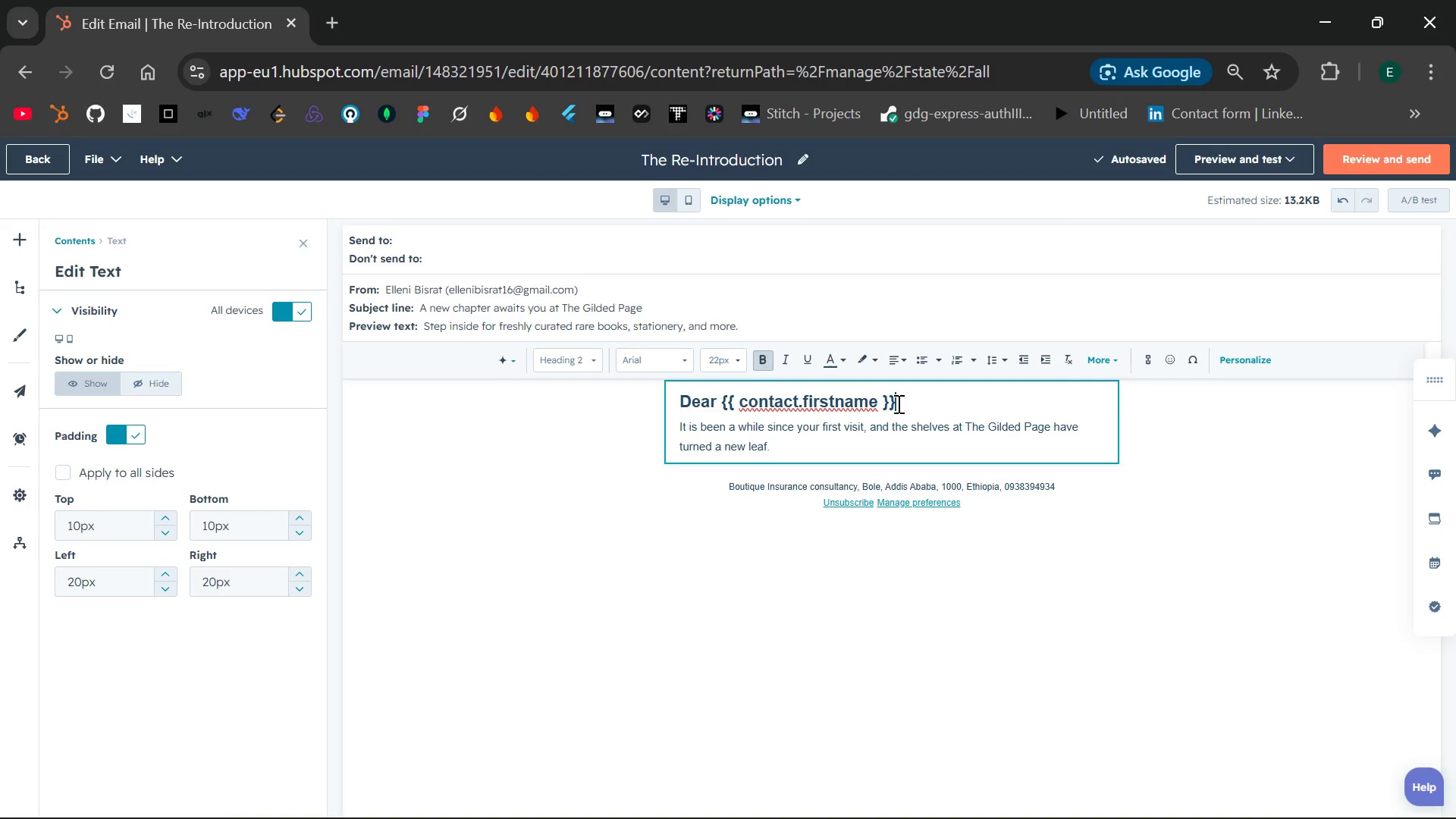 
left_click_drag(start_coordinate=[897, 403], to_coordinate=[724, 400])
 